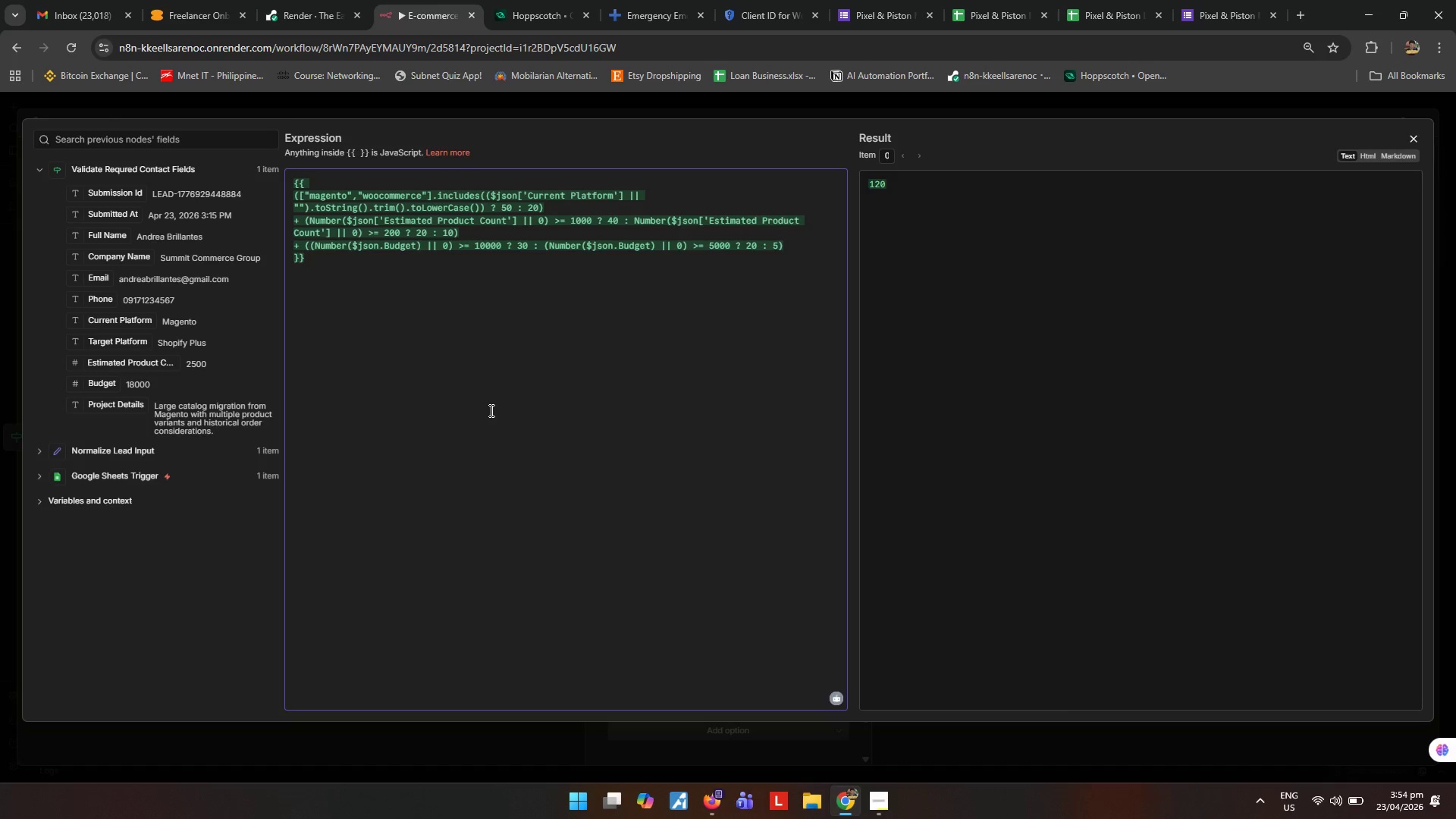 
left_click([490, 410])
 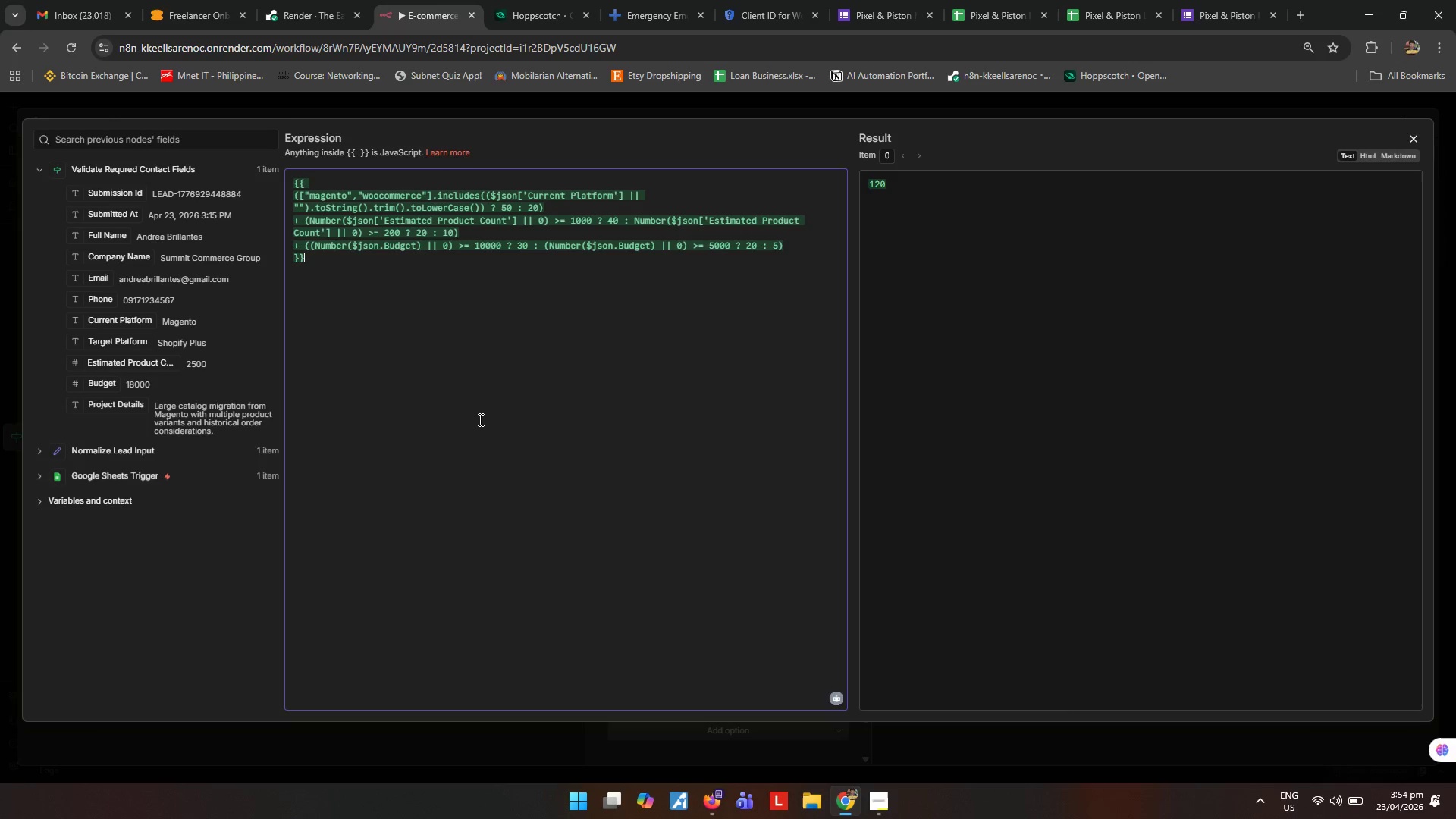 
wait(8.08)
 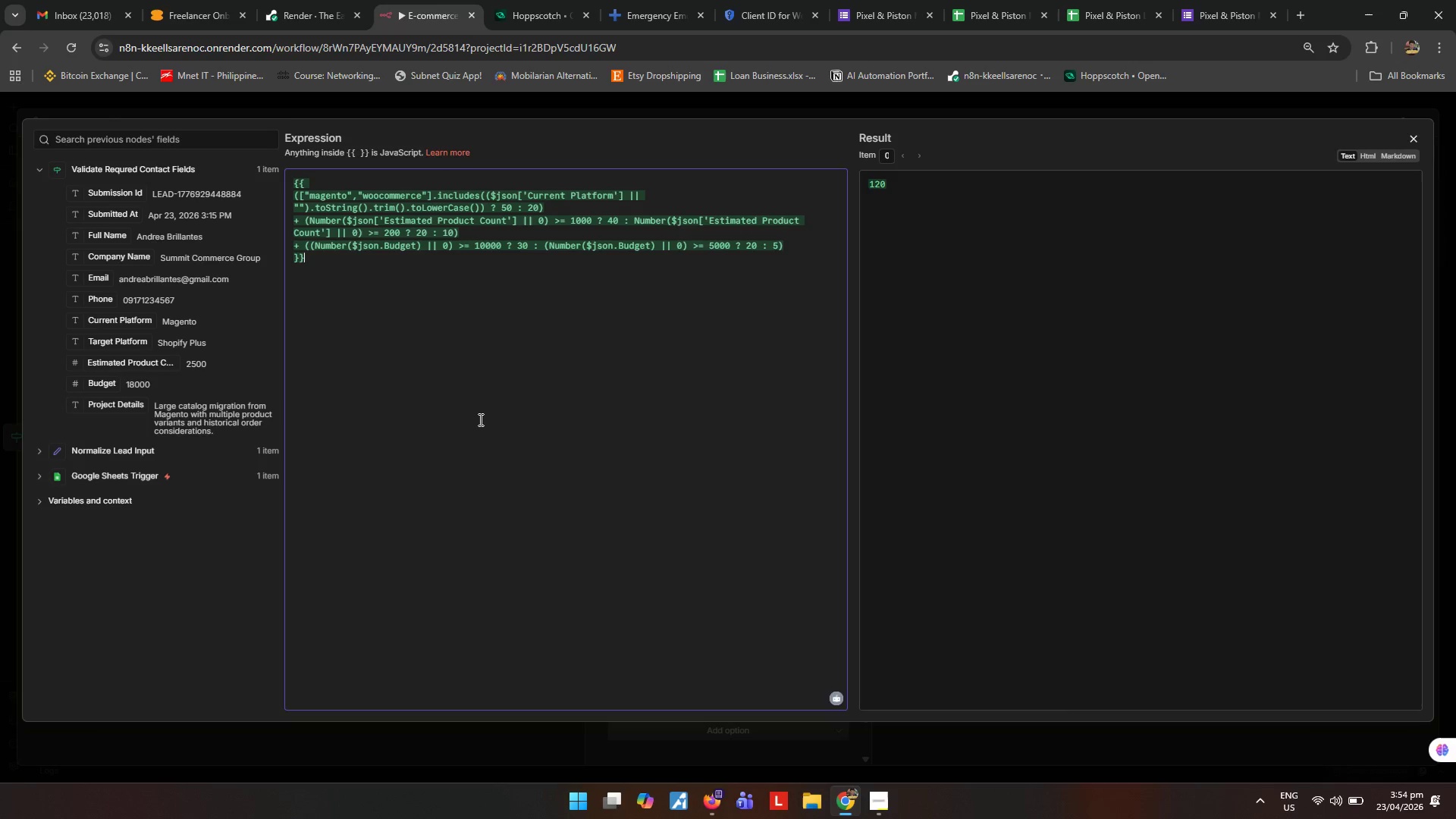 
left_click([1415, 131])
 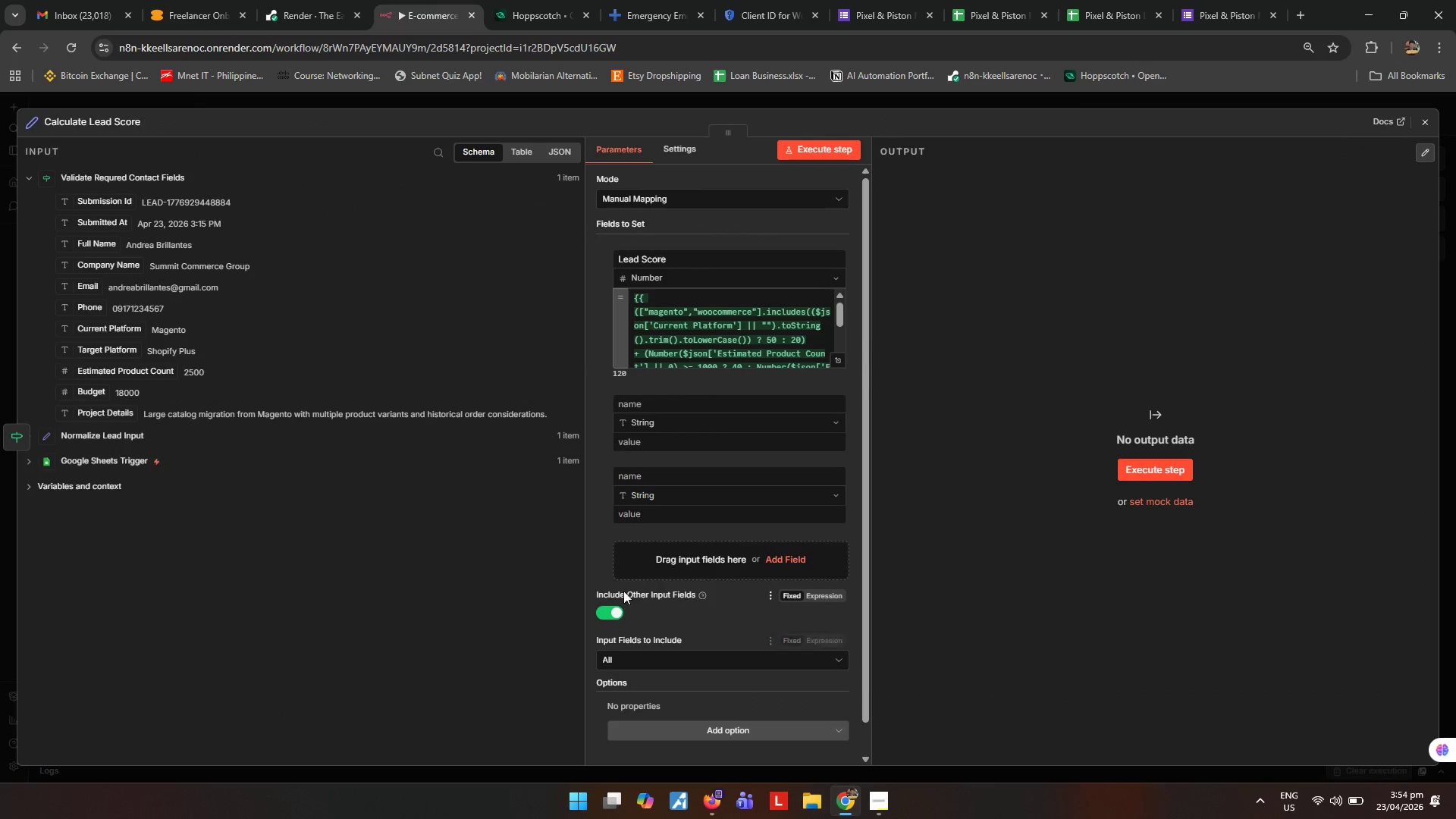 
mouse_move([717, 428])
 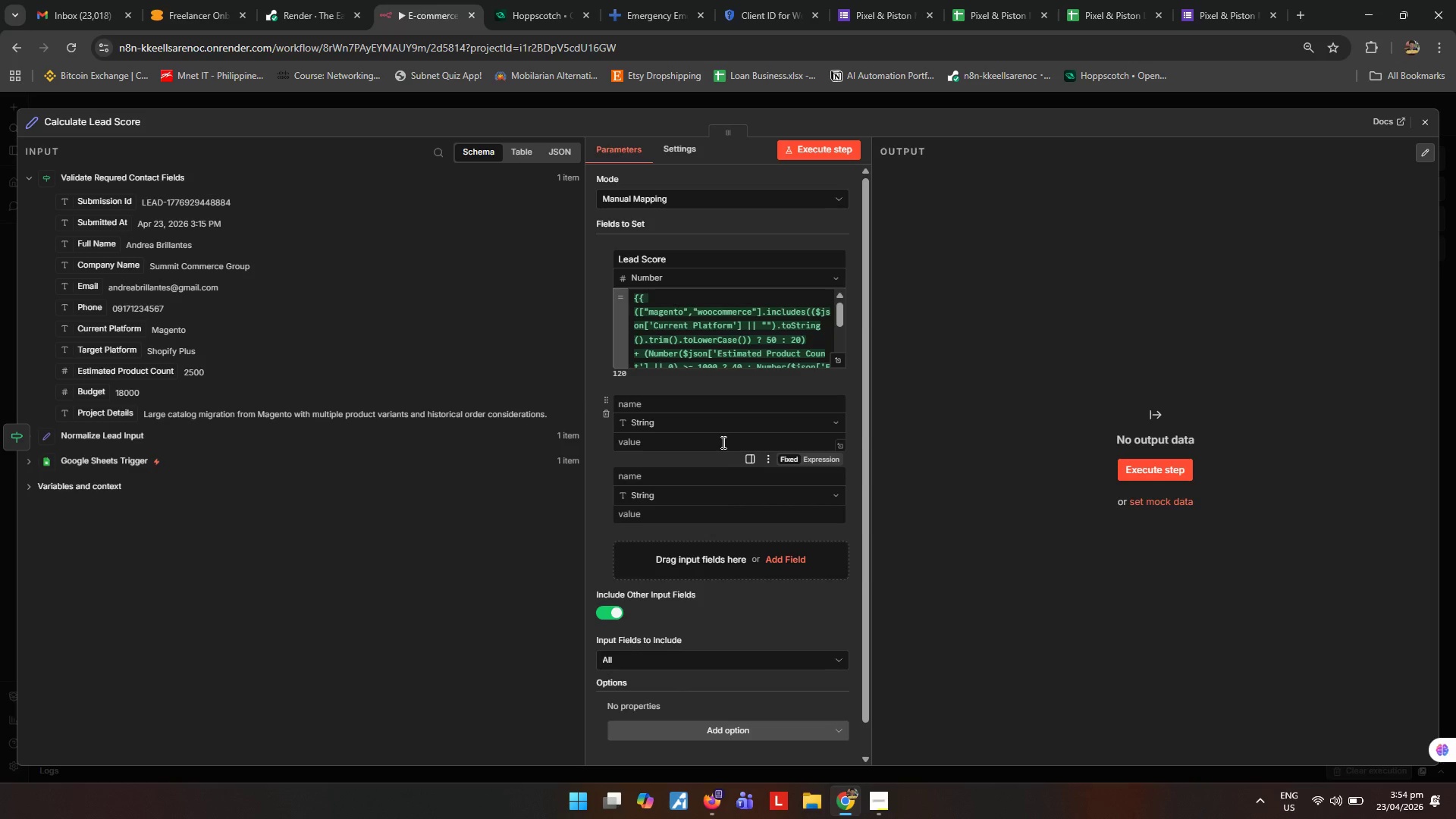 
left_click([722, 442])
 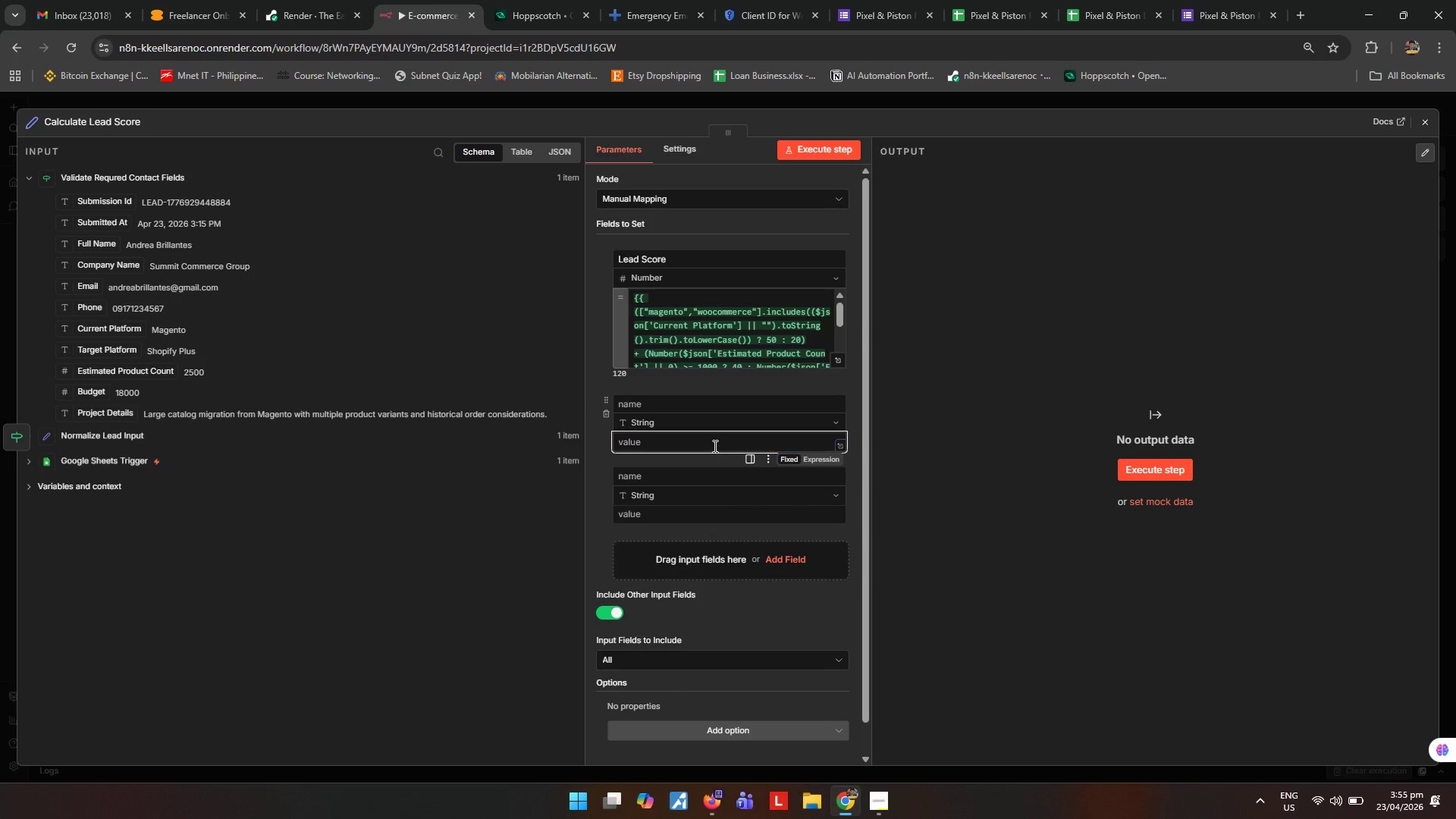 
type(Complexity Level)
 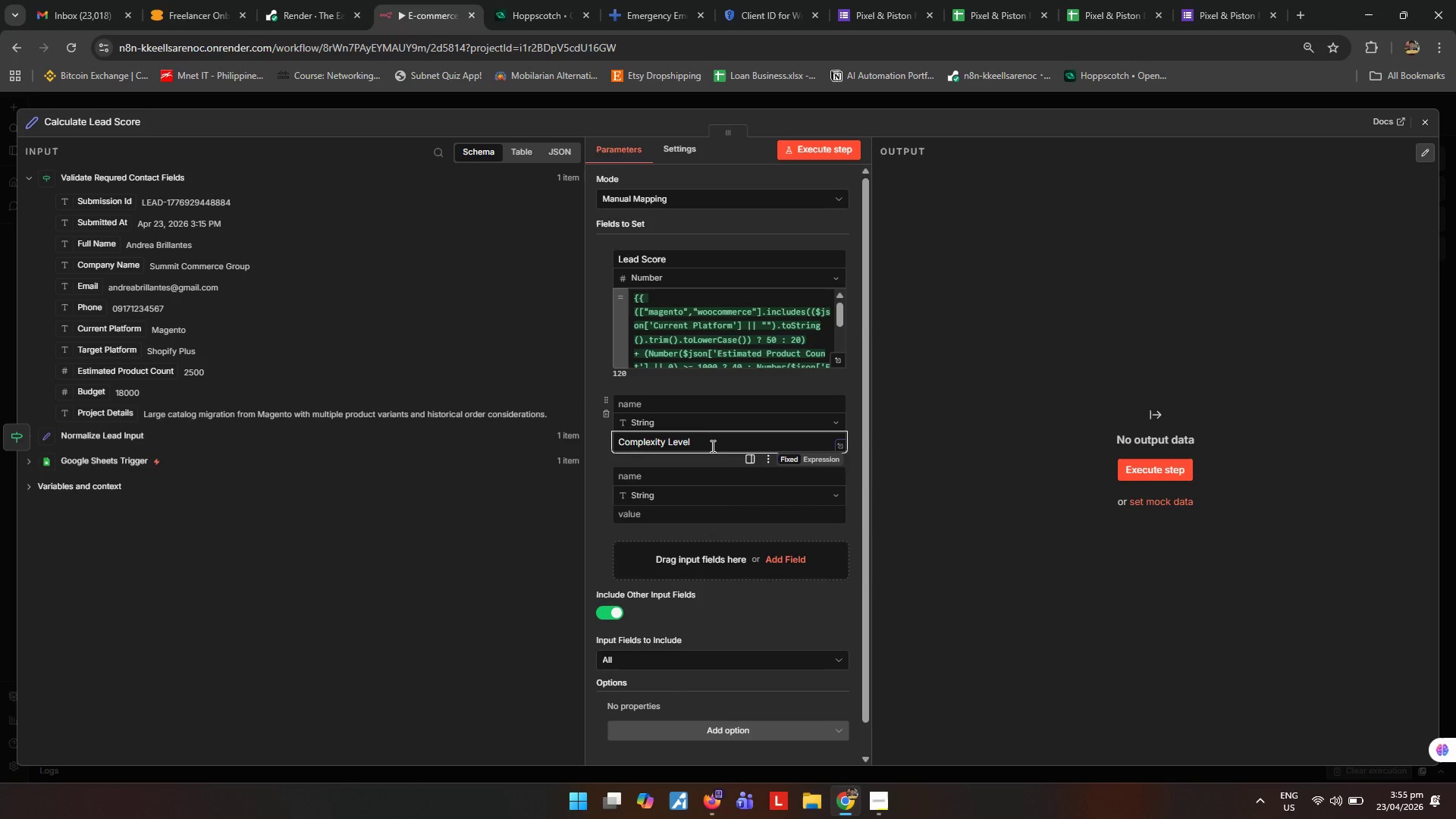 
key(Control+A)
 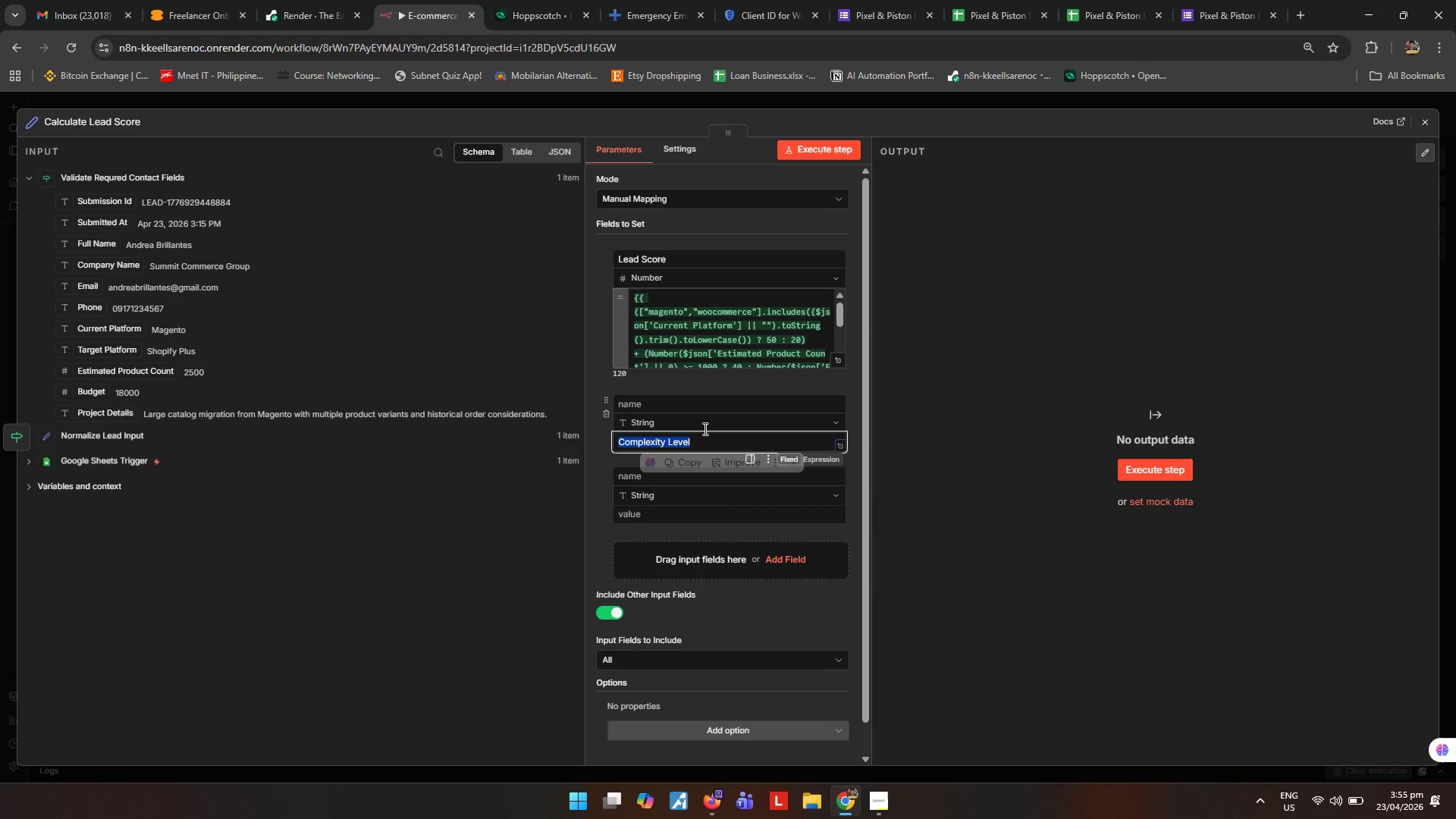 
key(Control+X)
 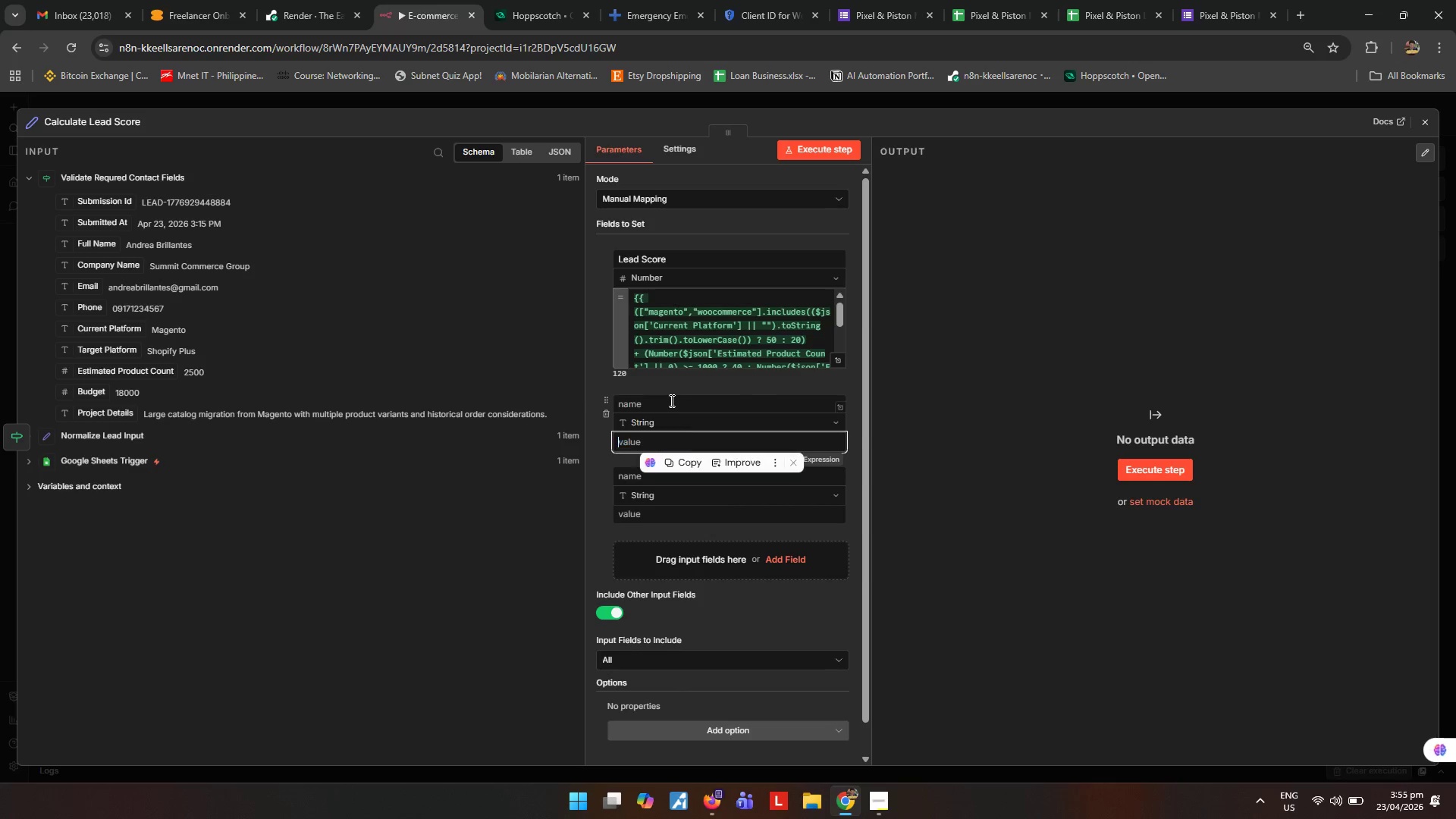 
left_click([670, 400])
 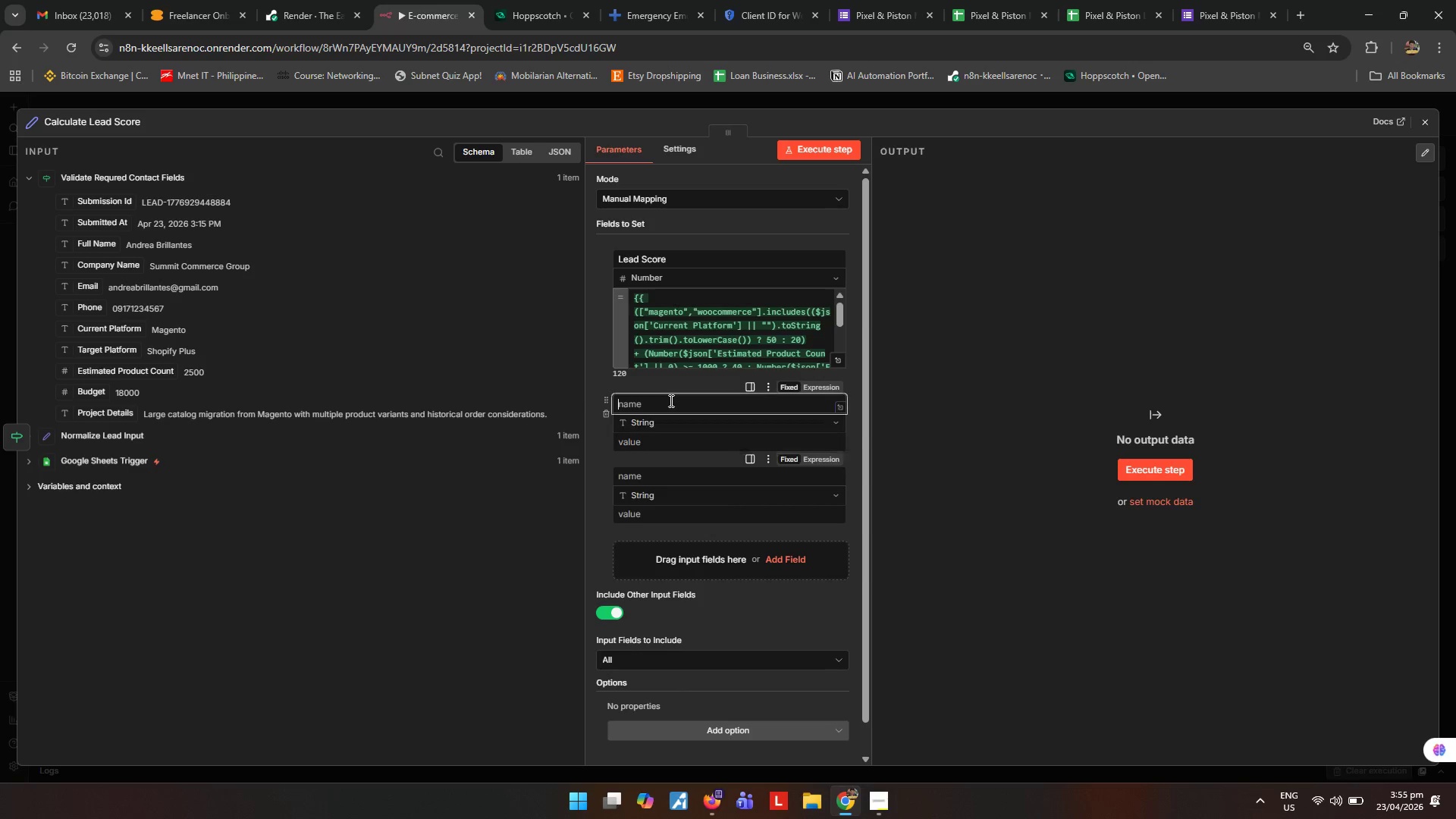 
key(Control+ControlLeft)
 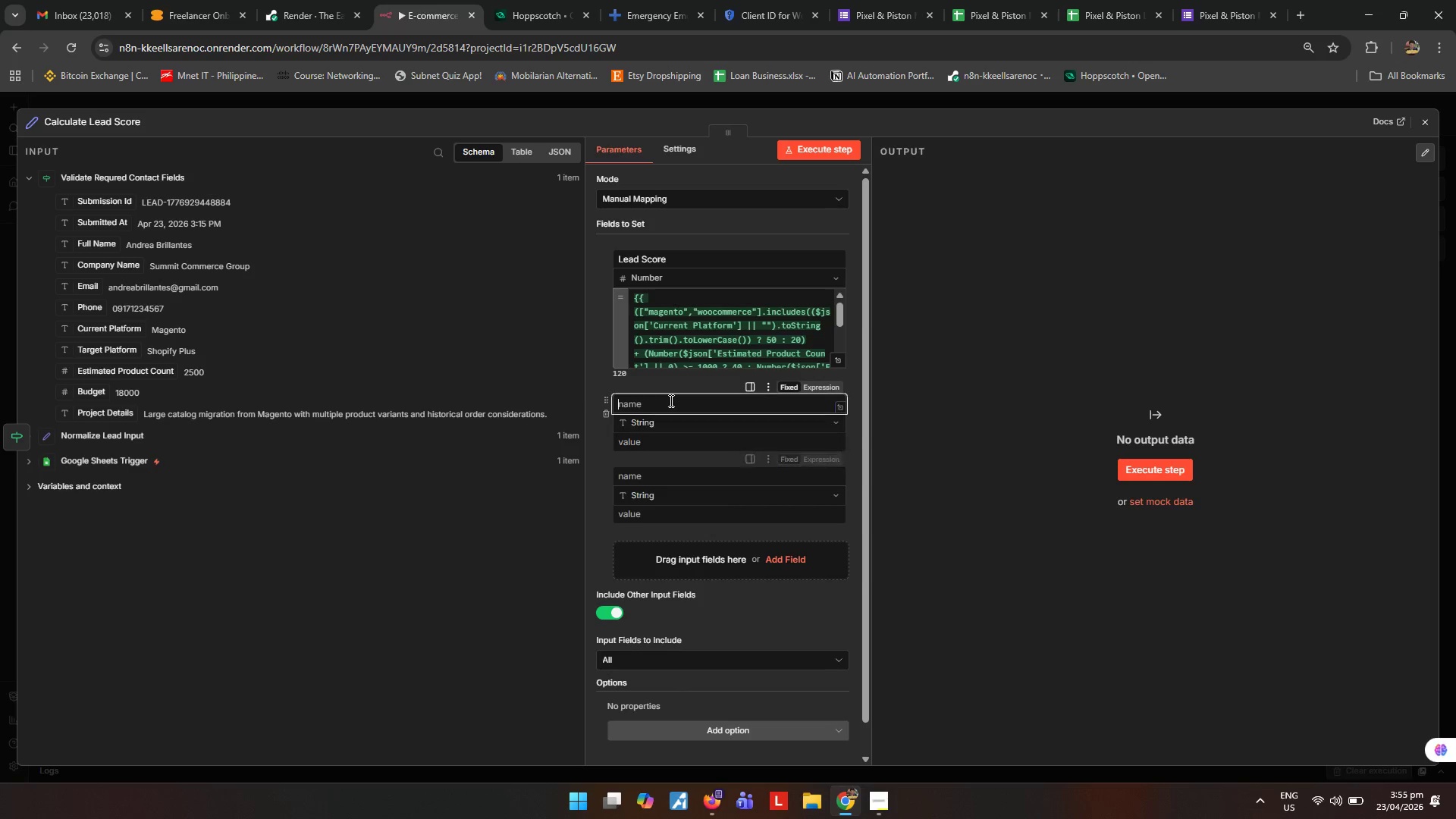 
key(Control+V)
 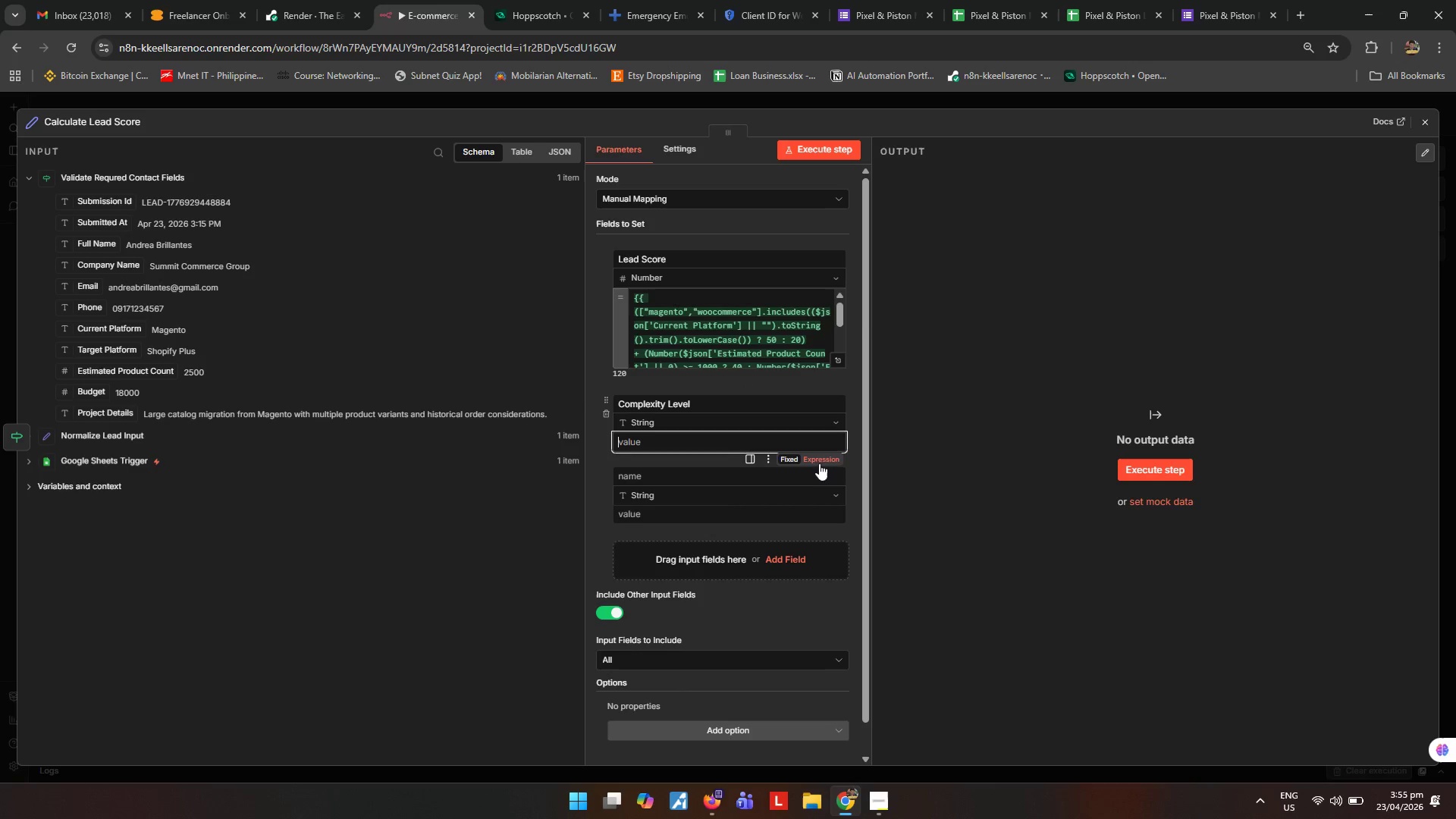 
double_click([818, 460])
 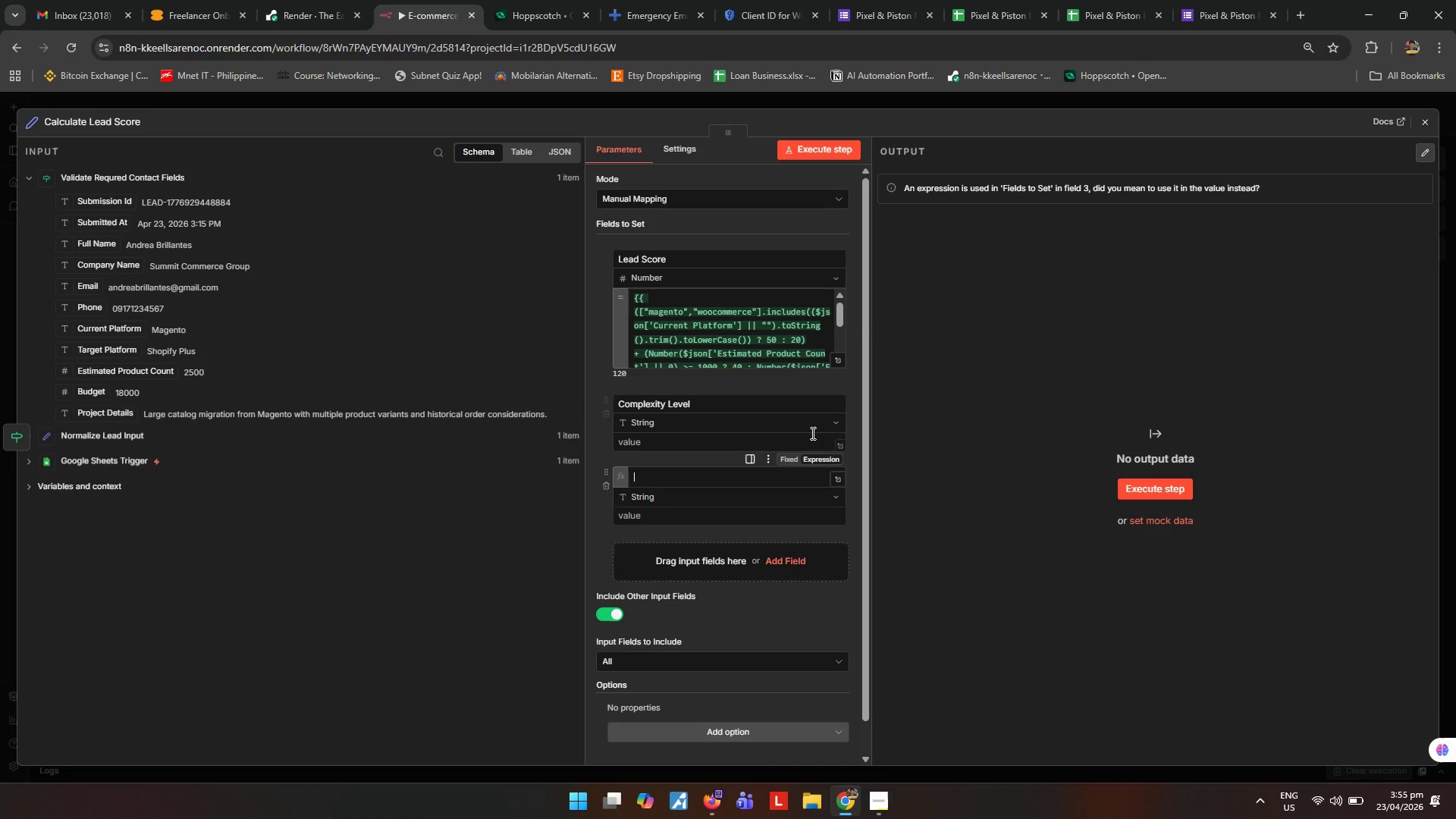 
left_click([811, 438])
 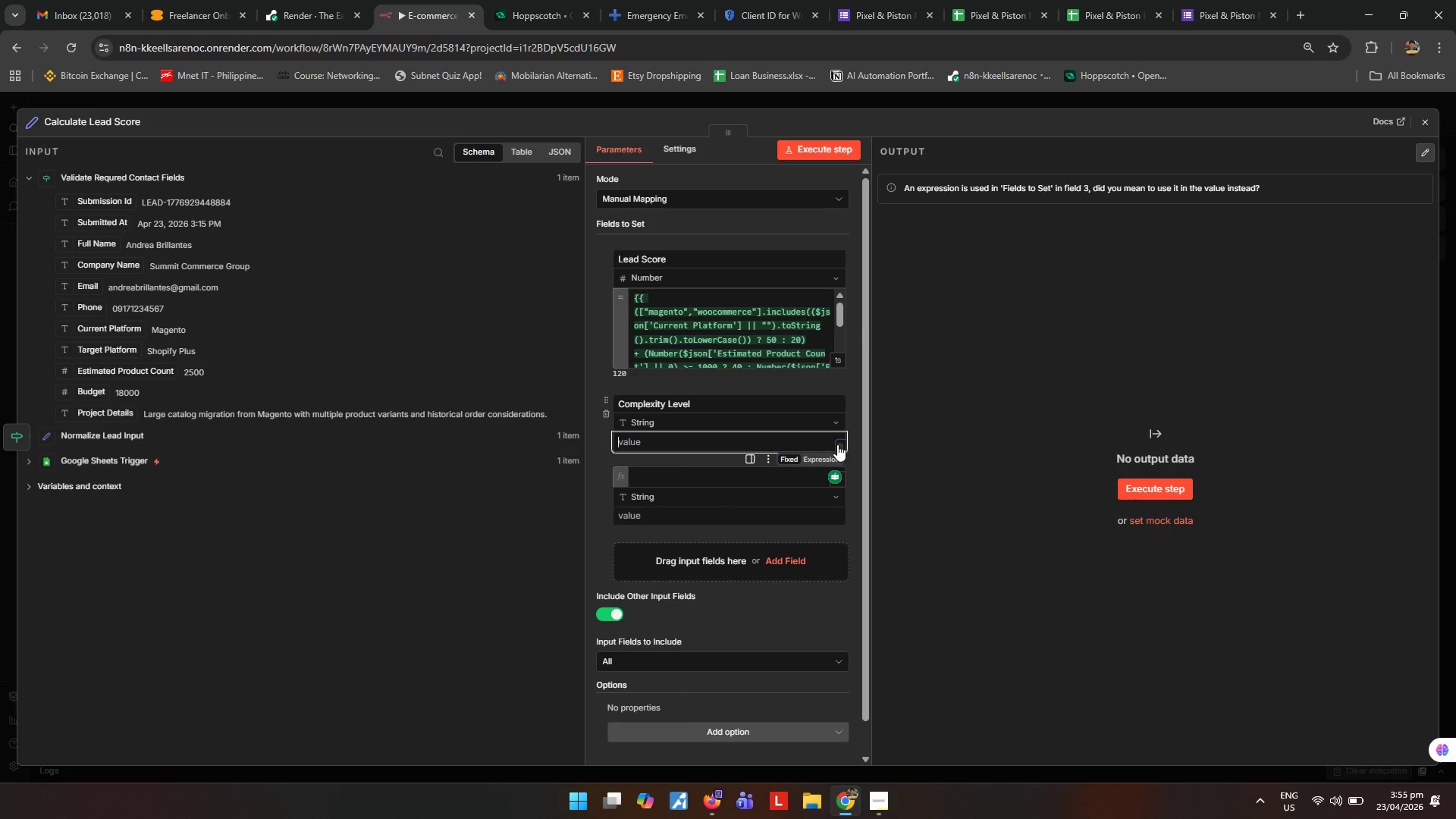 
left_click([839, 444])
 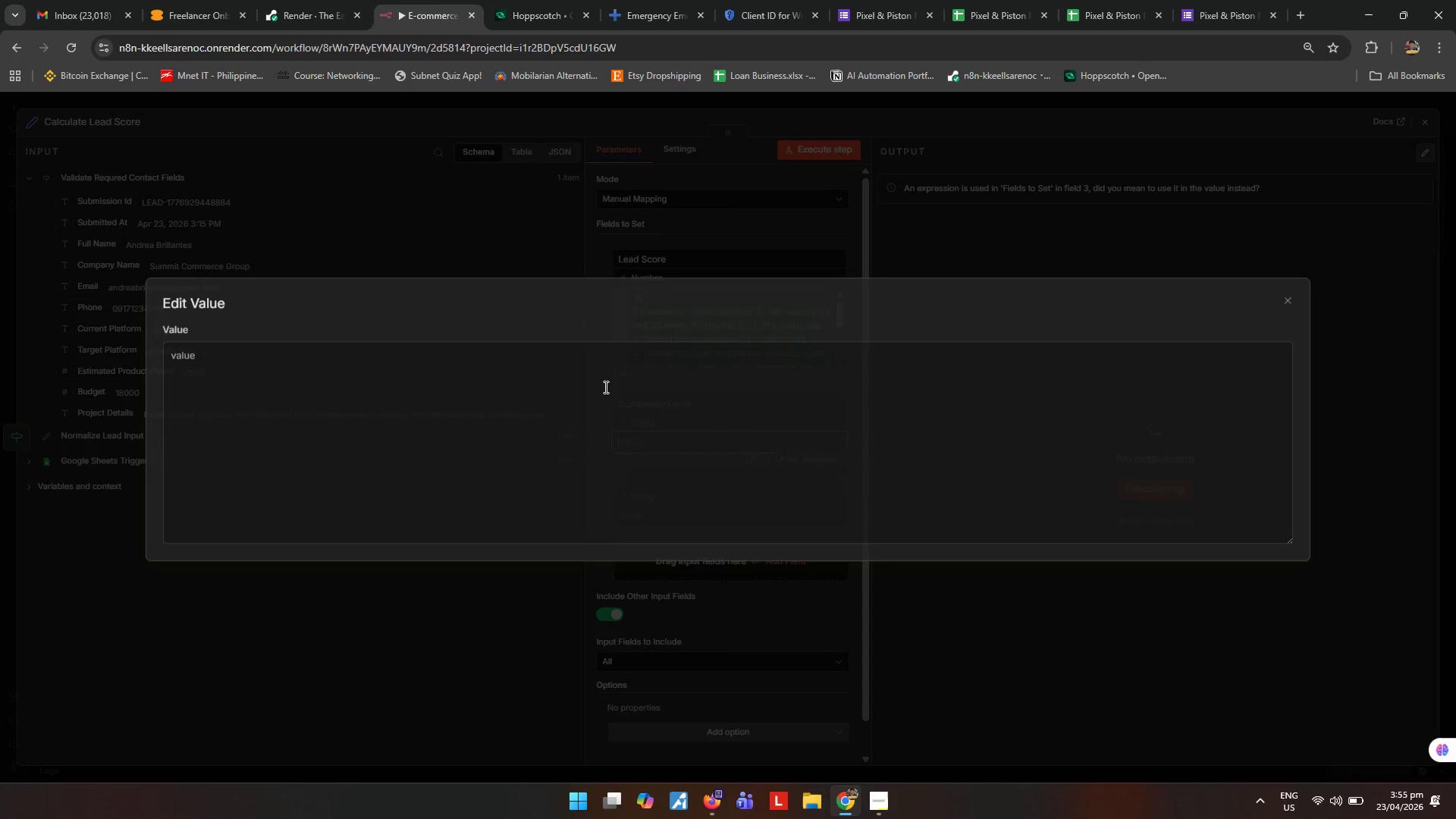 
left_click([610, 370])
 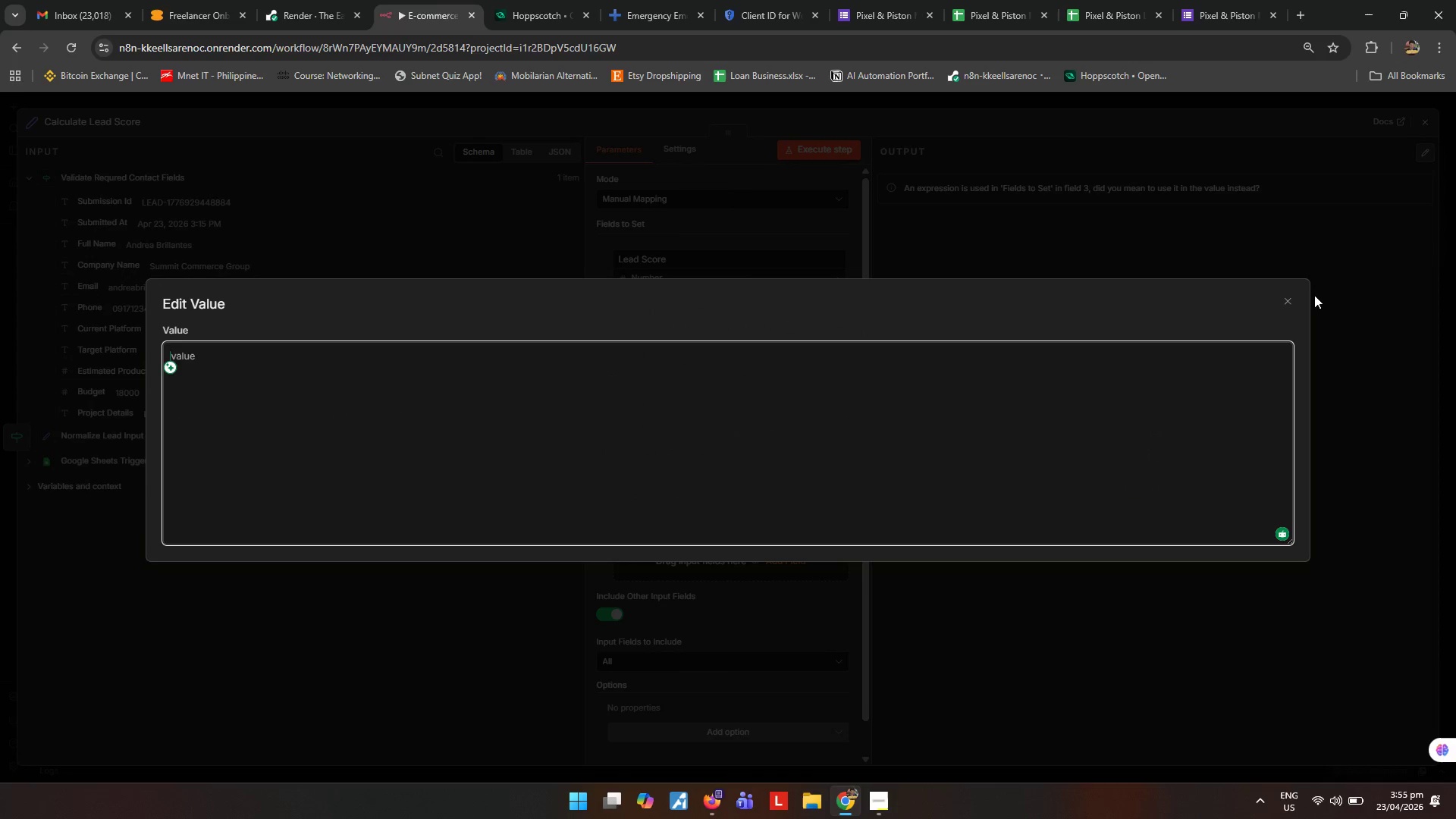 
left_click([1289, 297])
 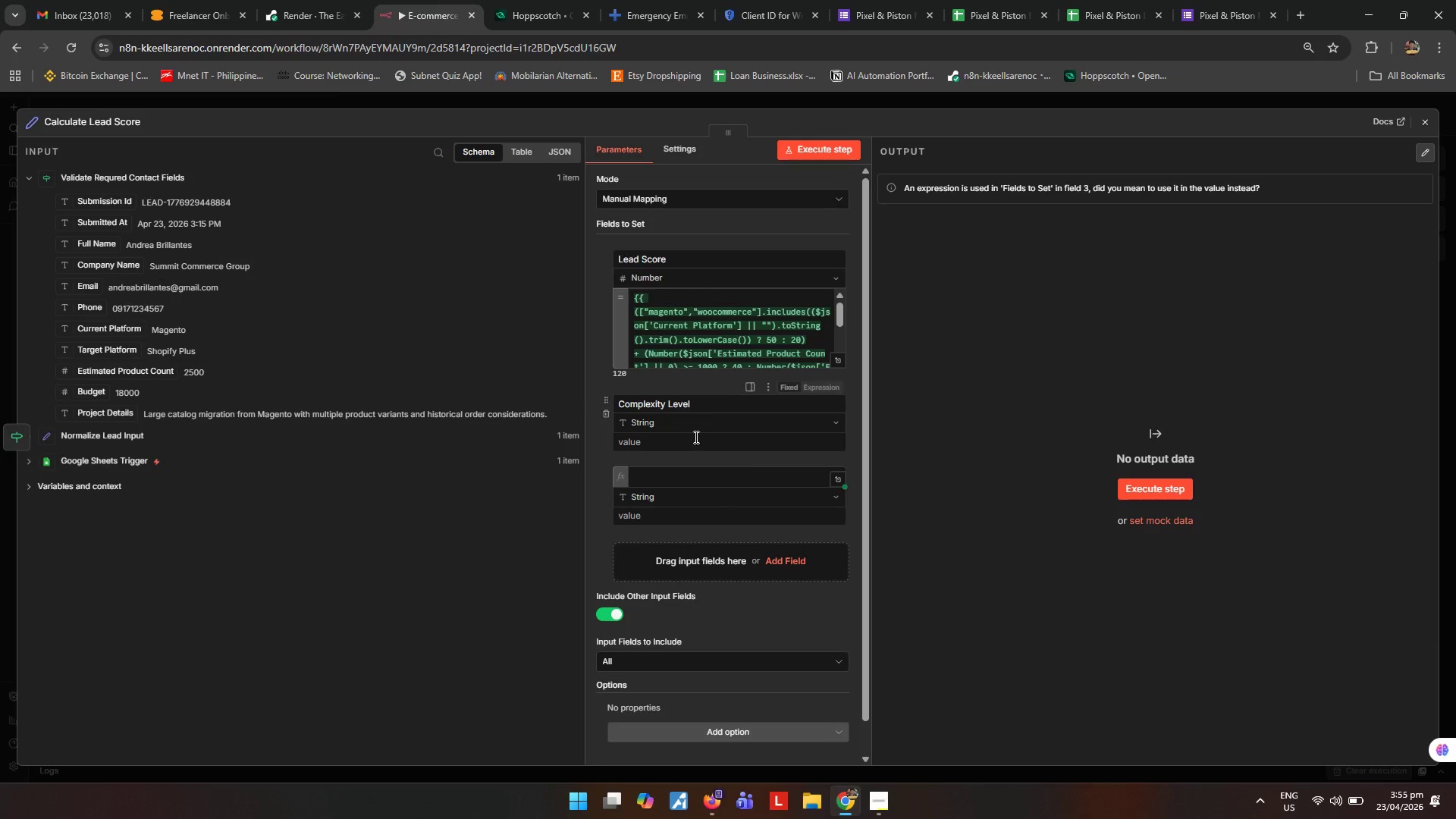 
left_click([686, 443])
 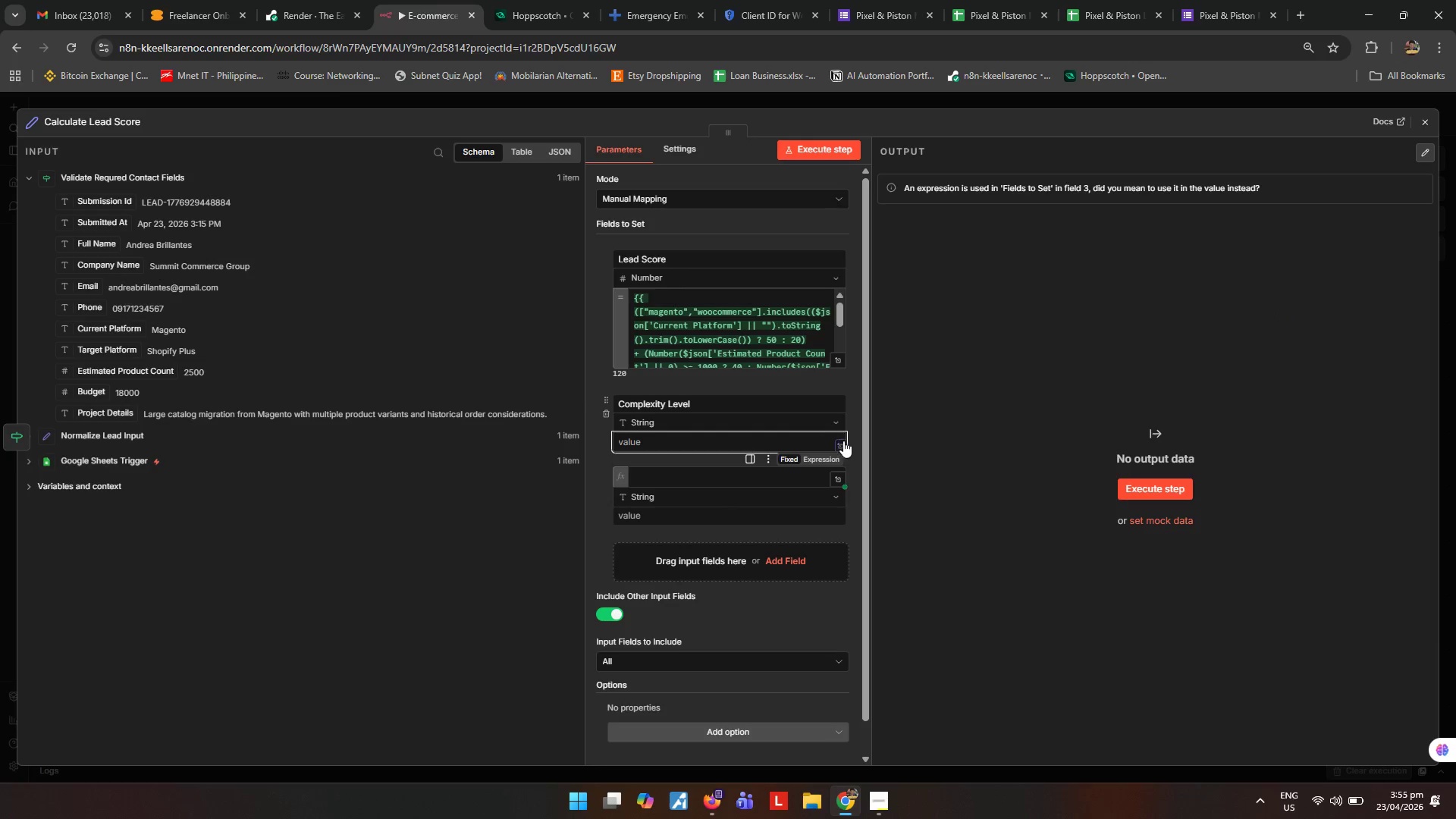 
left_click([843, 441])
 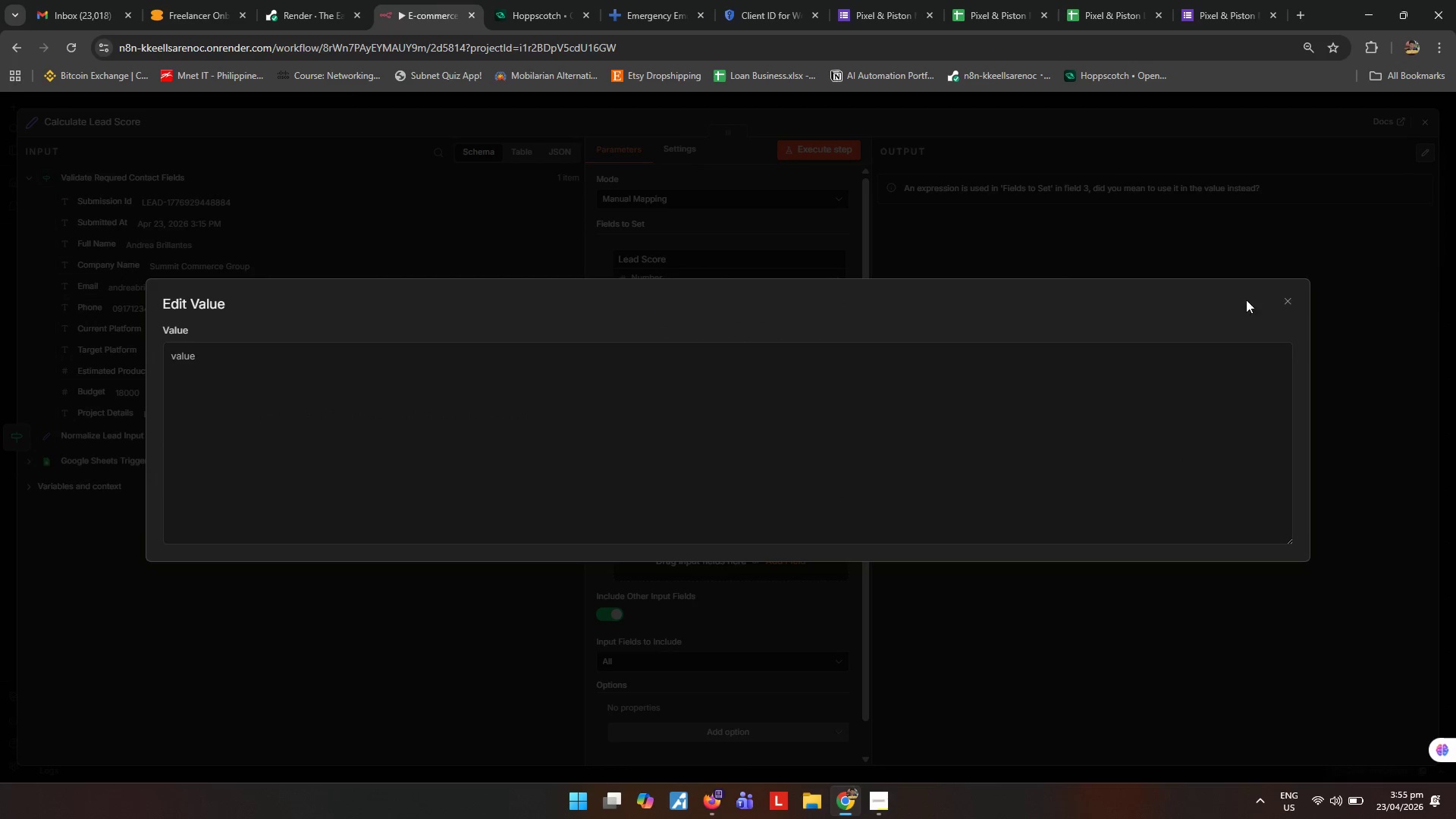 
left_click([1285, 299])
 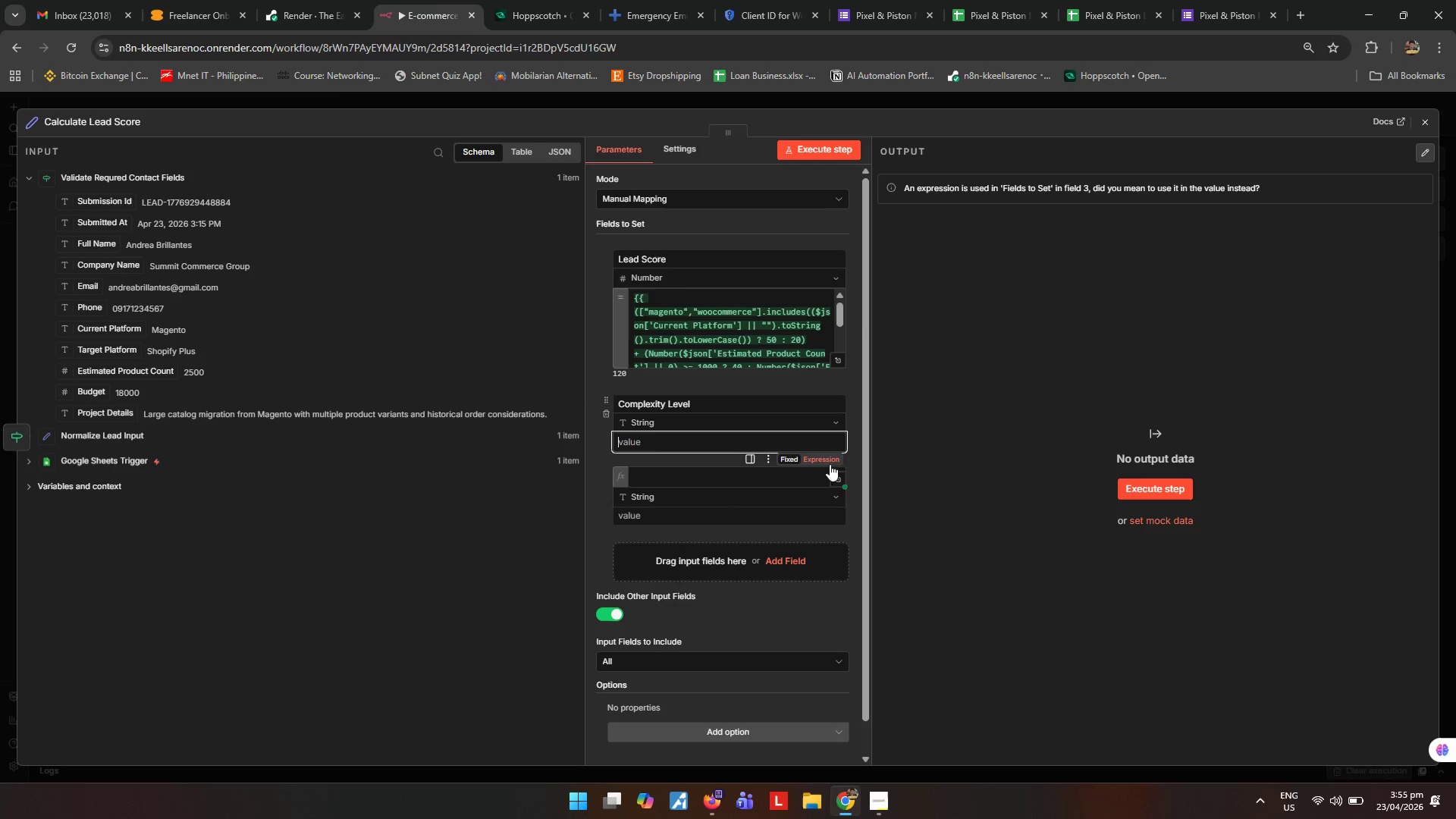 
left_click([833, 455])
 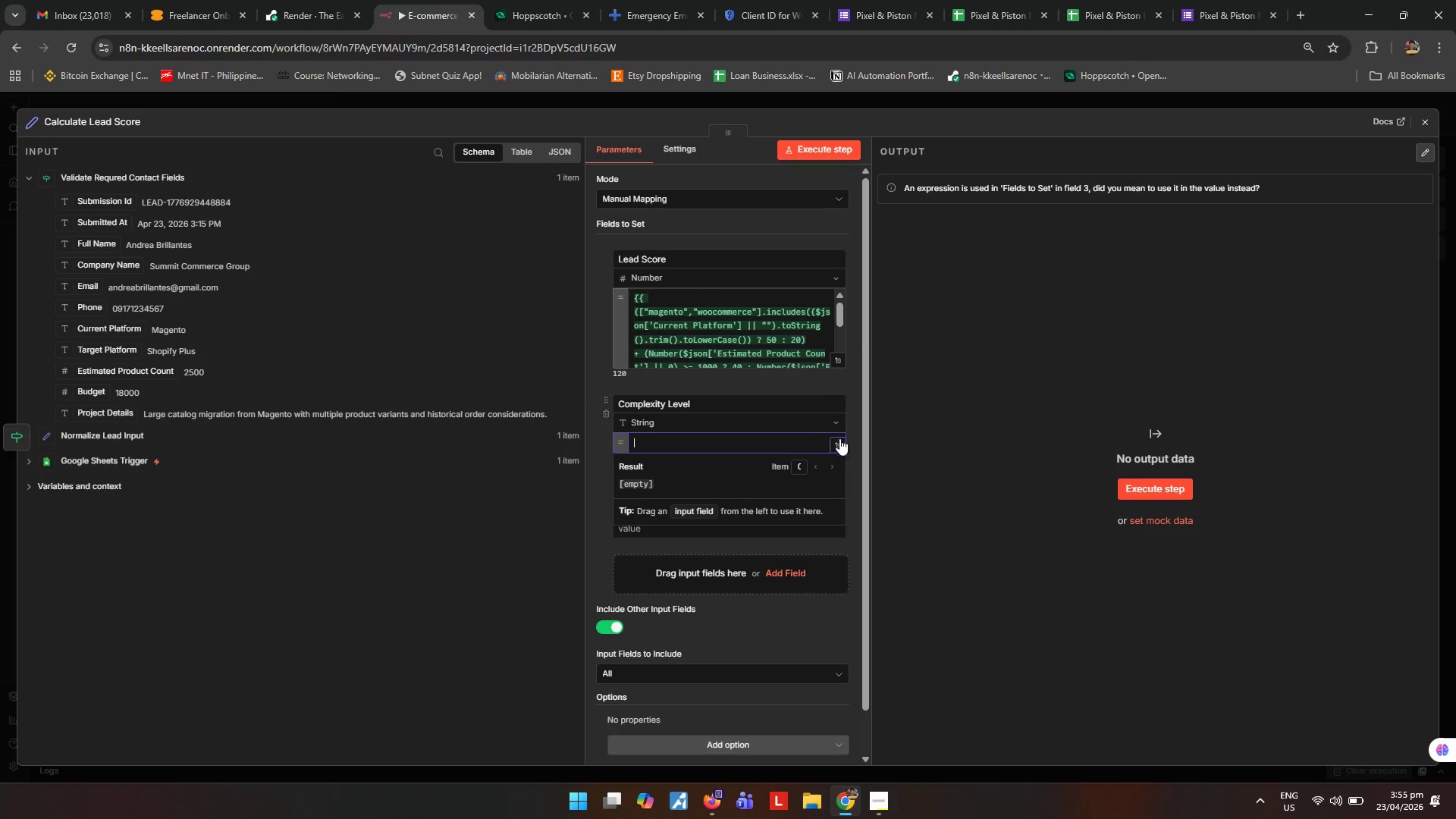 
left_click([843, 441])
 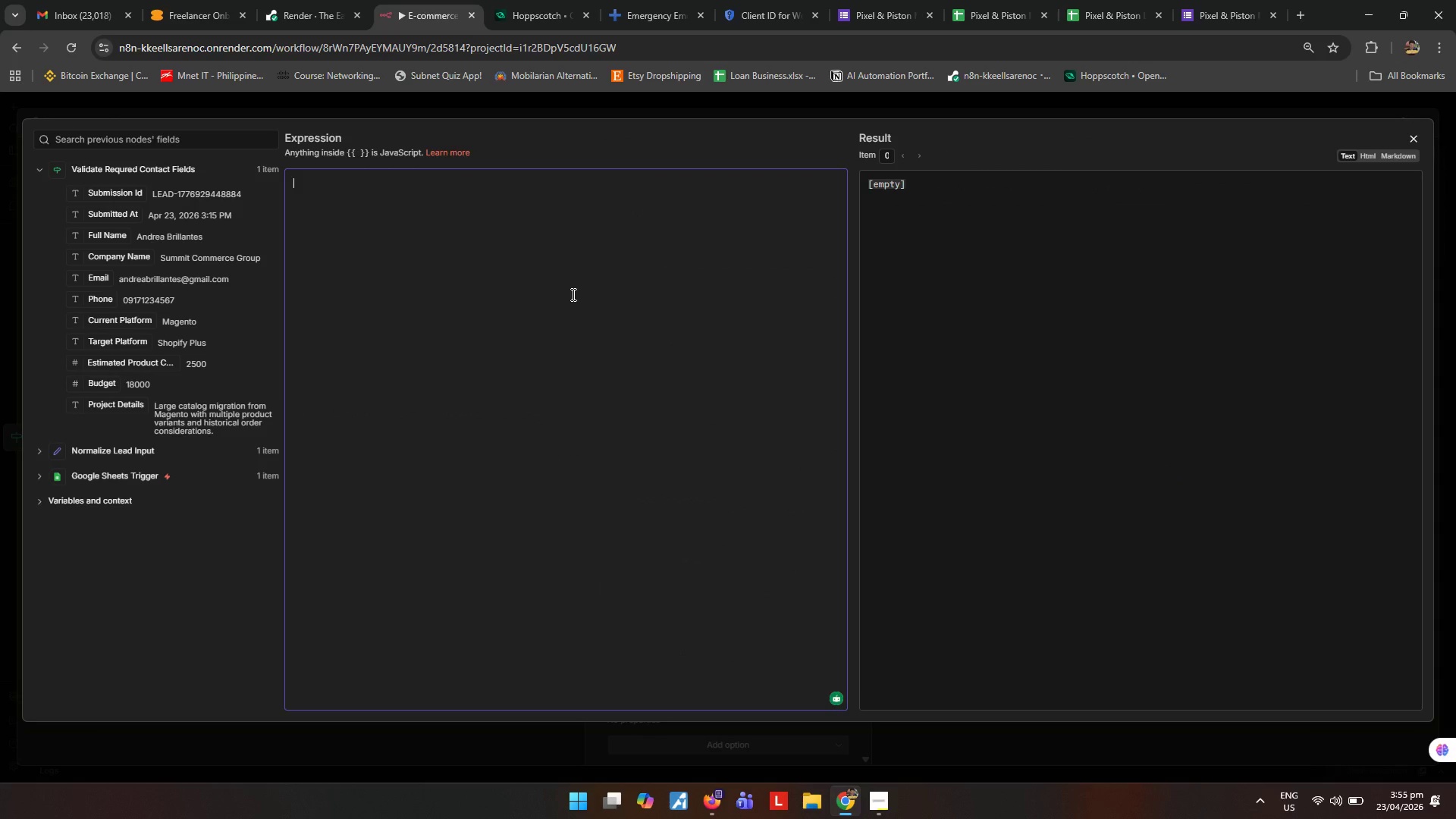 
key(Shift+ShiftRight)
 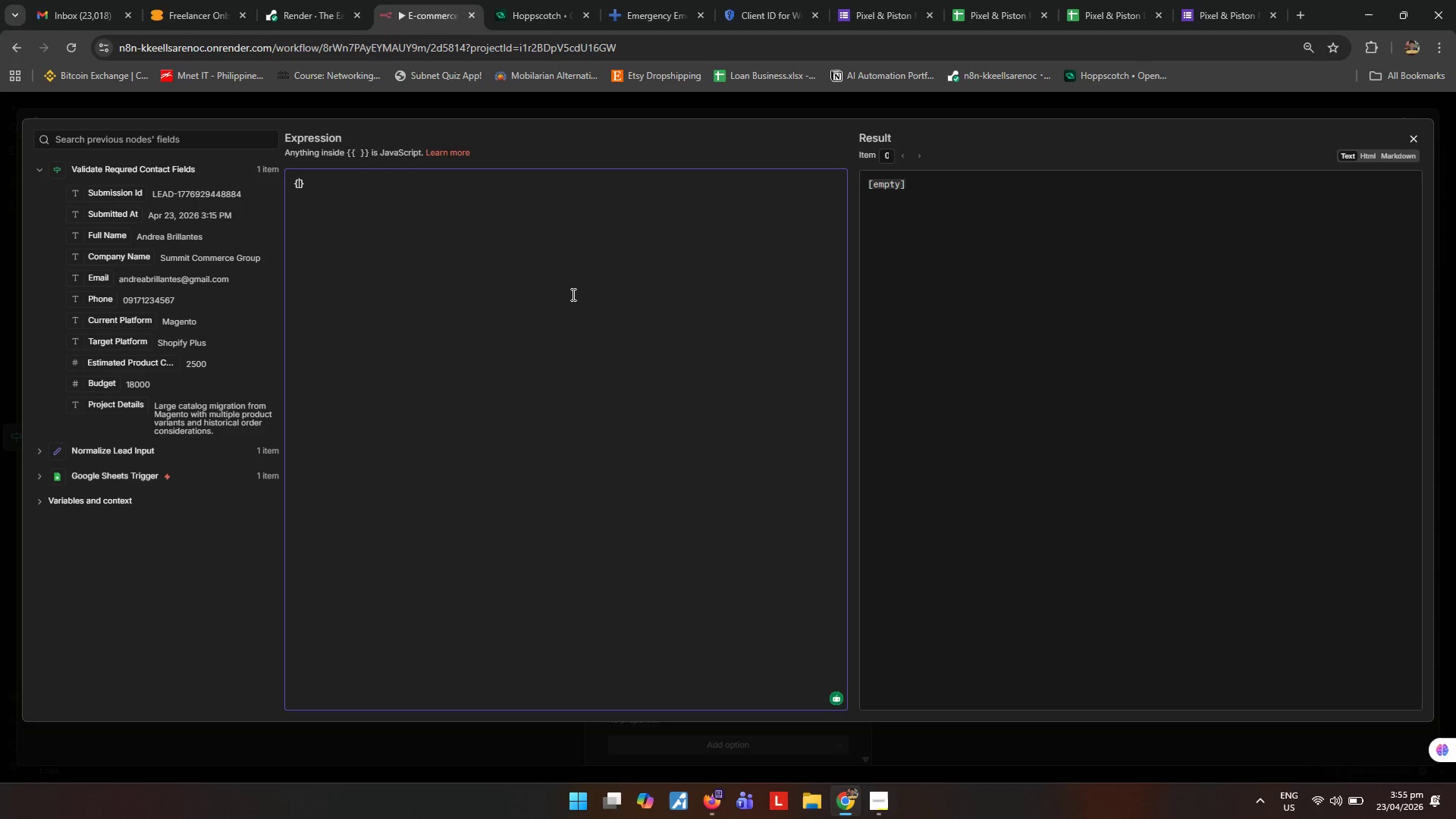 
key(Shift+BracketLeft)
 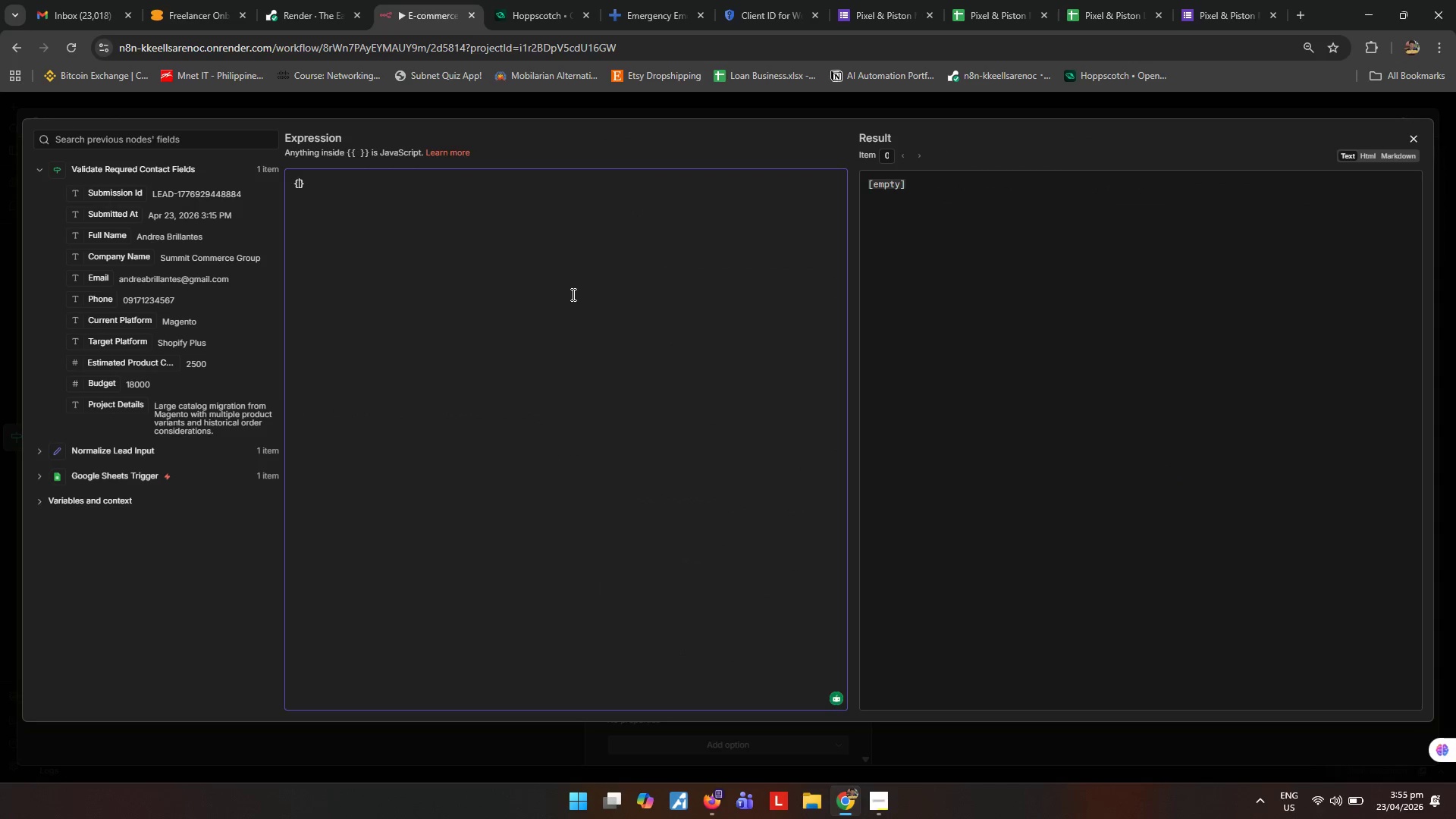 
key(Shift+BracketLeft)
 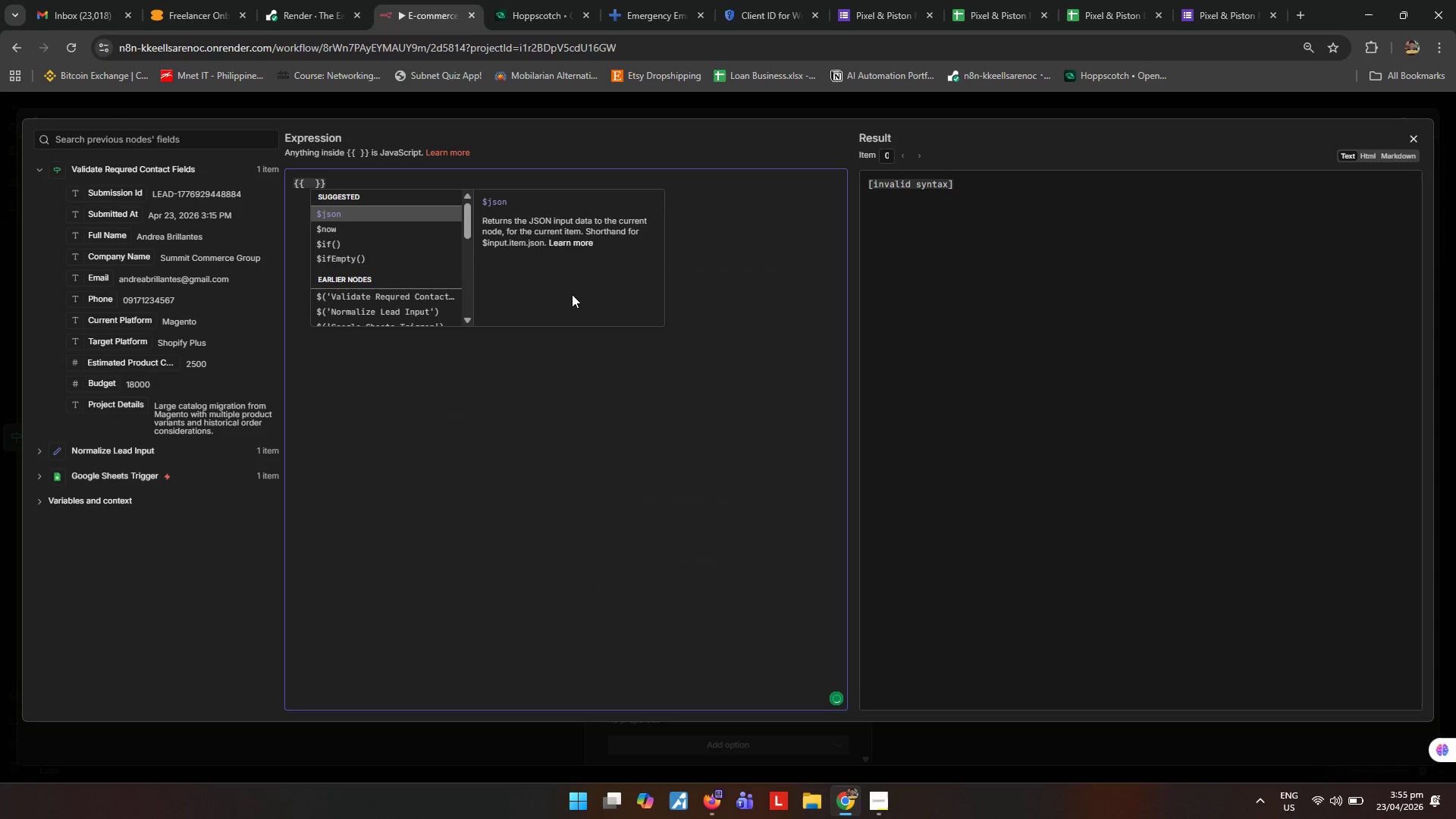 
key(Escape)
 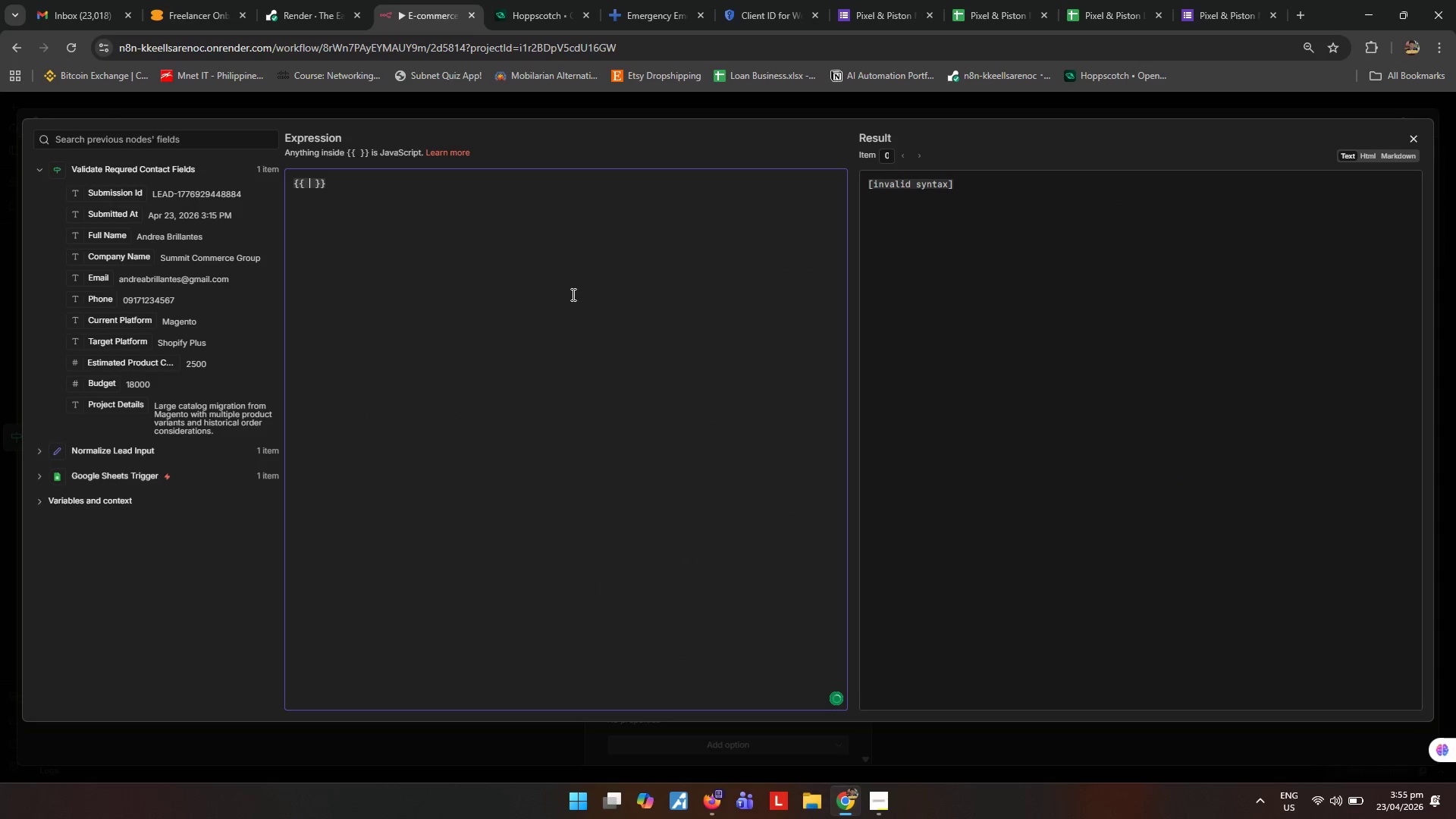 
key(Enter)
 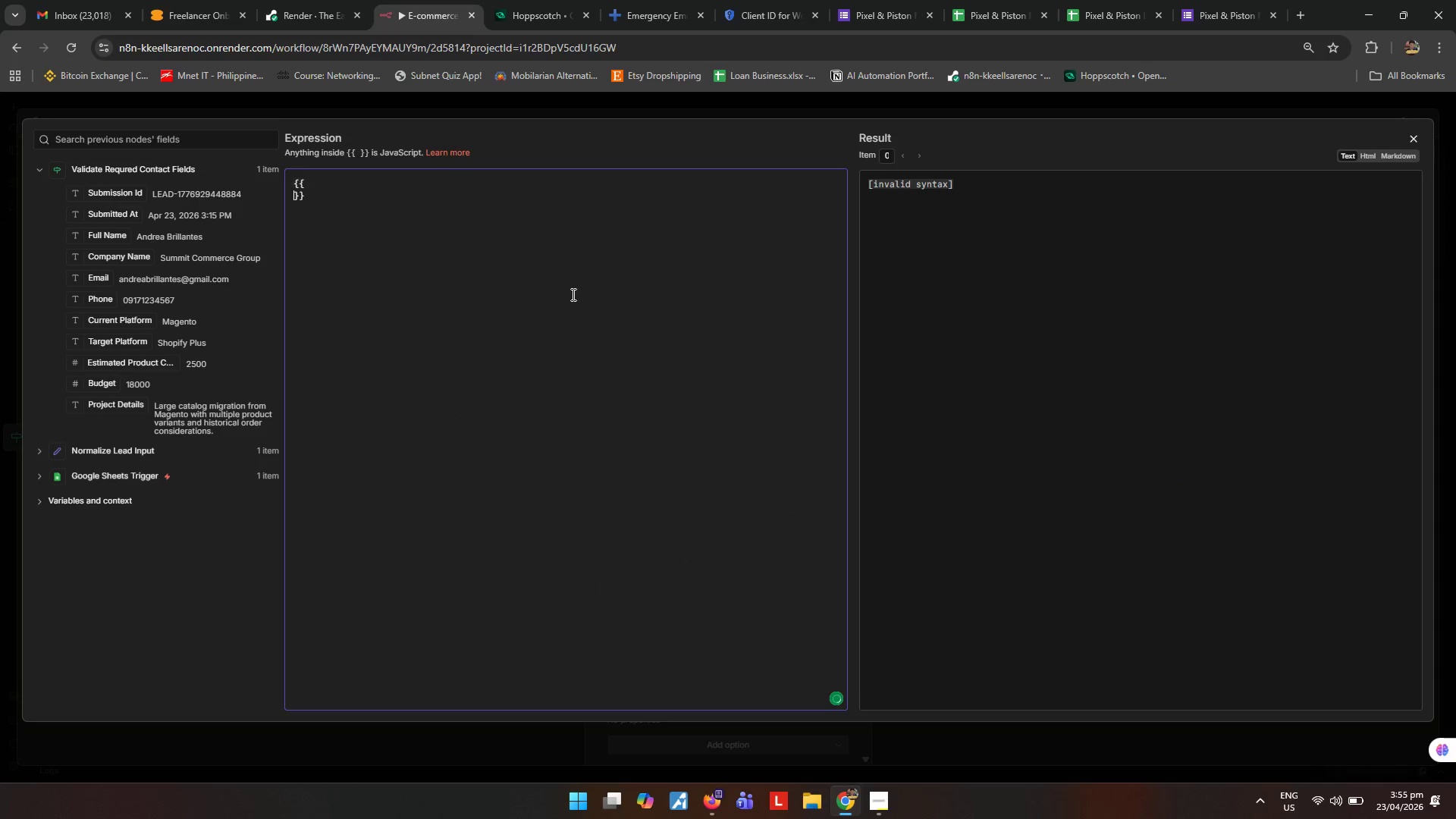 
key(Enter)
 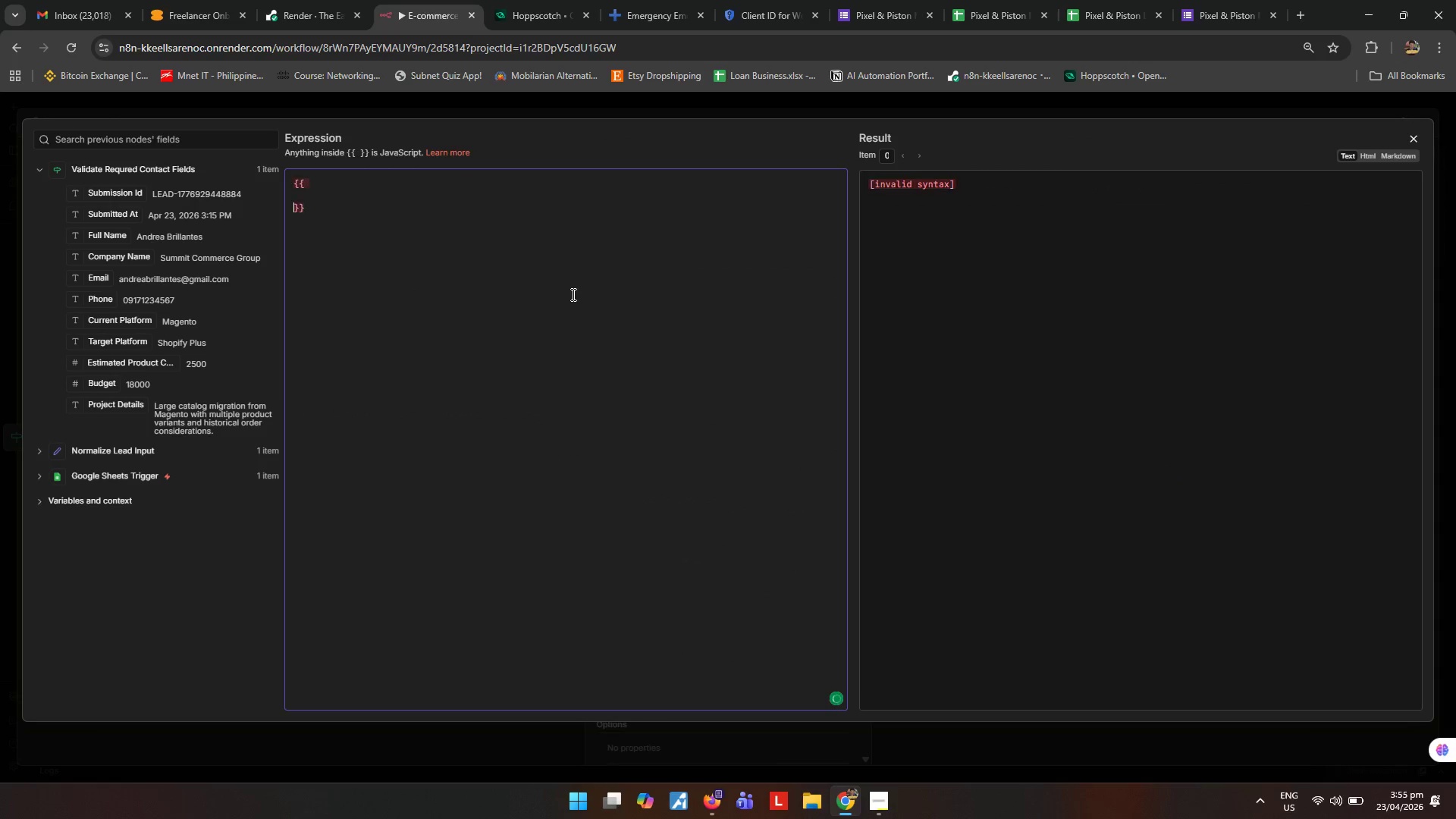 
key(ArrowUp)
 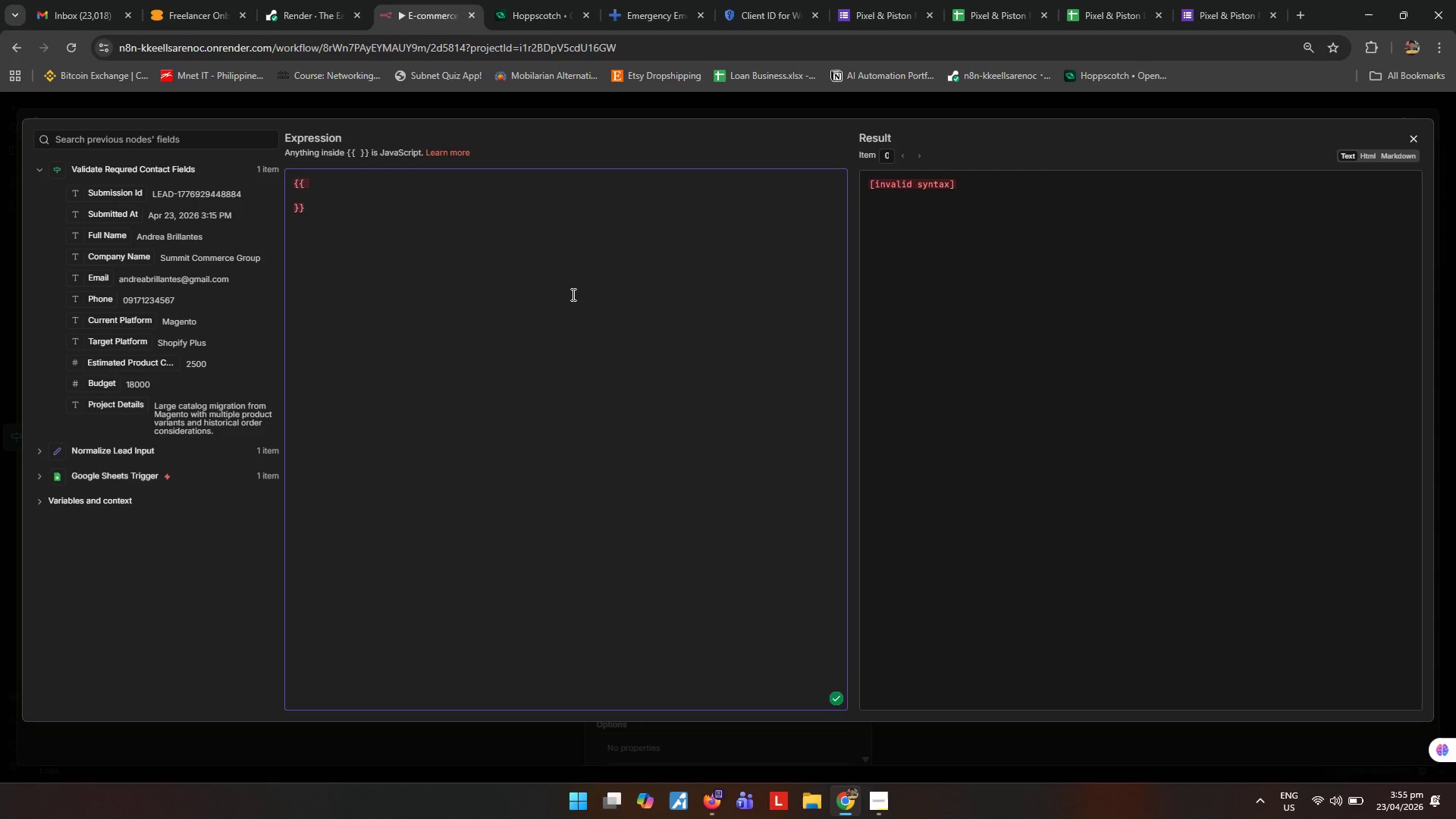 
key(Shift+ShiftRight)
 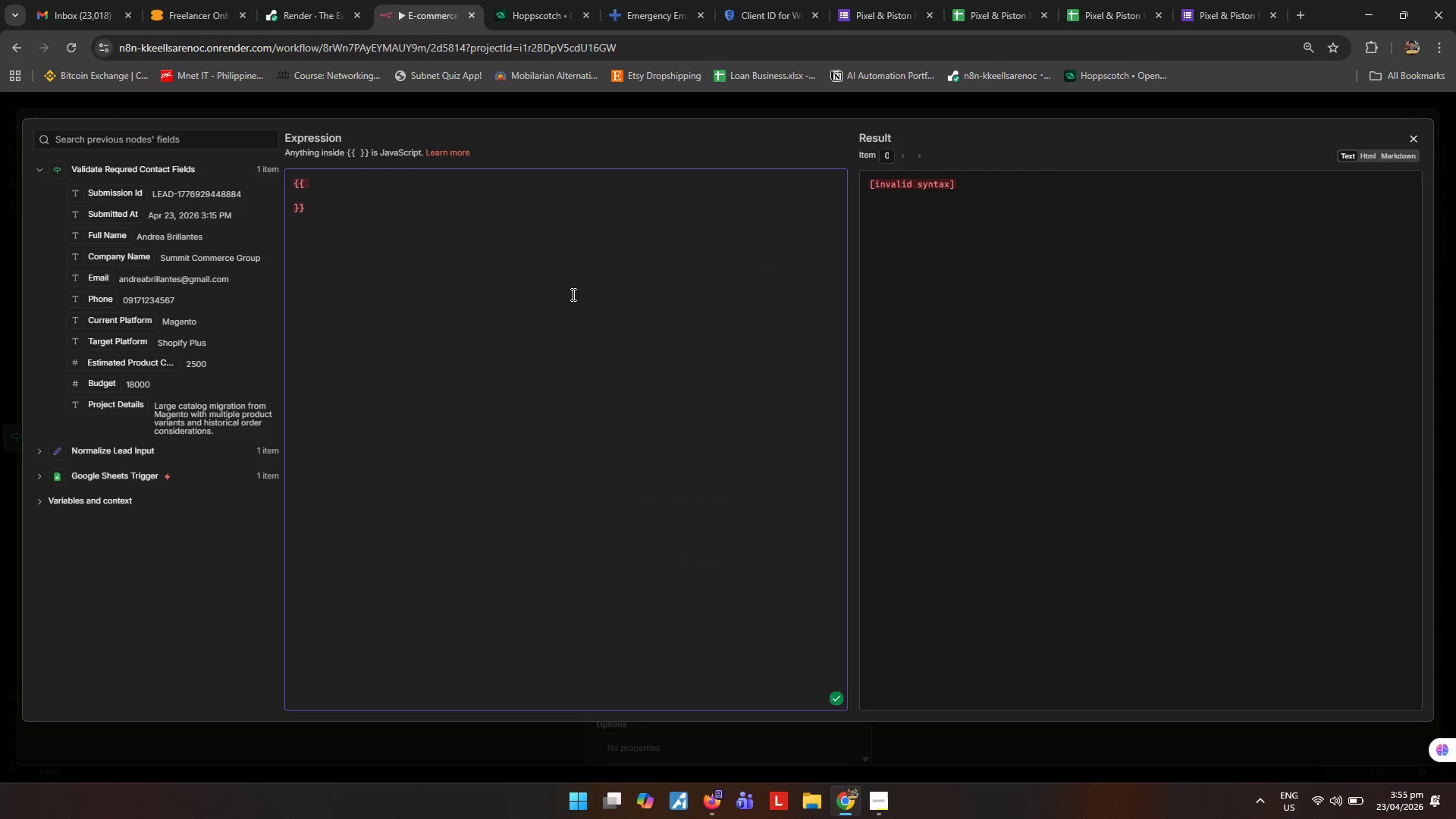 
key(Shift+ShiftRight)
 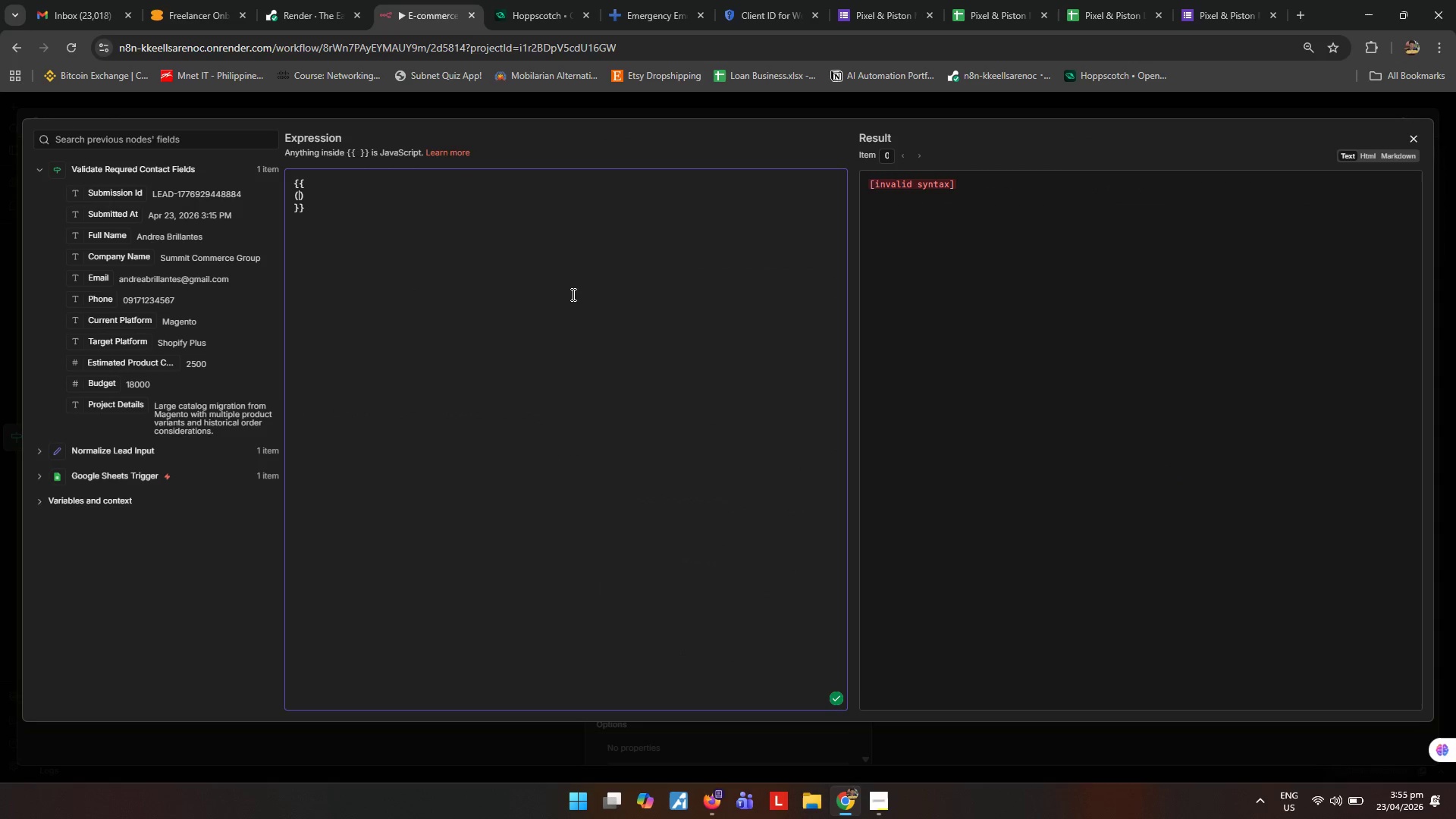 
key(Shift+9)
 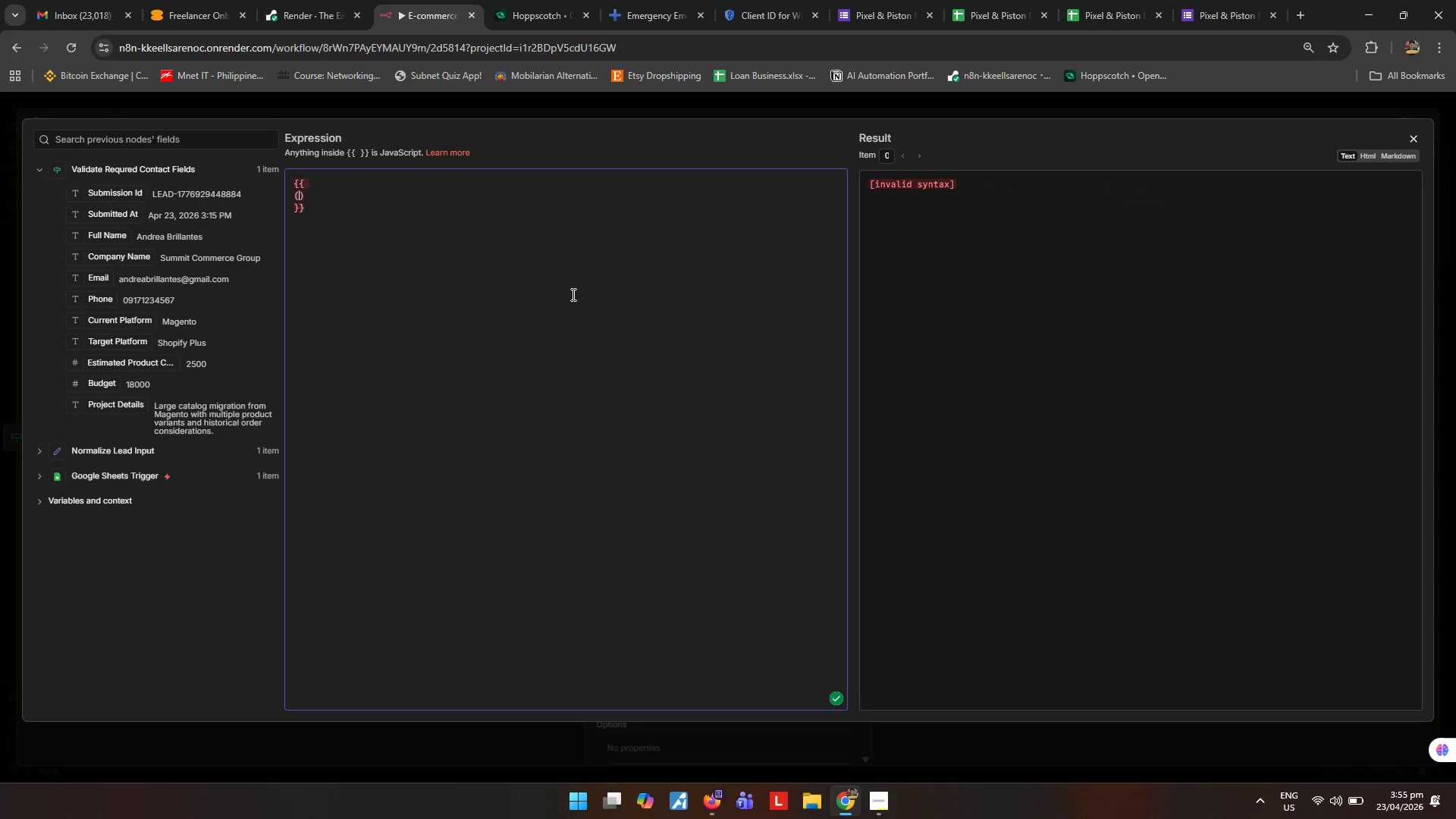 
key(Enter)
 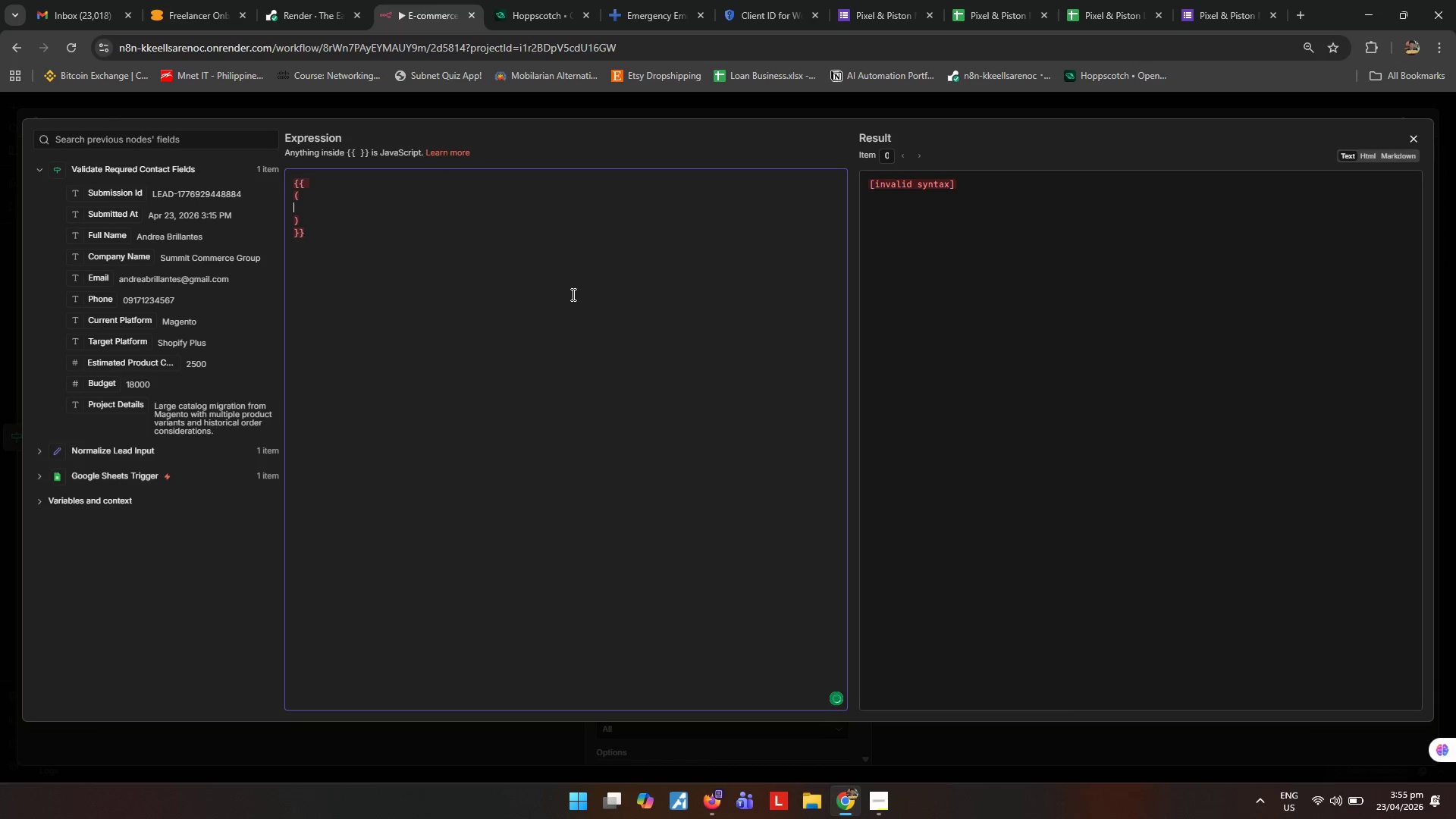 
key(Tab)
type(["magento)
 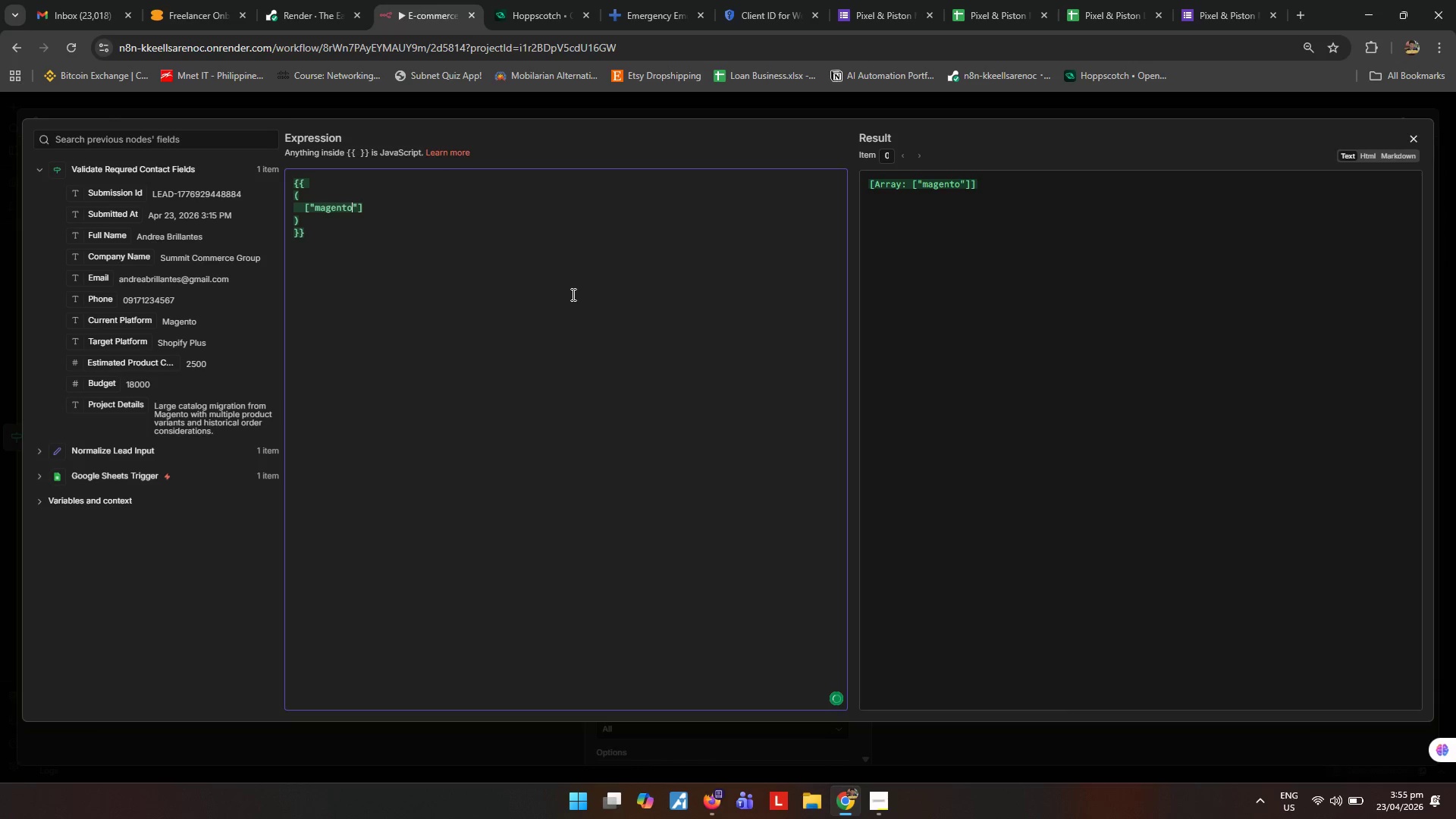 
key(ArrowRight)
 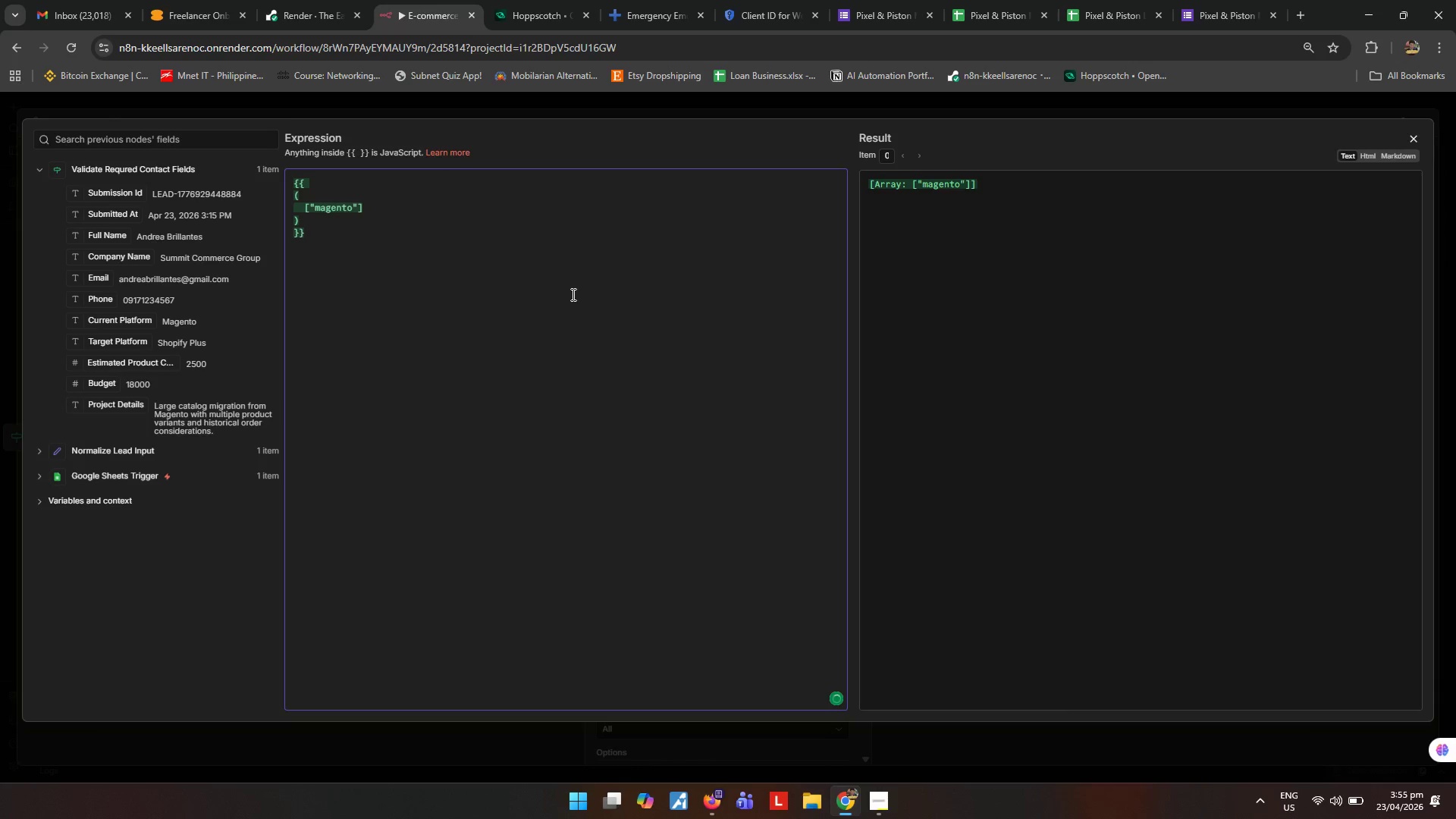 
type(,;)
key(Backspace)
type("woocommerce)
 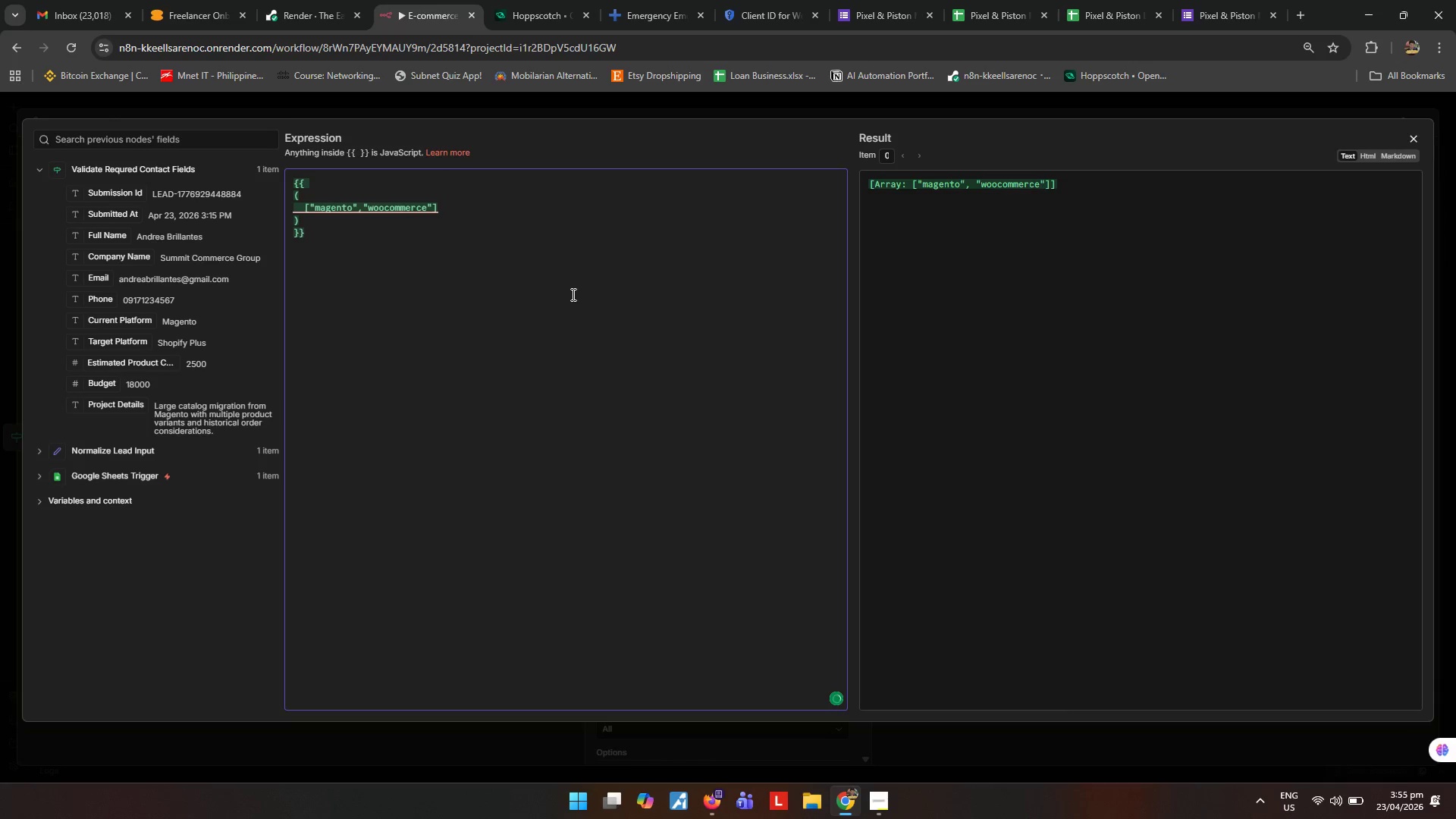 
key(ArrowRight)
 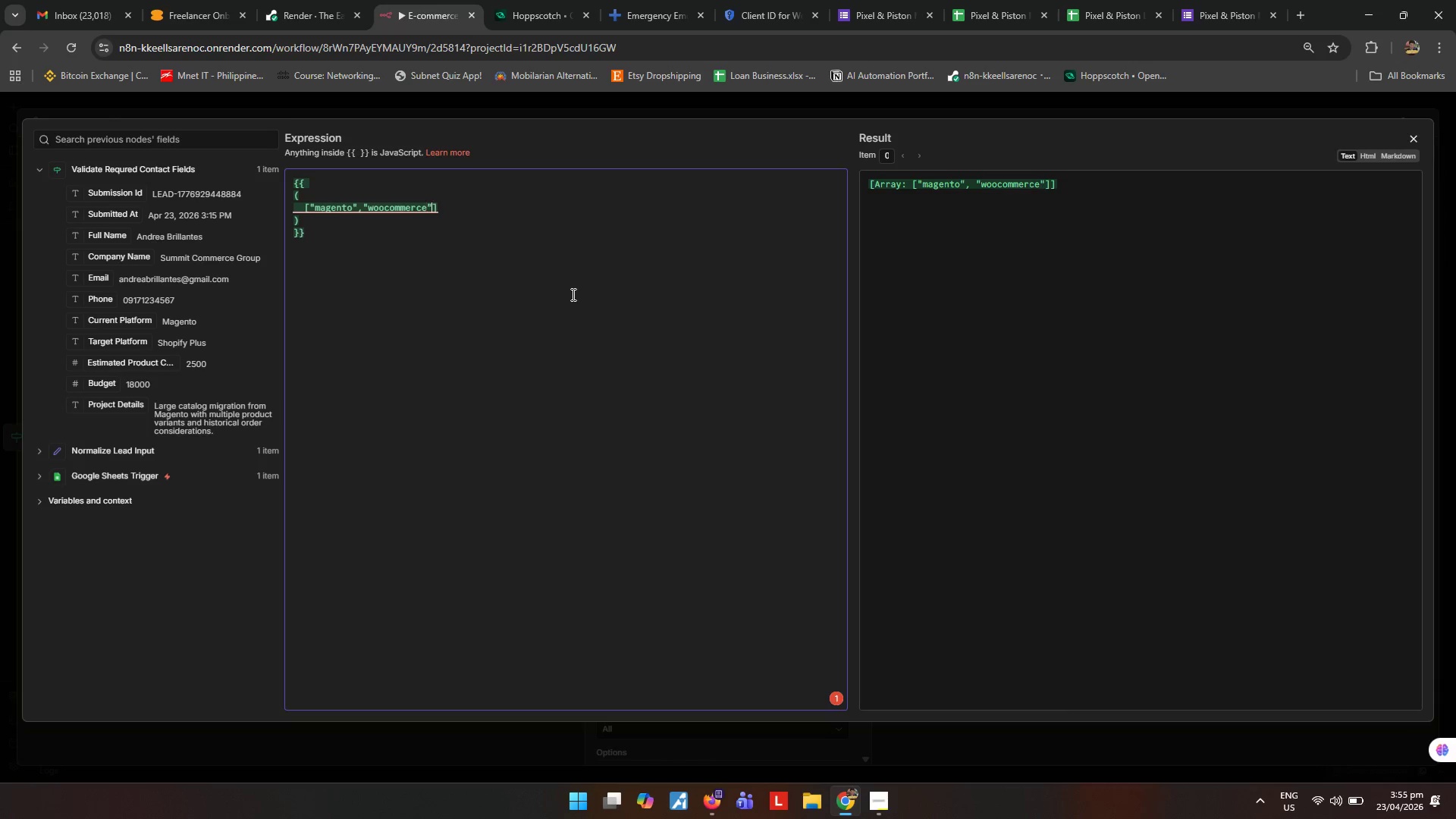 
key(ArrowRight)
 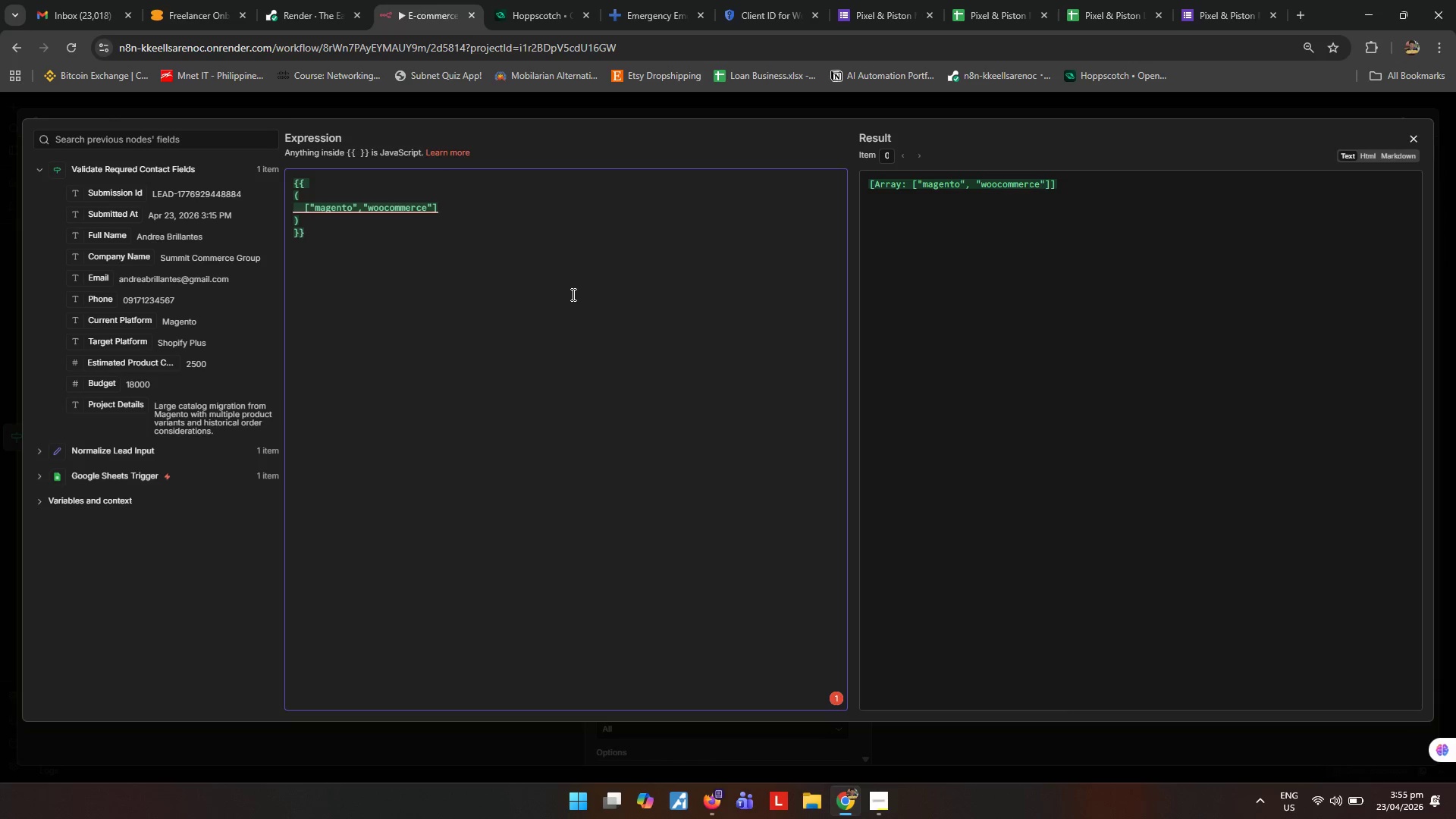 
type(.inclu)
key(Tab)
 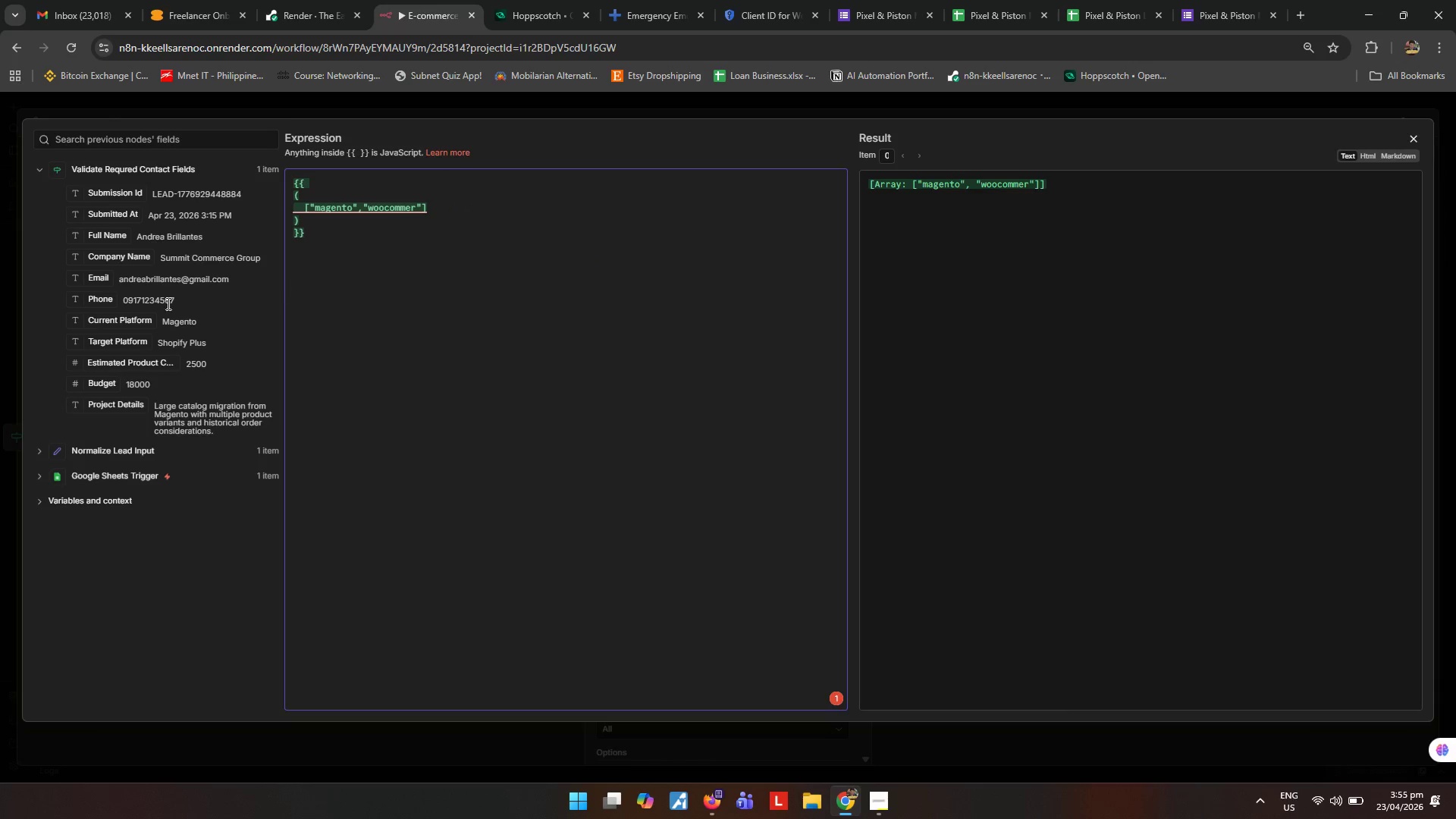 
wait(7.7)
 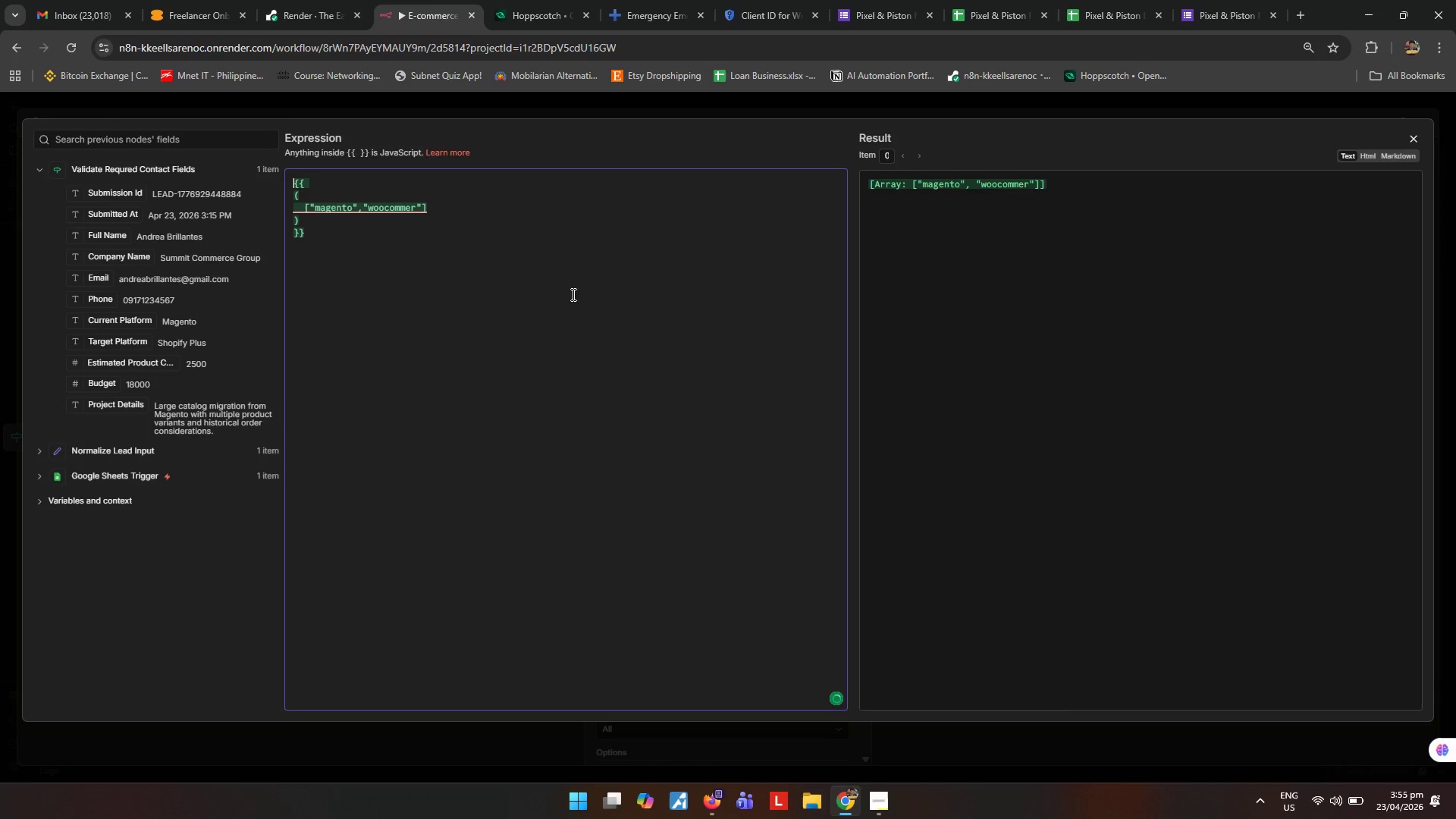 
hold_key(key=Period, duration=15.09)
 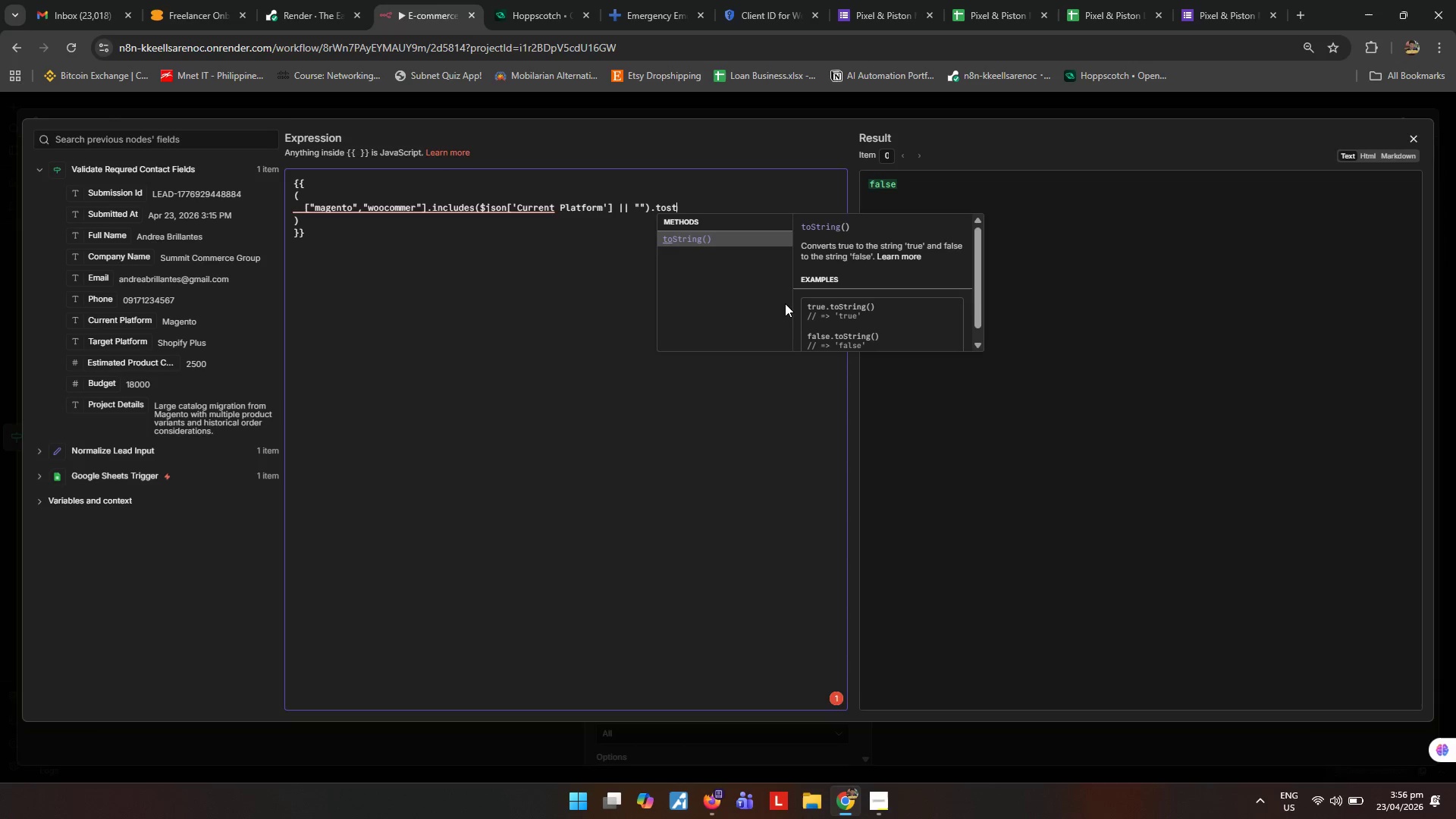 
type(incl)
key(Tab)
 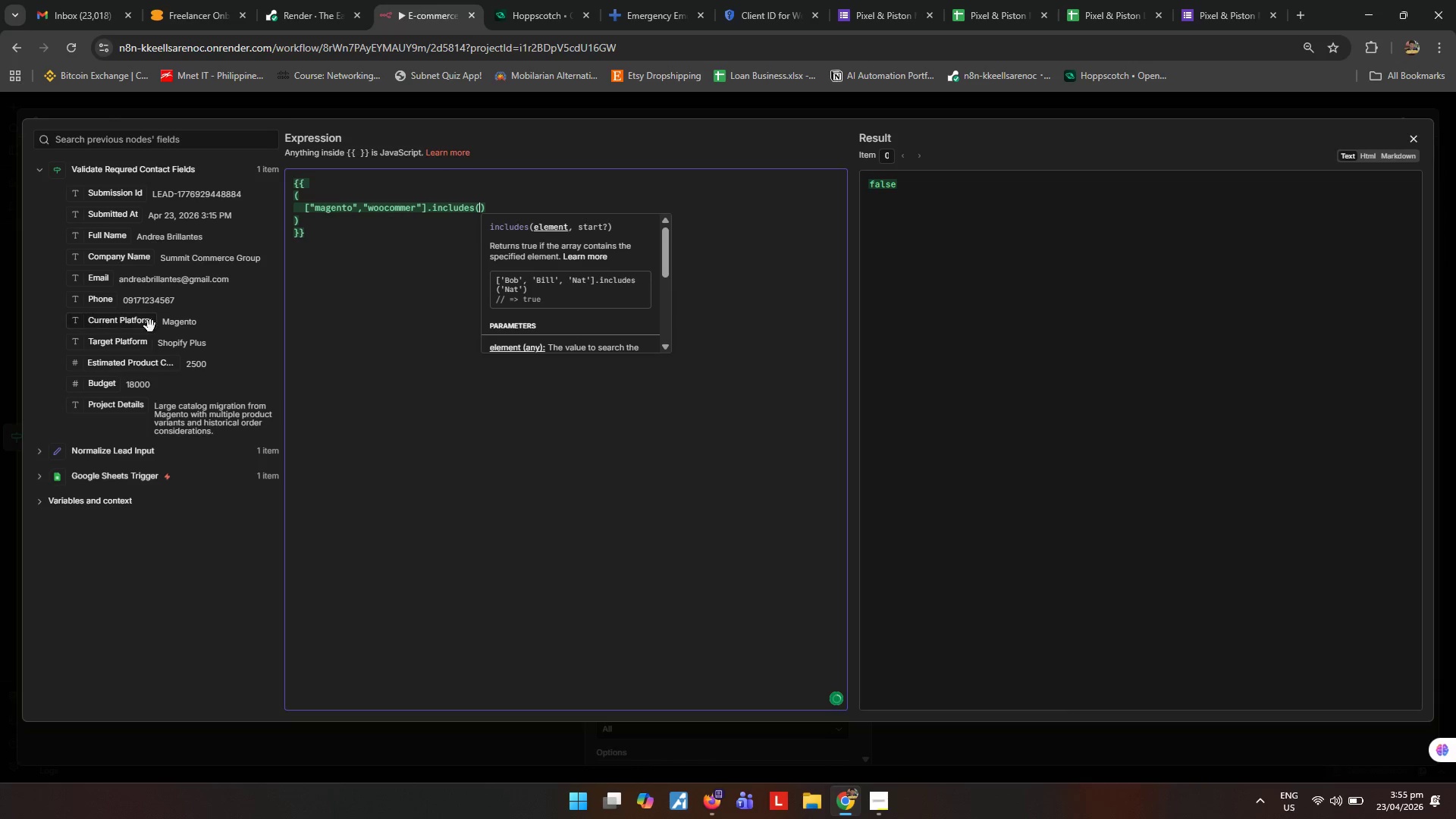 
left_click_drag(start_coordinate=[128, 323], to_coordinate=[479, 210])
 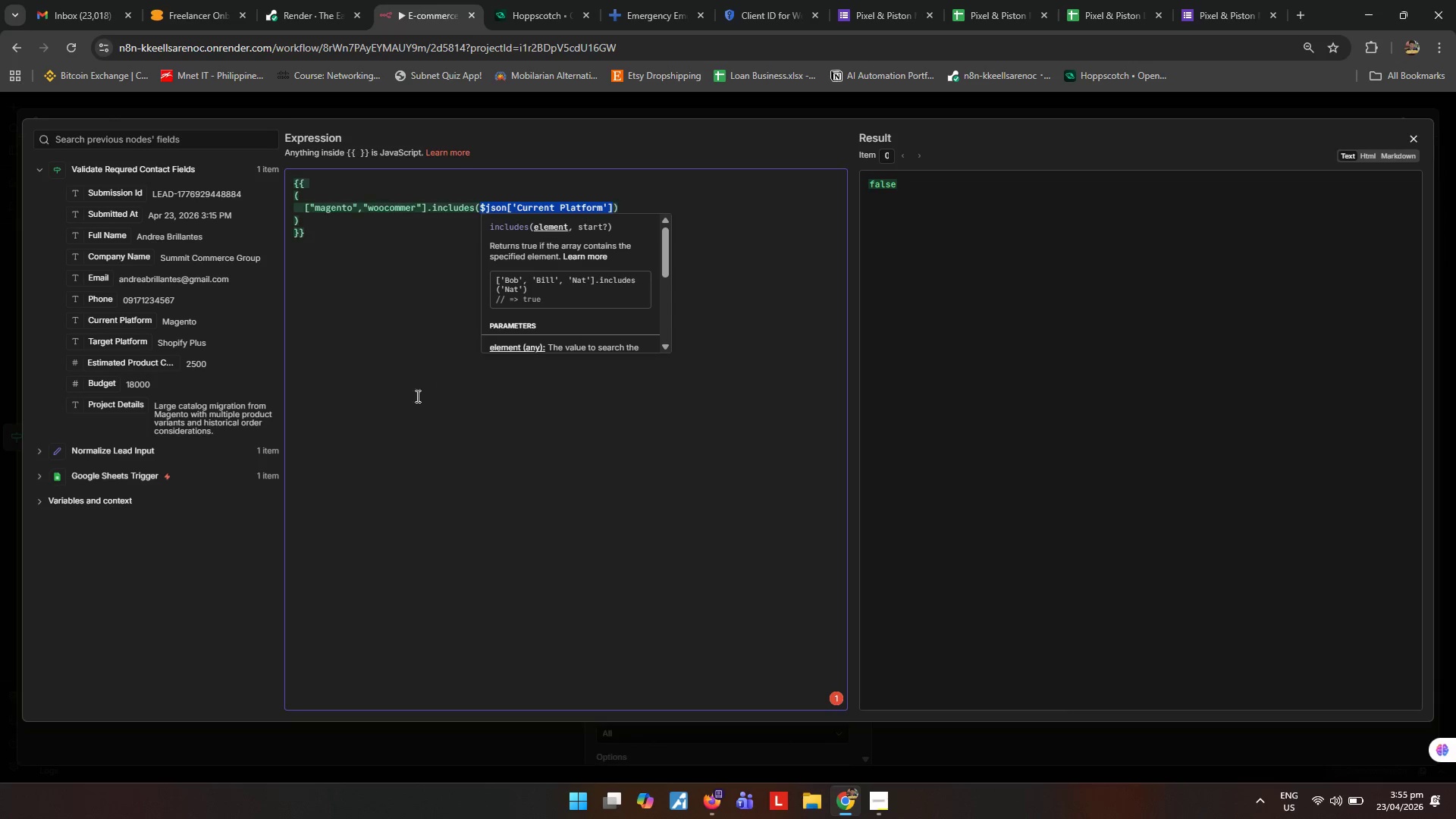 
left_click_drag(start_coordinate=[406, 397], to_coordinate=[413, 391])
 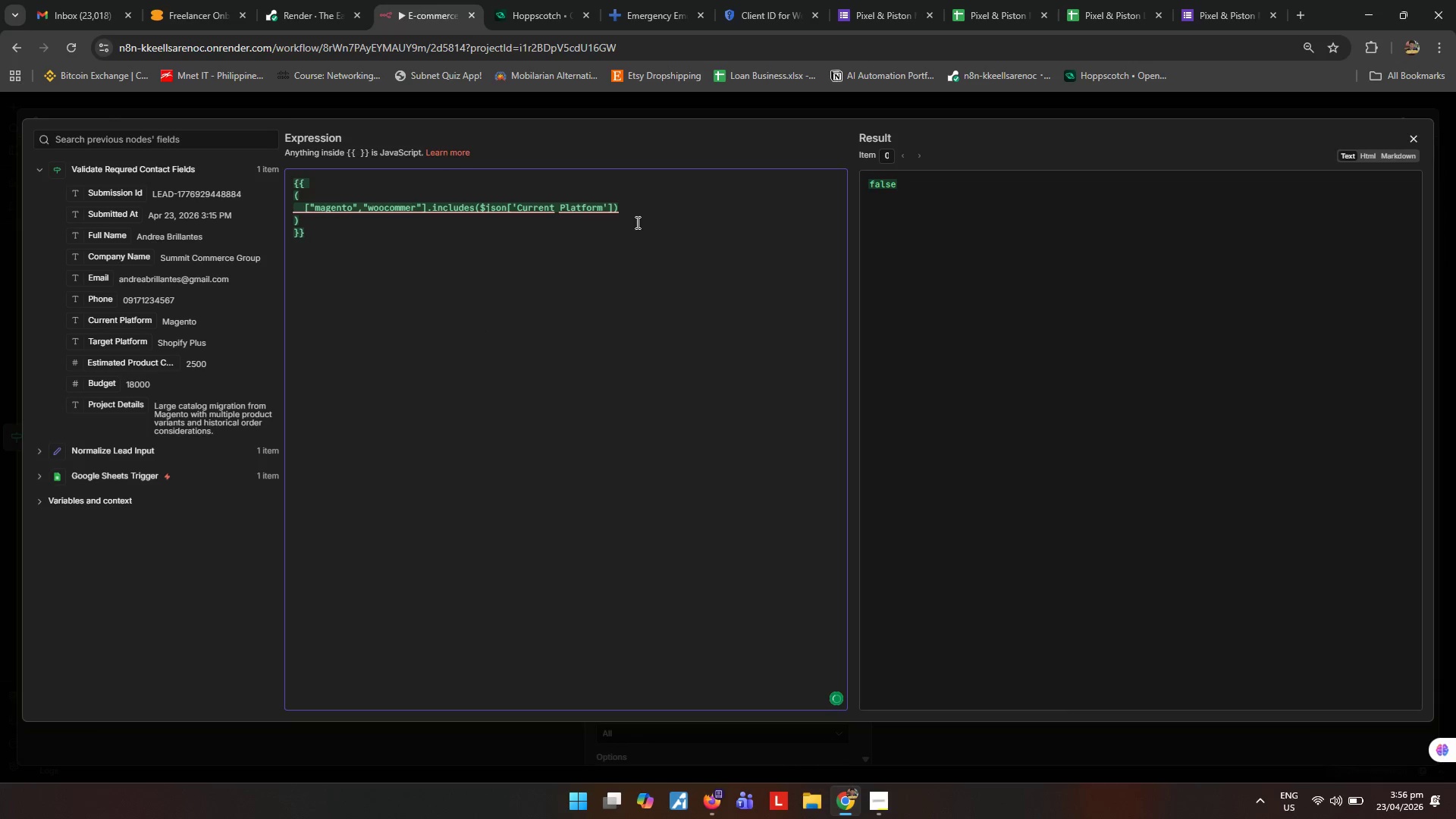 
left_click([615, 206])
 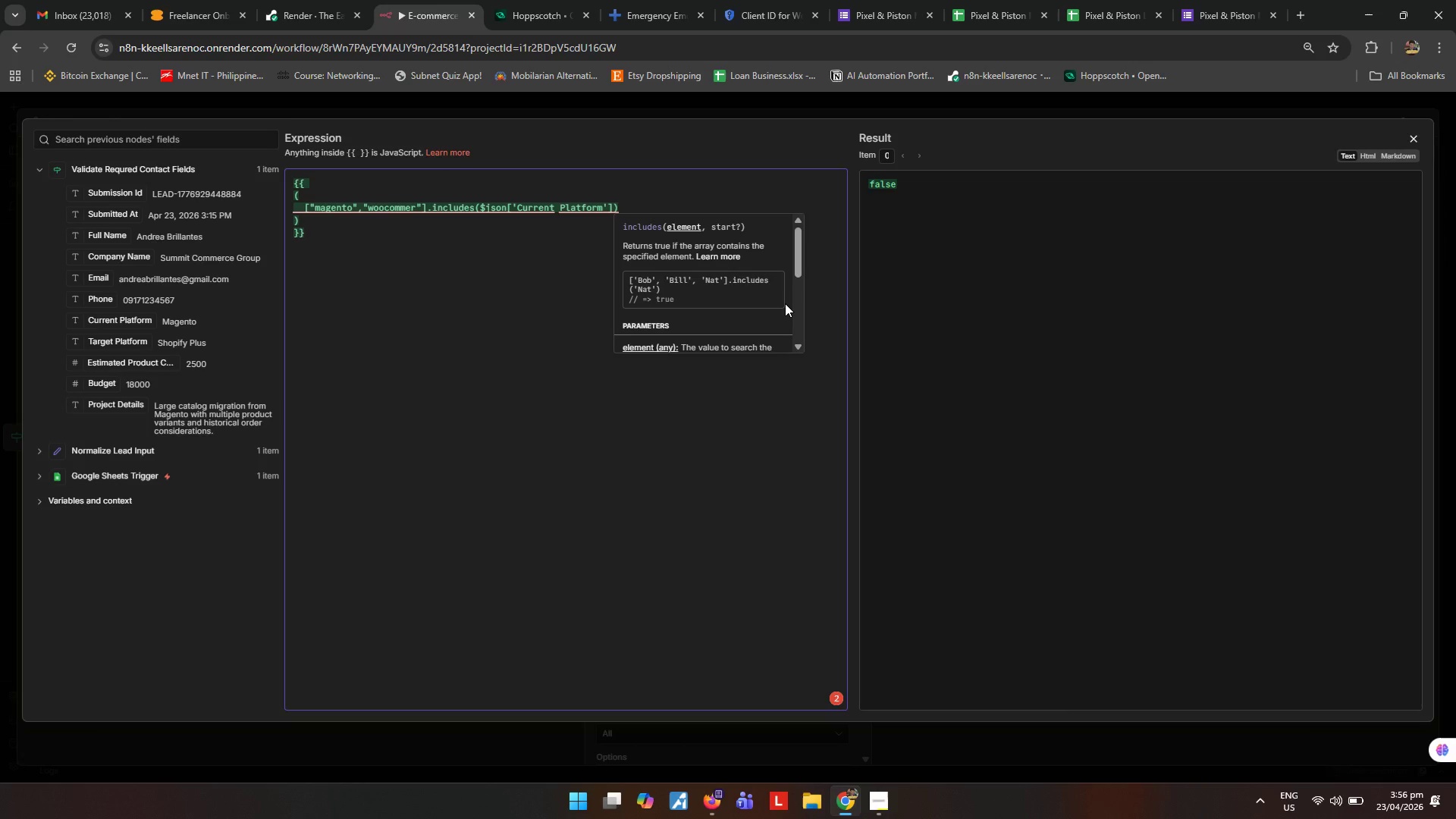 
hold_key(key=Space, duration=0.72)
 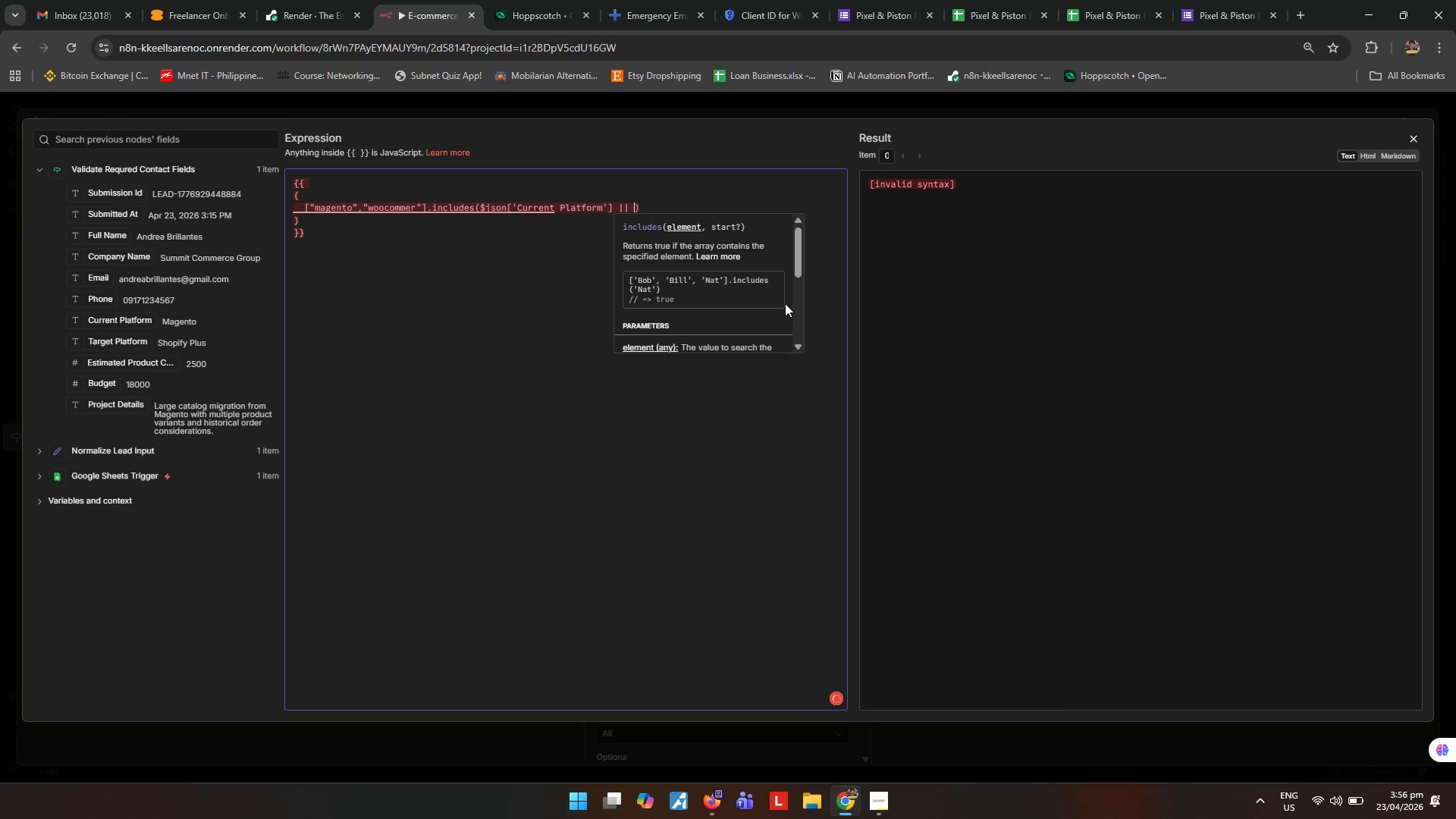 
key(Shift+Backslash)
 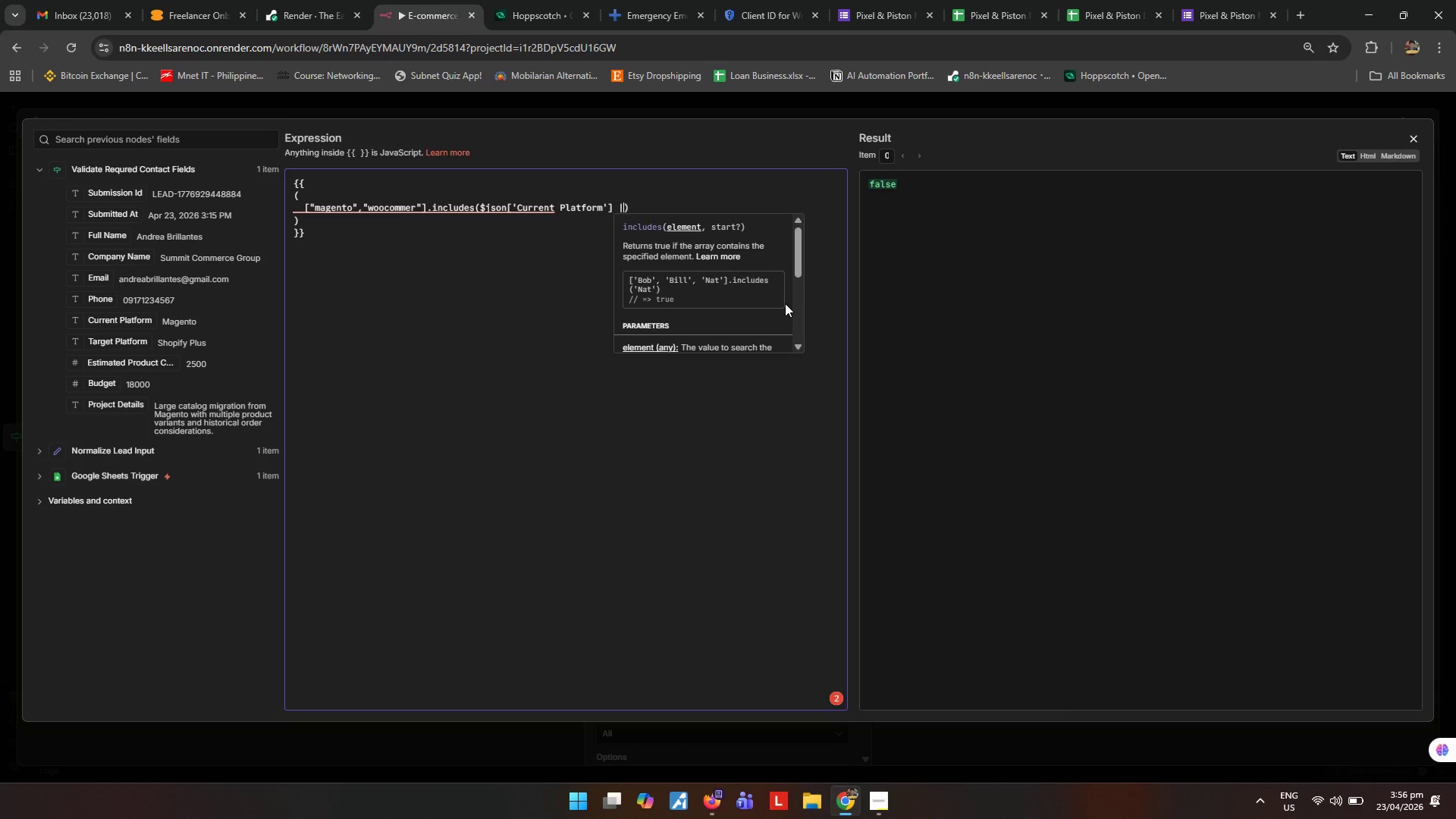 
key(Shift+Backslash)
 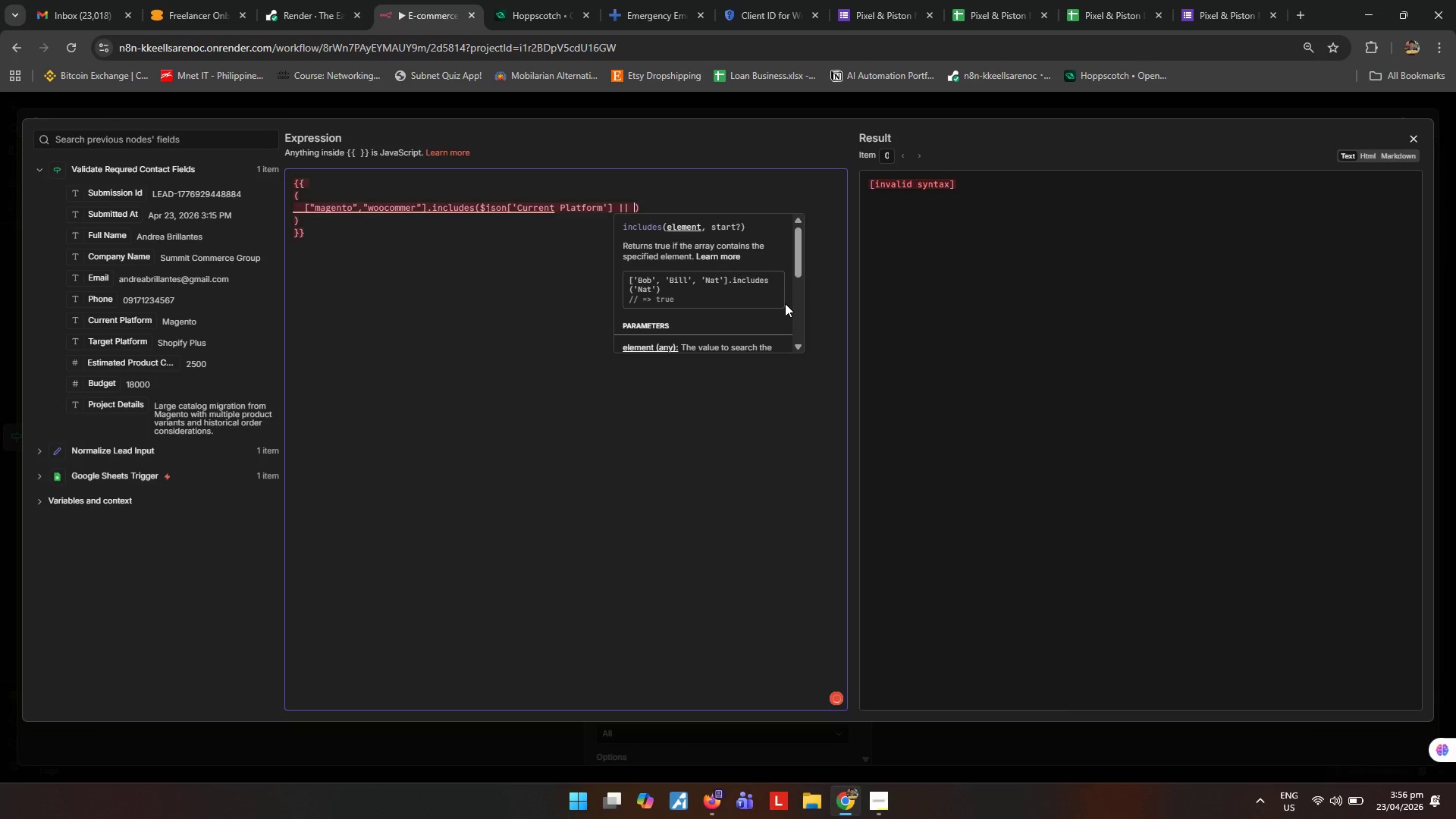 
key(Shift+ShiftRight)
 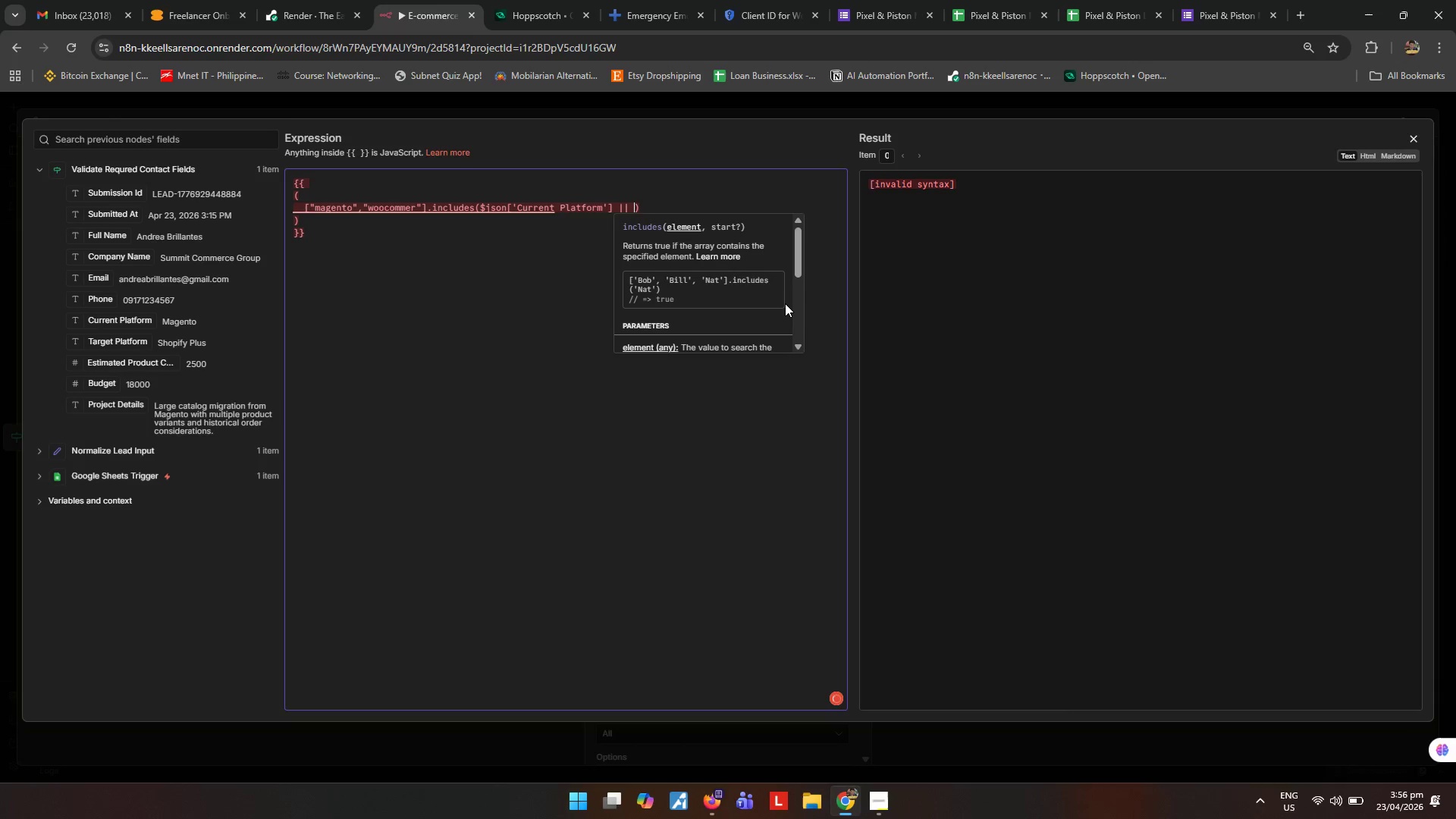 
key(Shift+Quote)
 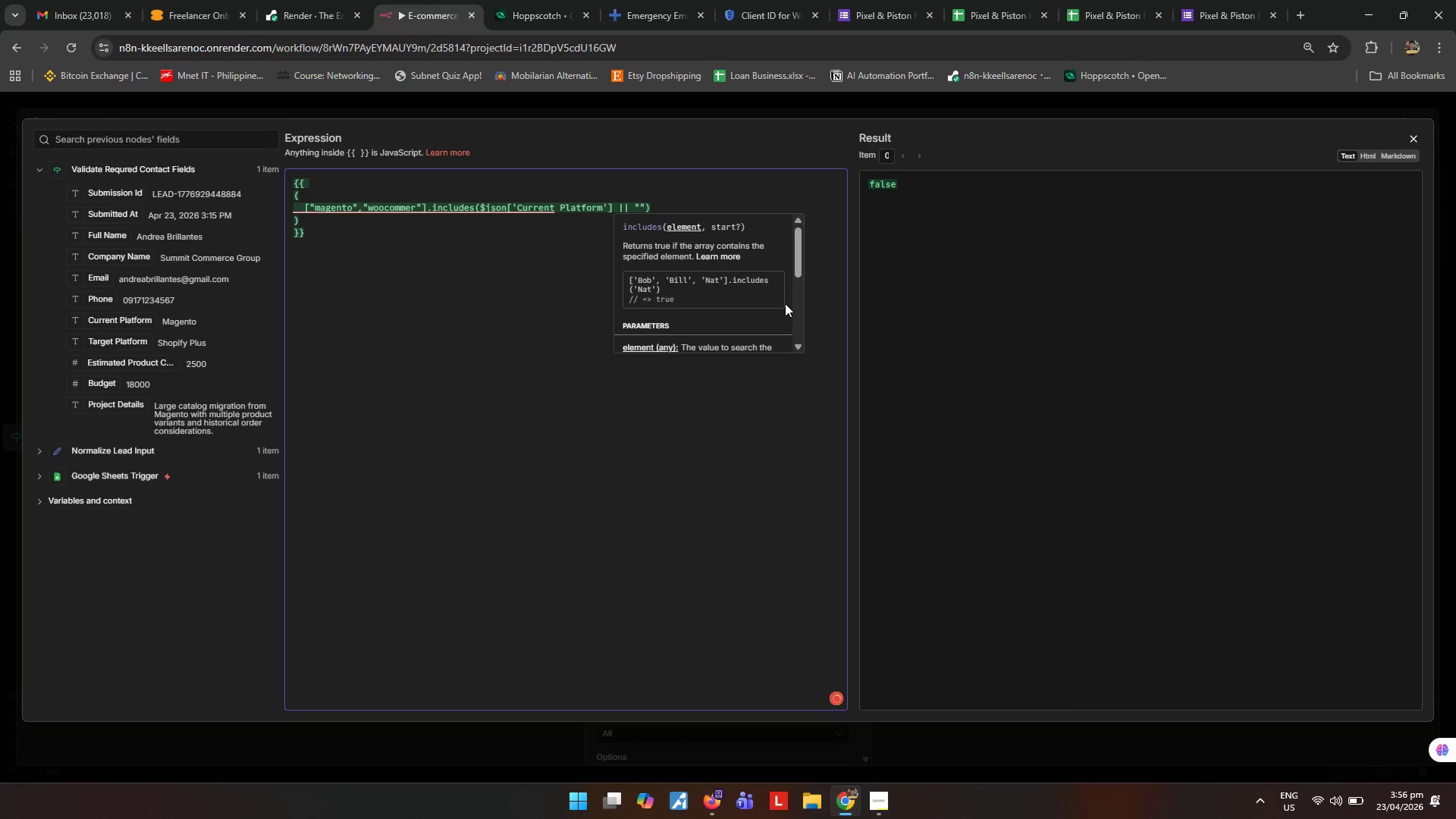 
key(ArrowRight)
 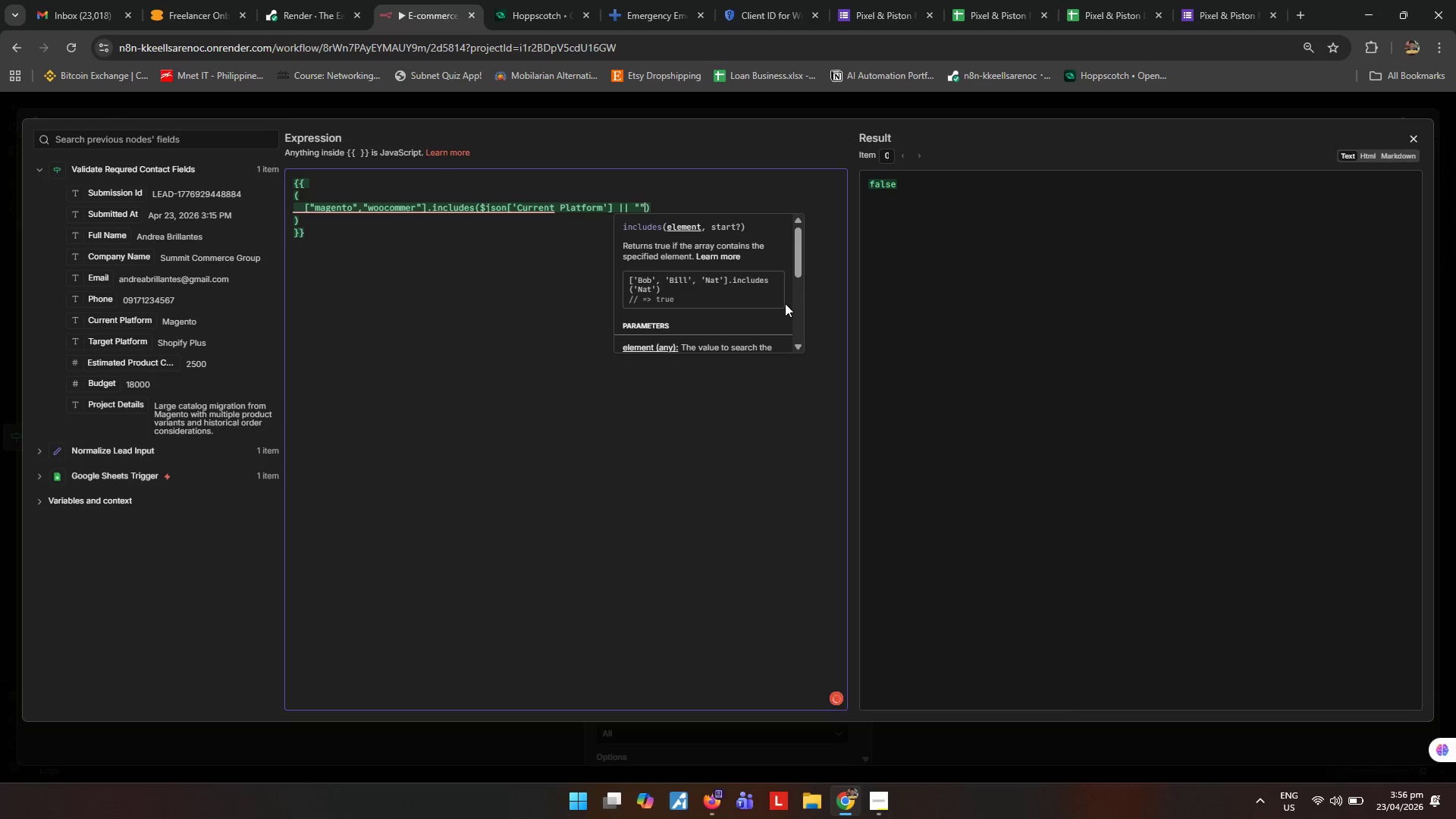 
key(ArrowRight)
 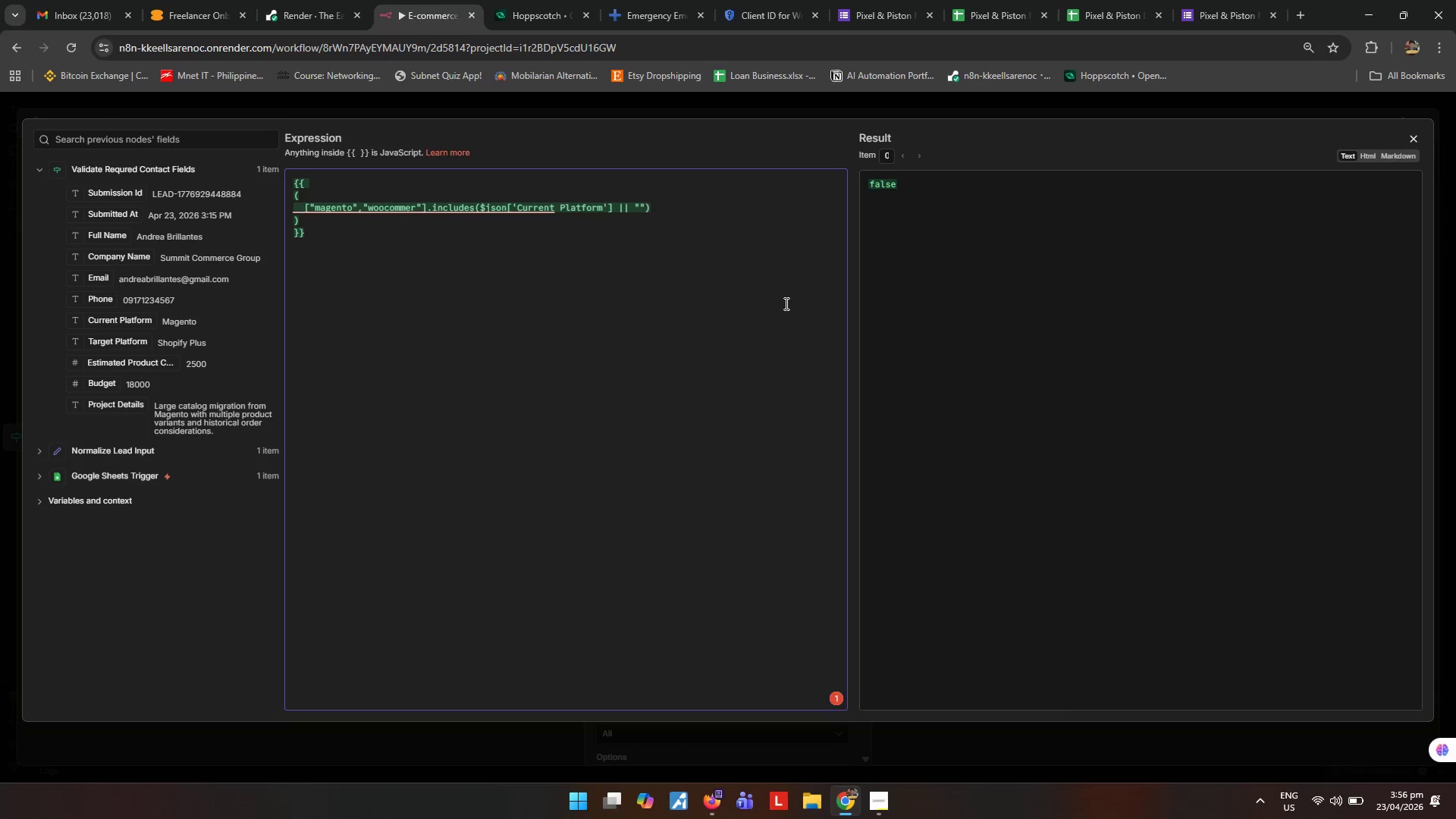 
type(tost)
key(Tab)
type(.tri)
key(Tab)
type(.tolo)
key(Tab)
type())
 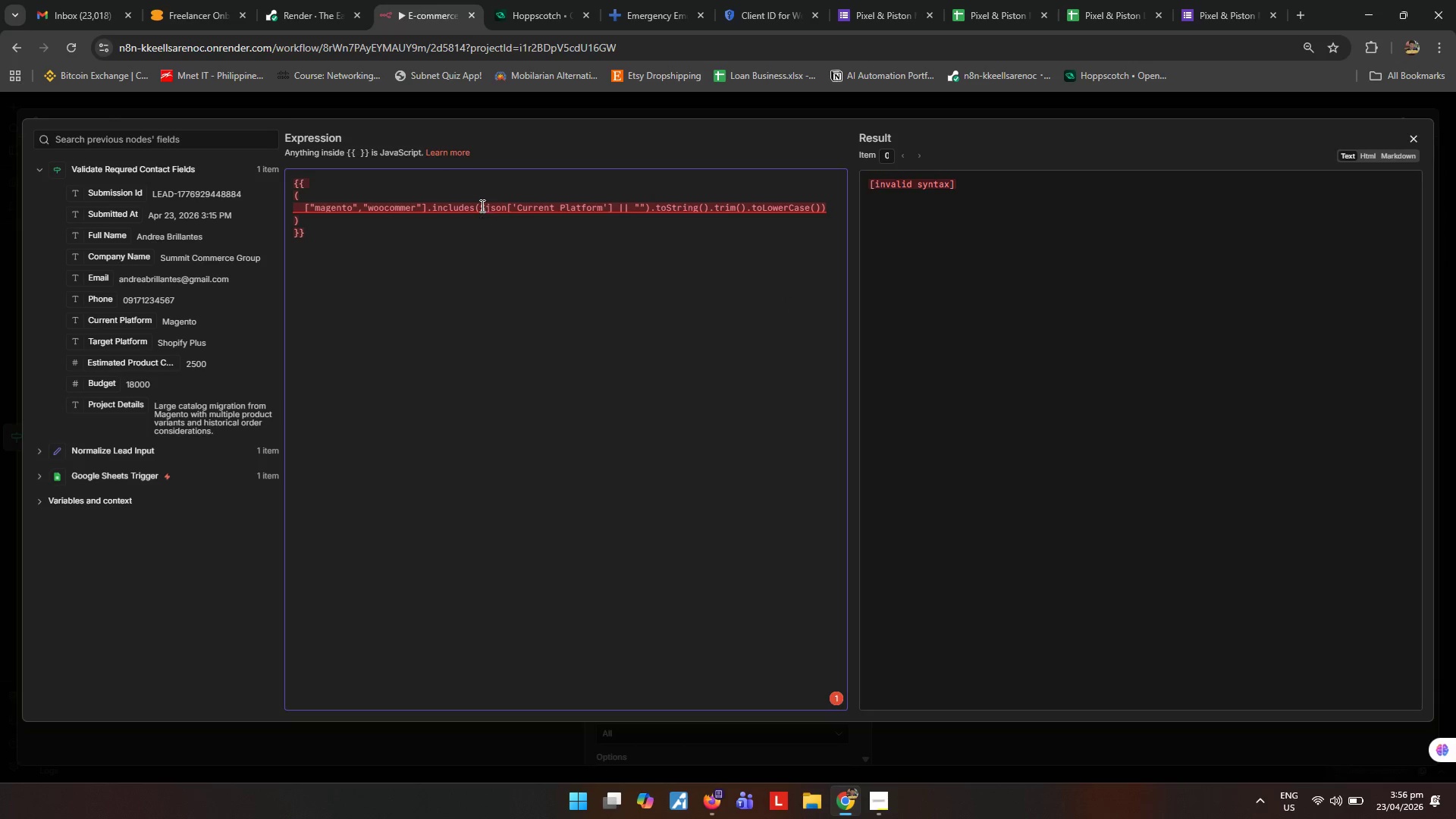 
left_click([479, 206])
 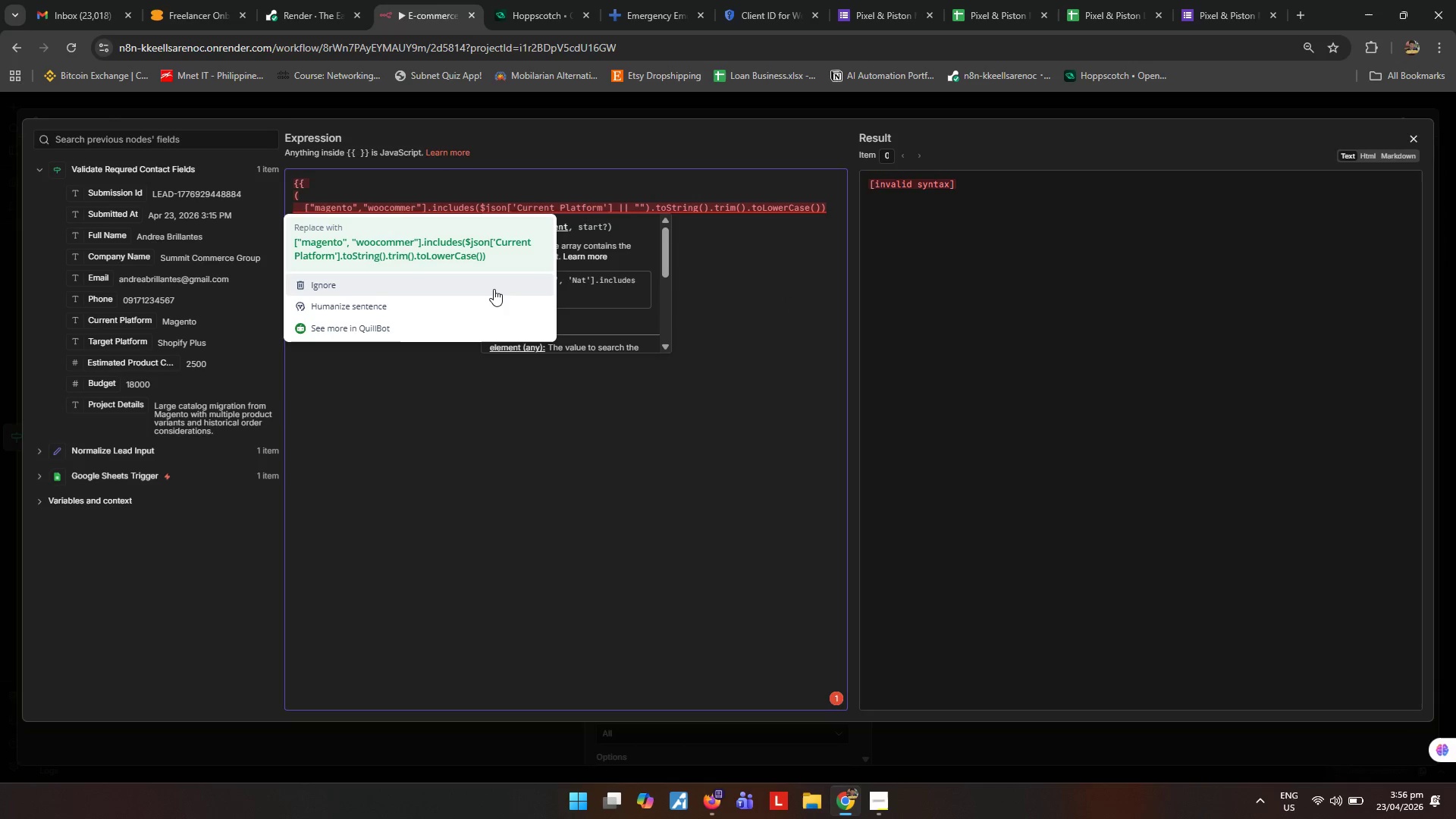 
key(Shift+ShiftRight)
 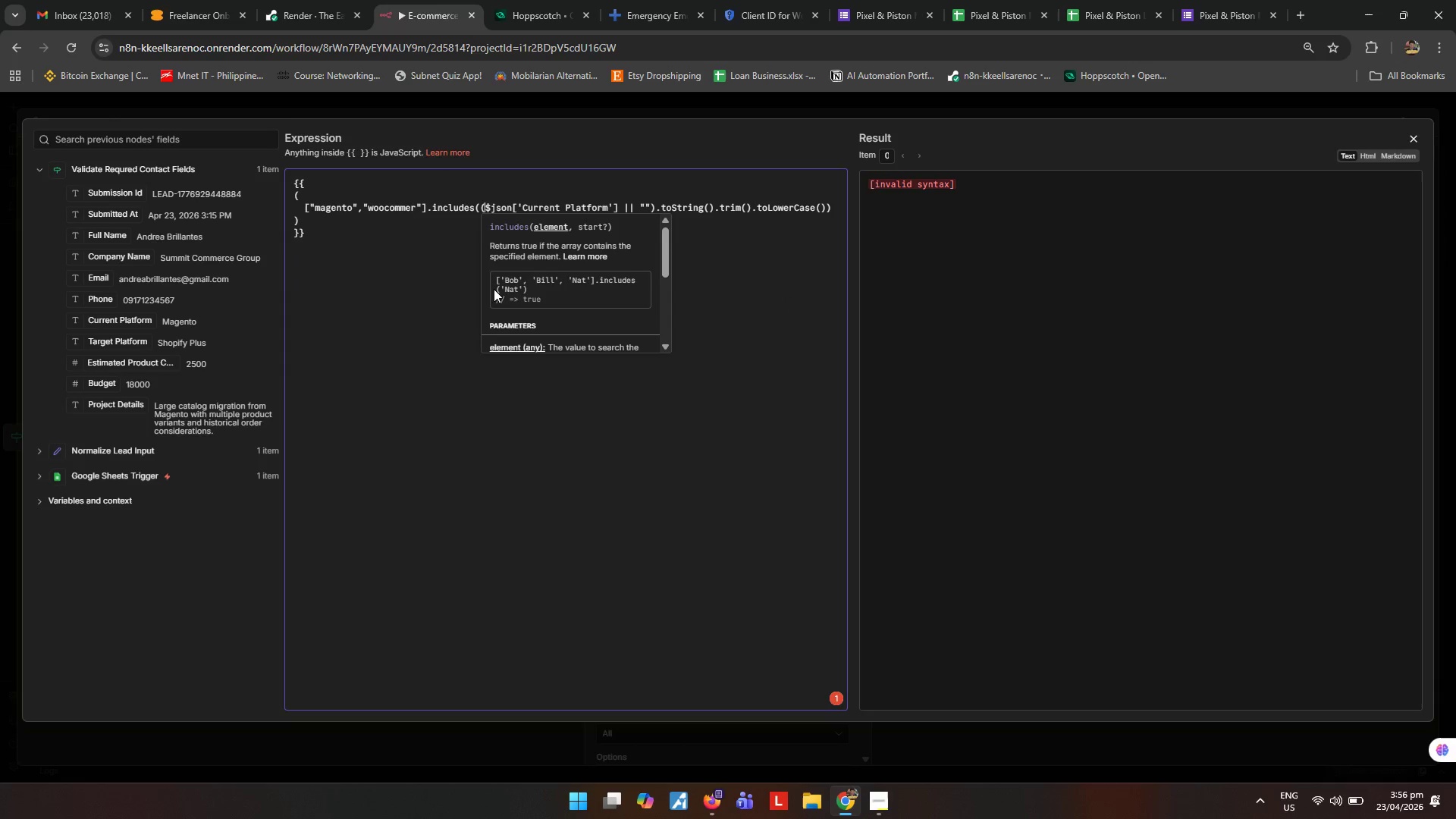 
key(Shift+9)
 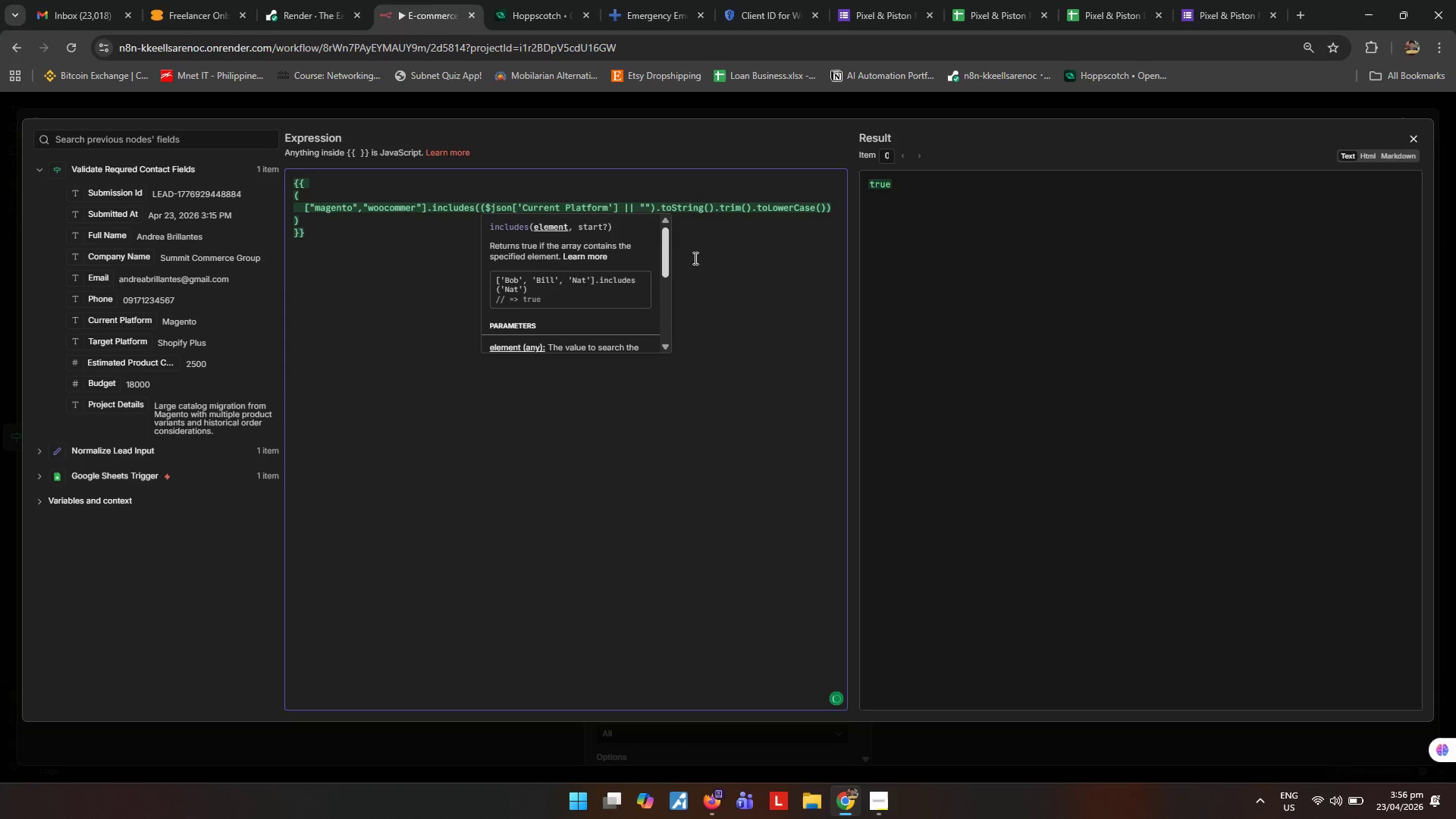 
left_click([793, 235])
 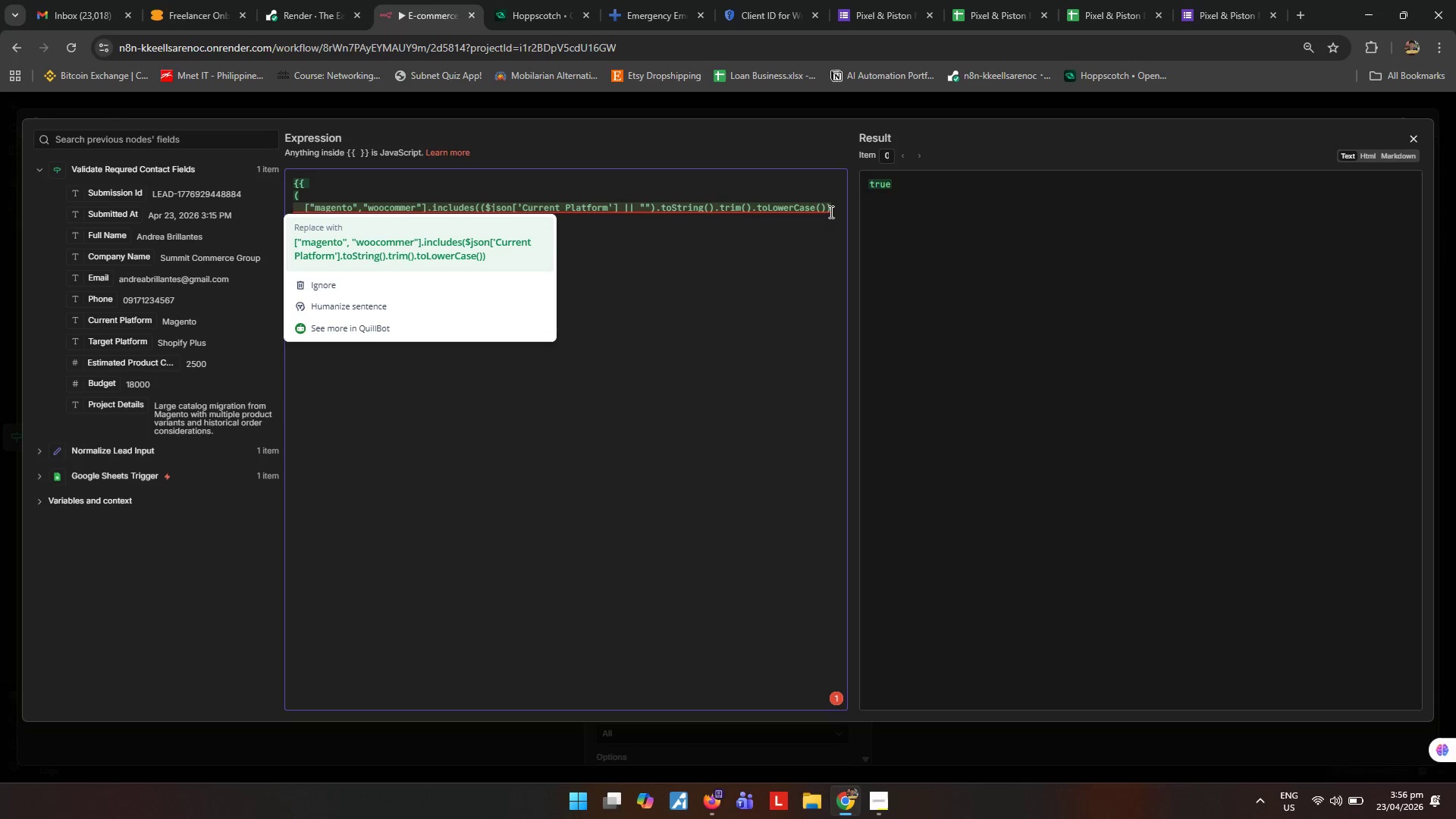 
left_click([830, 212])
 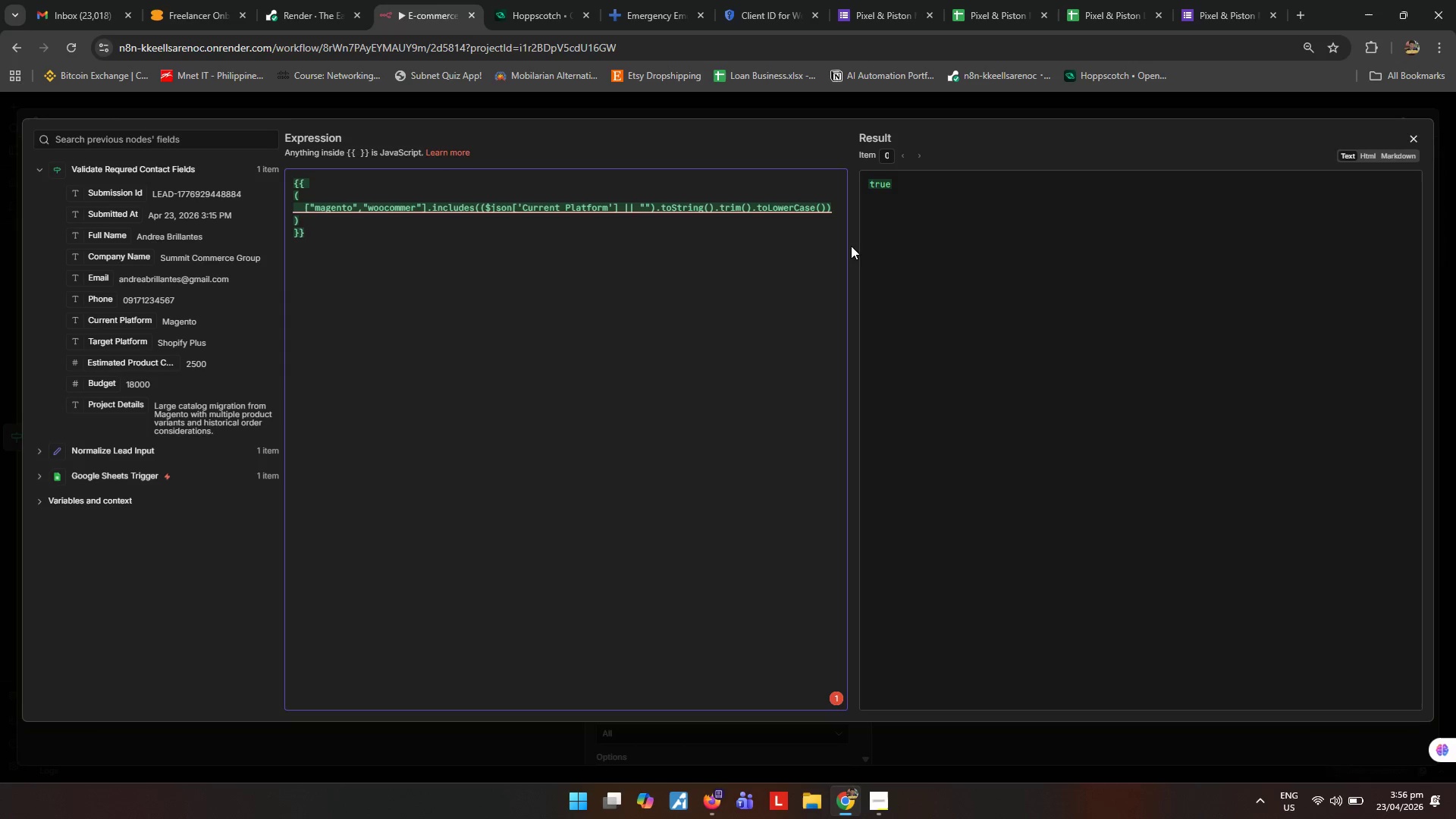 
hold_key(key=Enter, duration=24.14)
 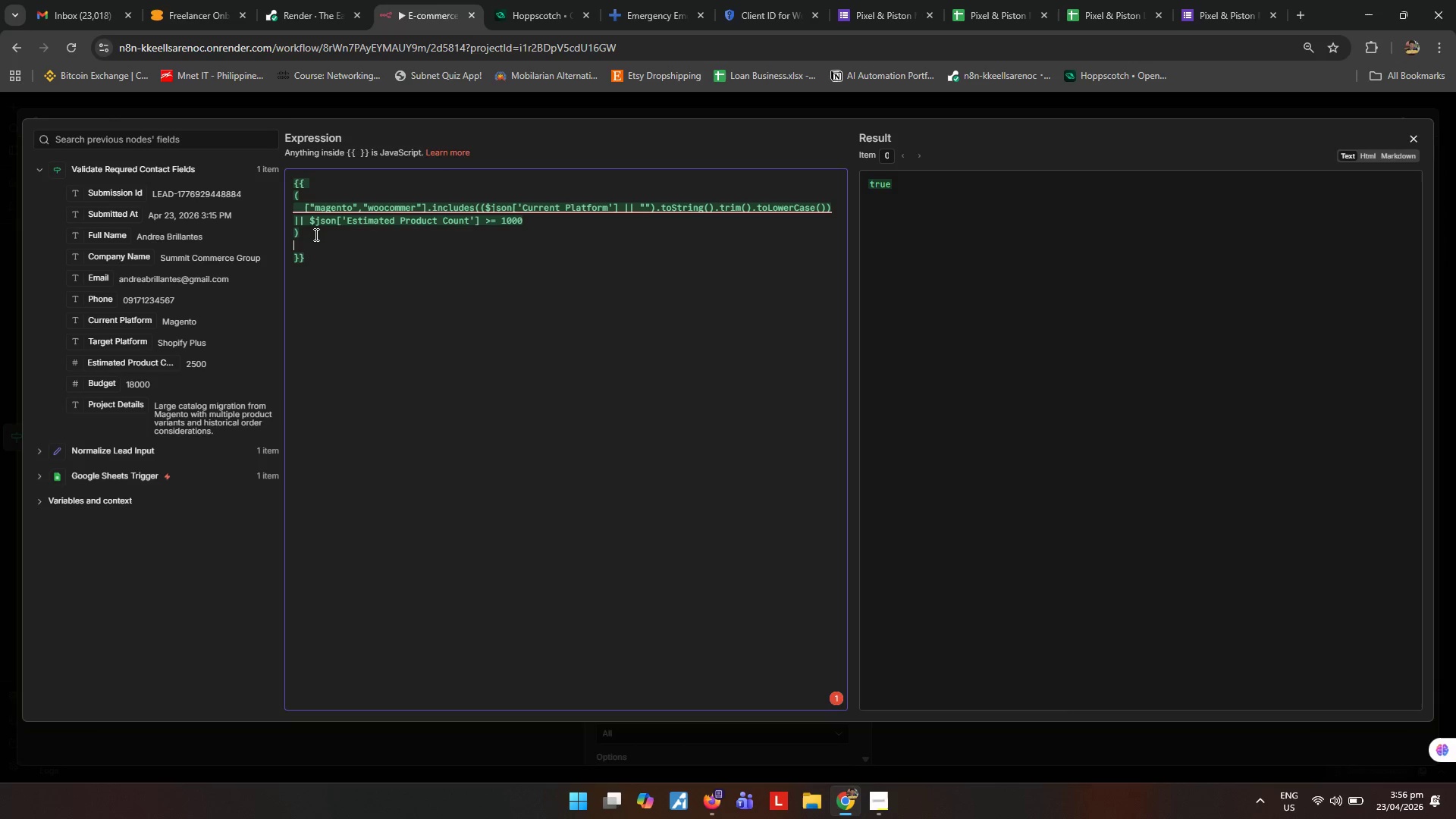 
key(Shift+Backslash)
 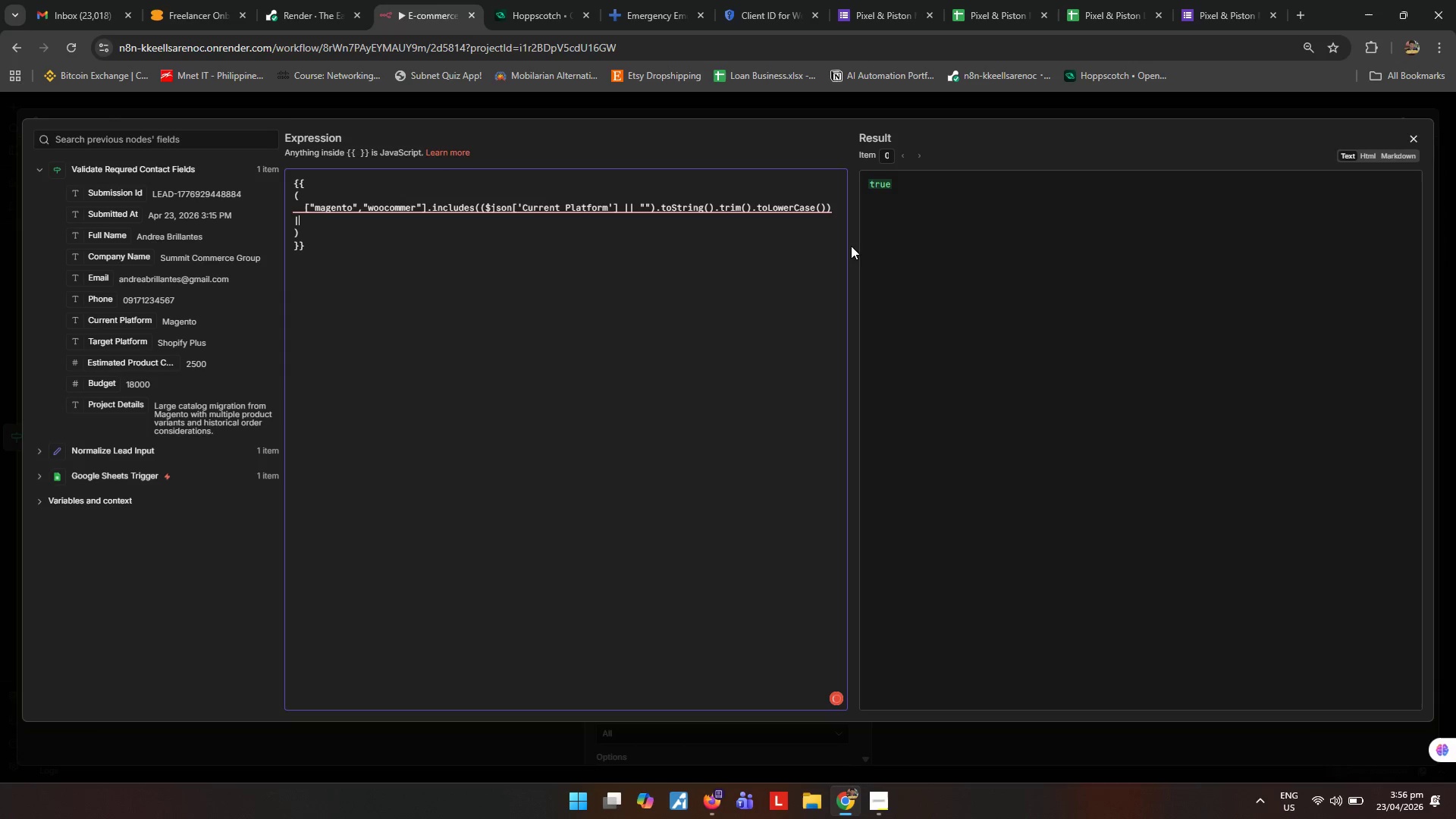 
key(Shift+Backslash)
 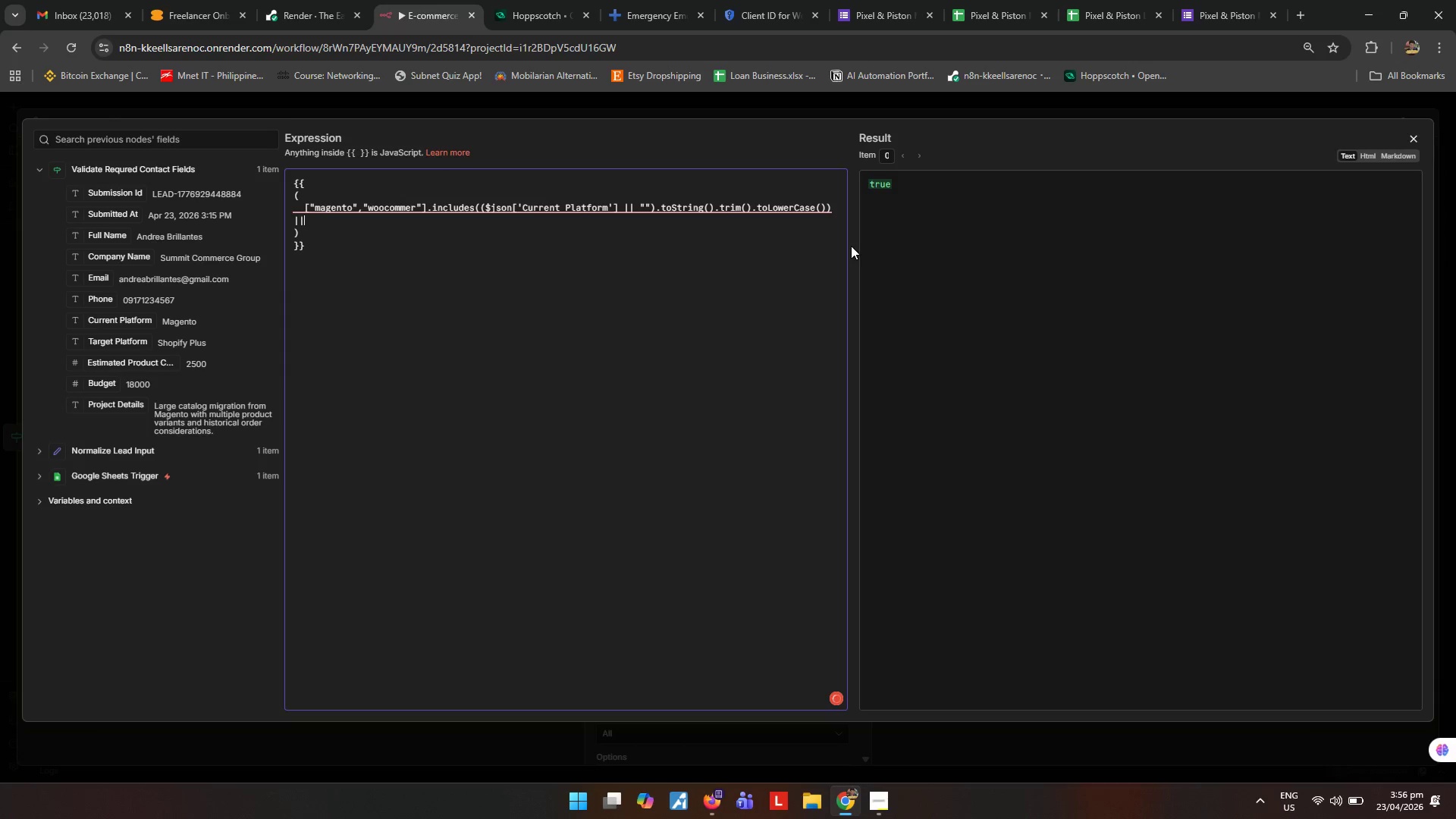 
key(Space)
 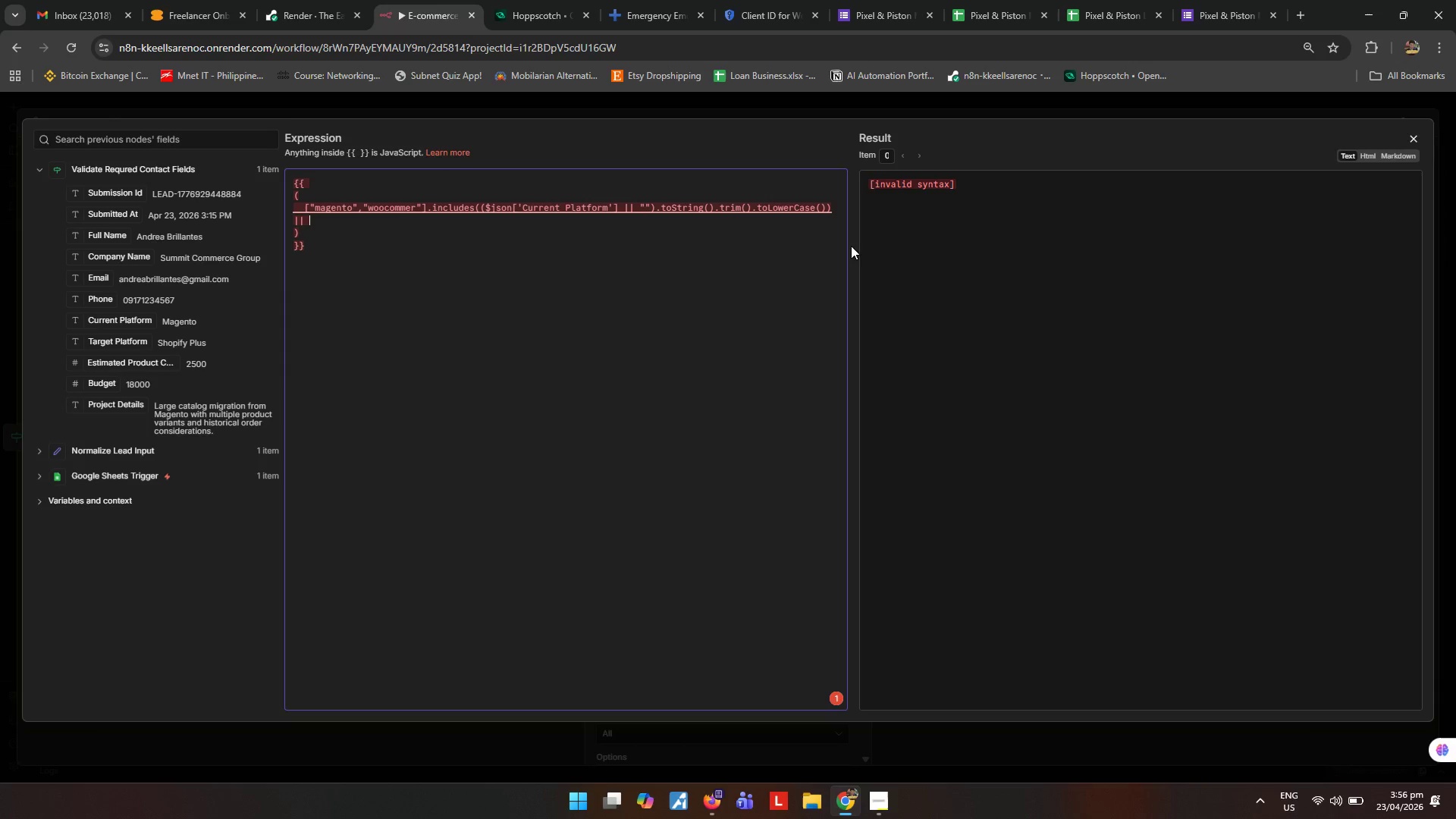 
left_click_drag(start_coordinate=[121, 366], to_coordinate=[352, 221])
 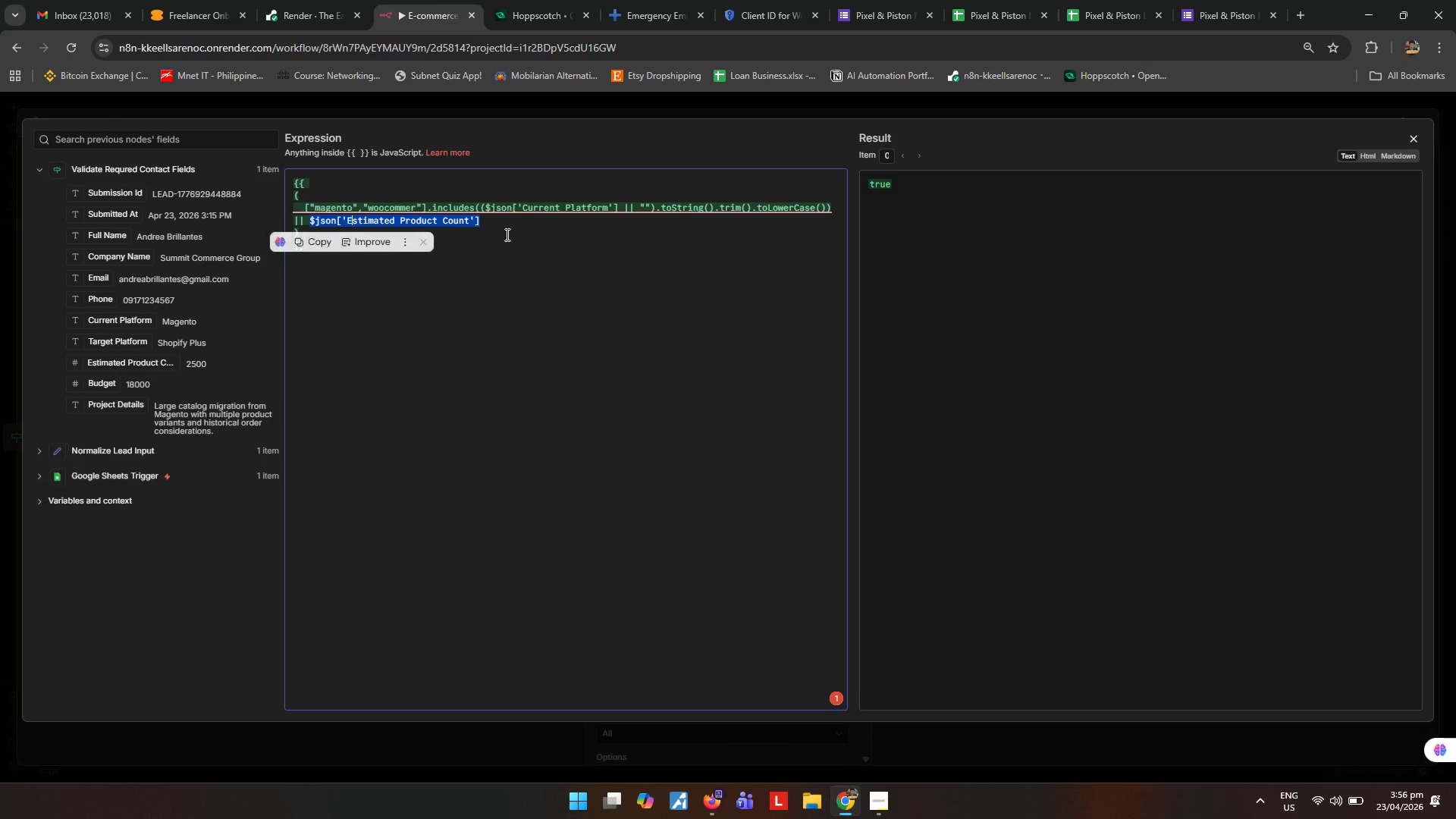 
left_click([514, 219])
 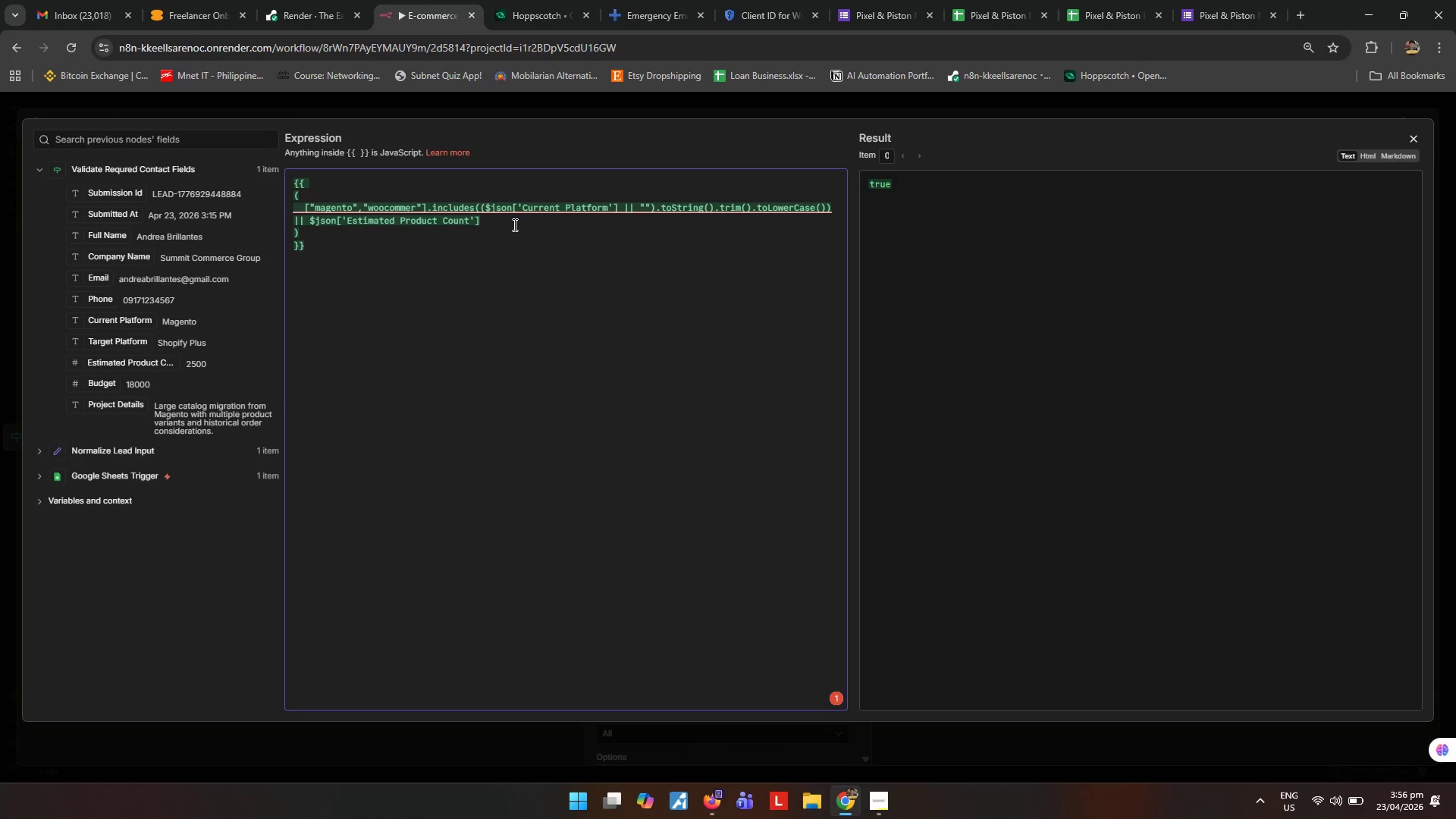 
type( >+ !))))
 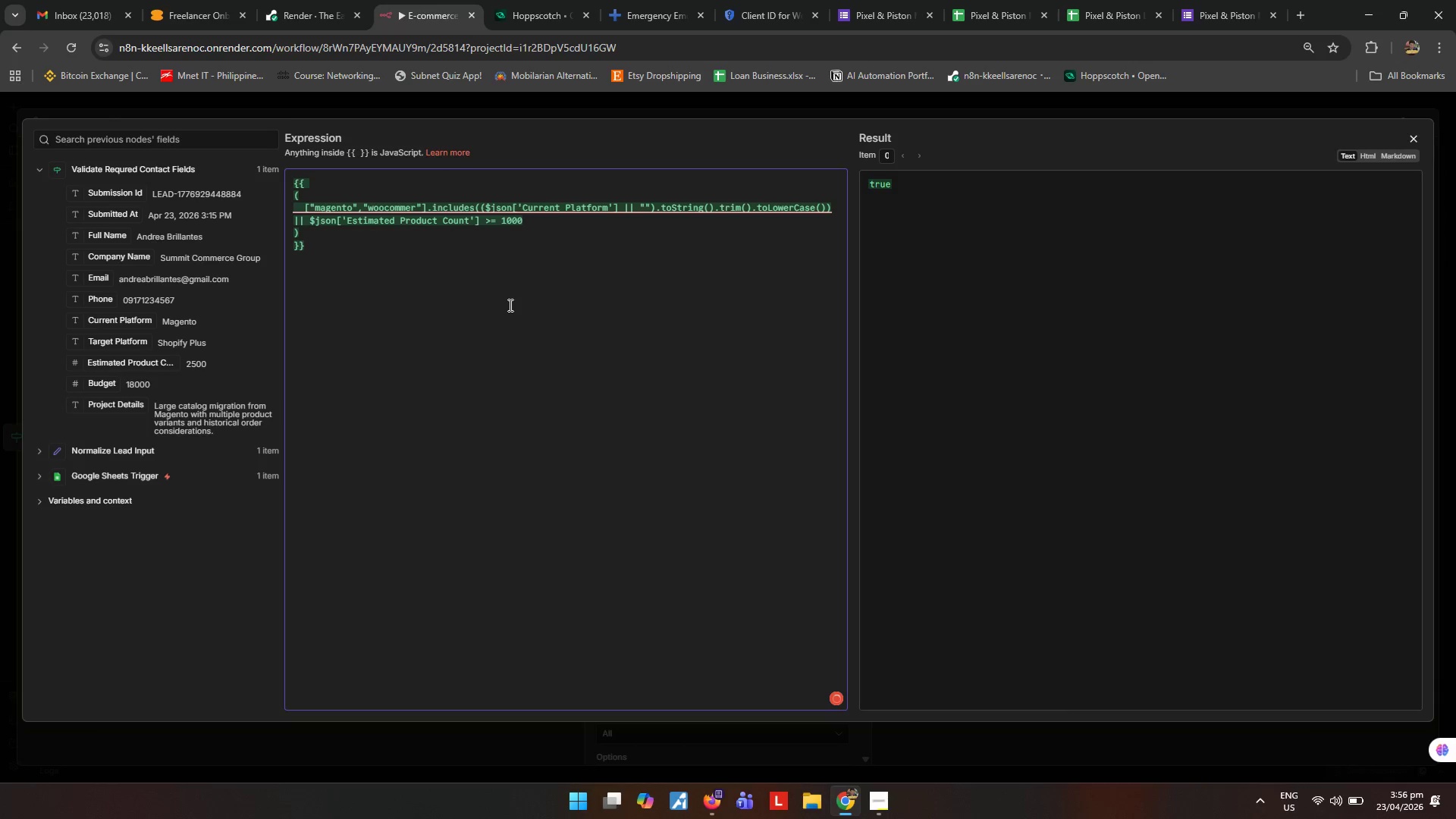 
left_click([342, 227])
 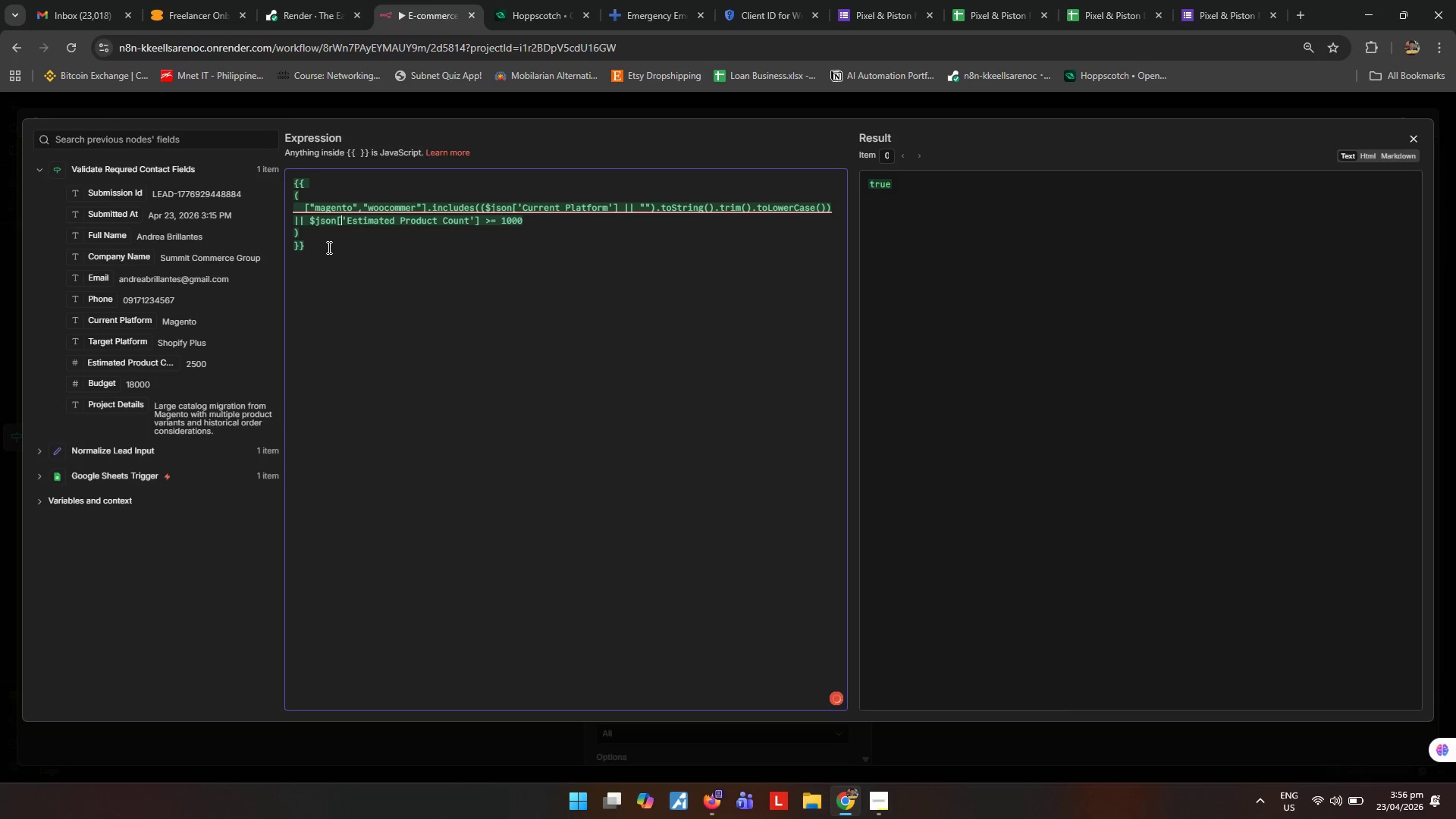 
left_click([315, 234])
 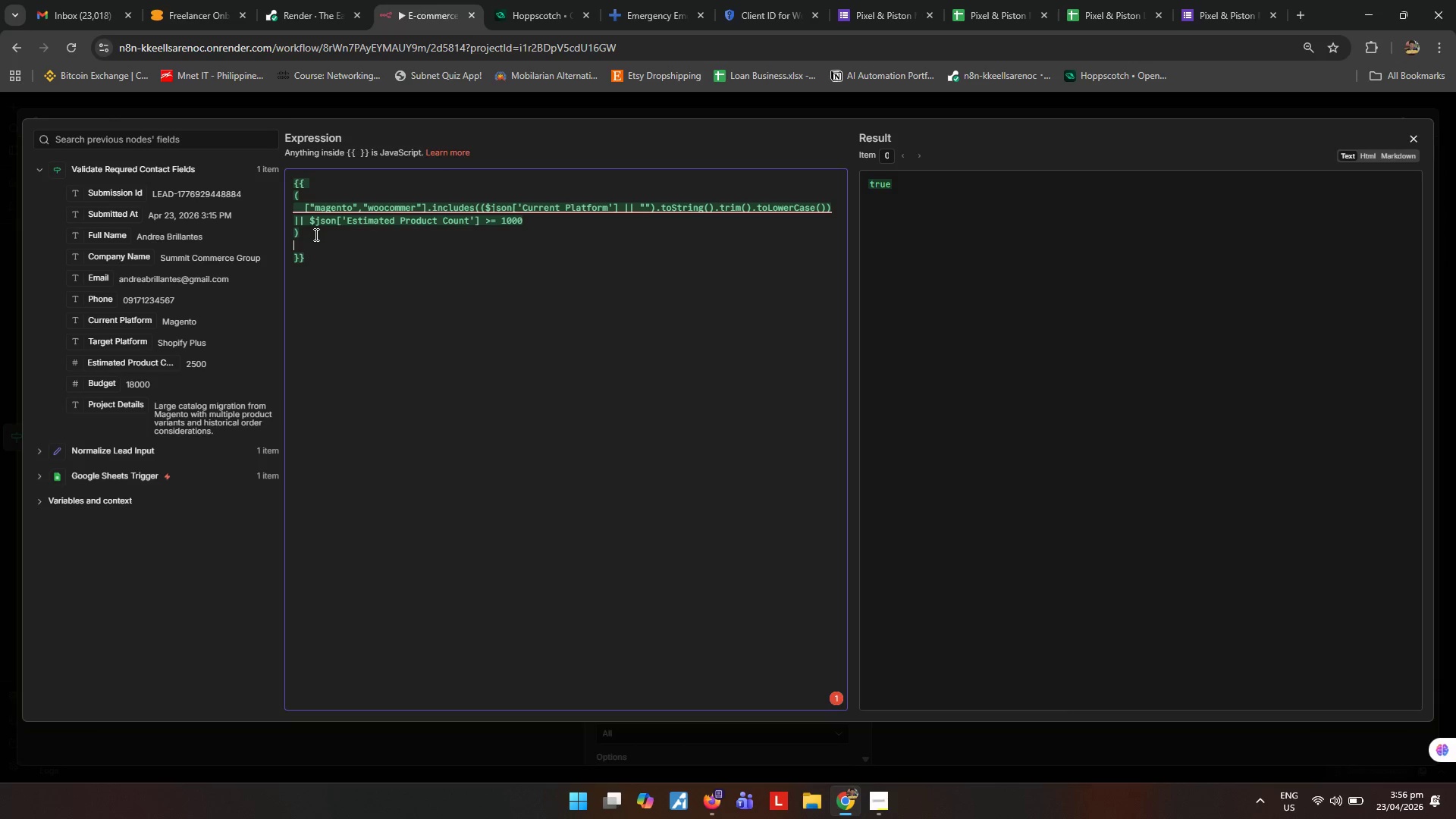 
type(? "Enterprise)
 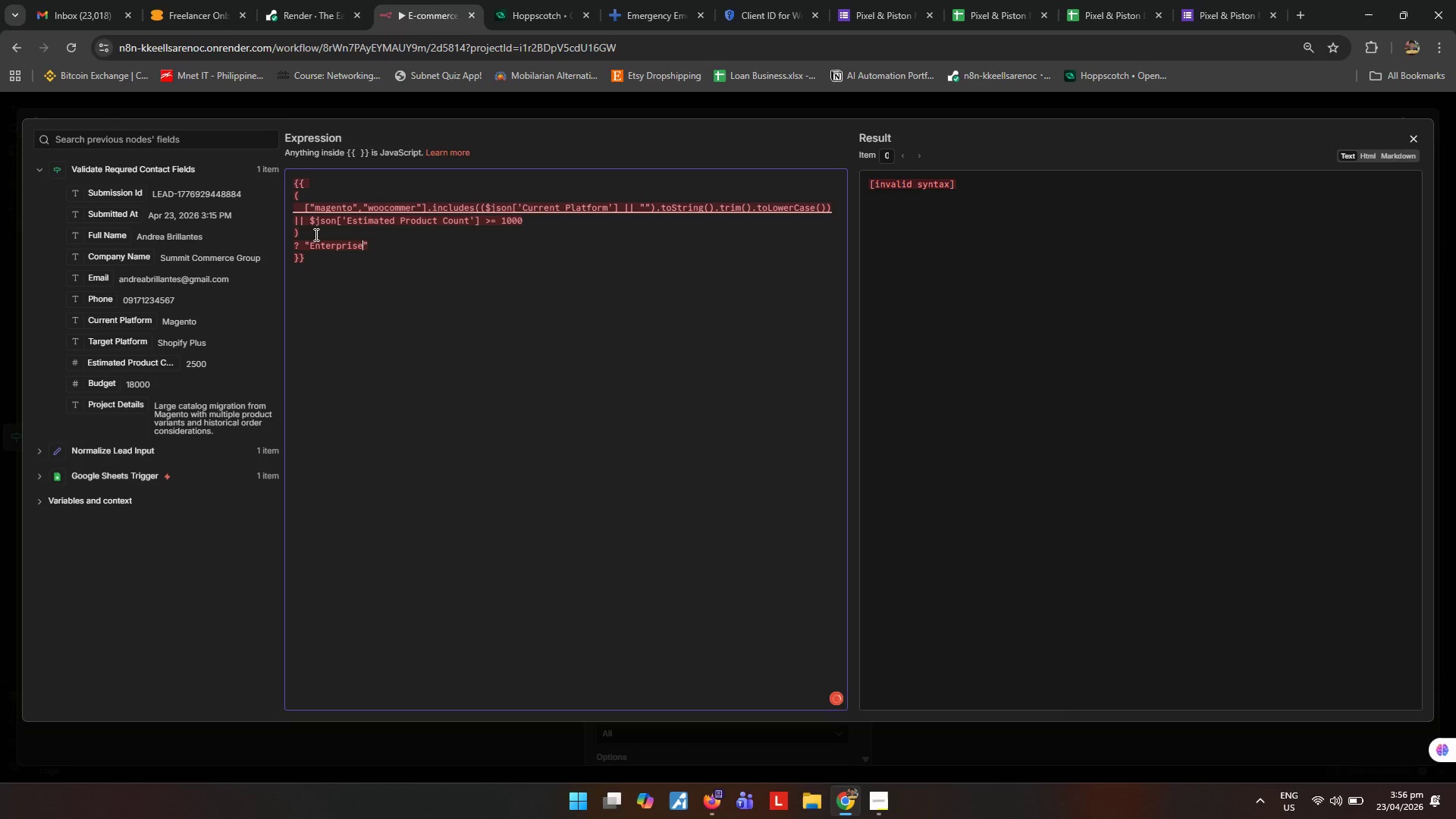 
key(ArrowRight)
 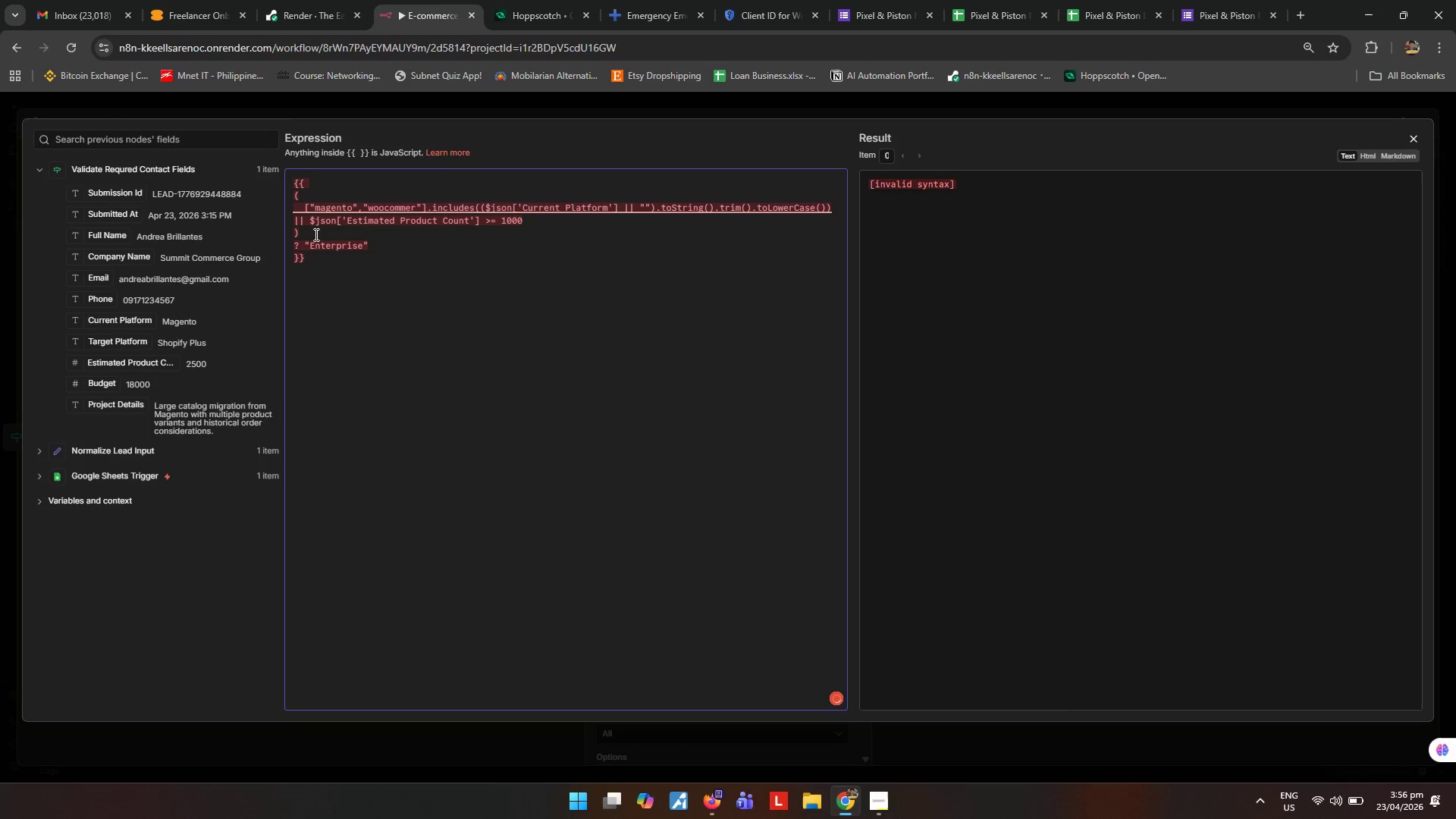 
key(Enter)
 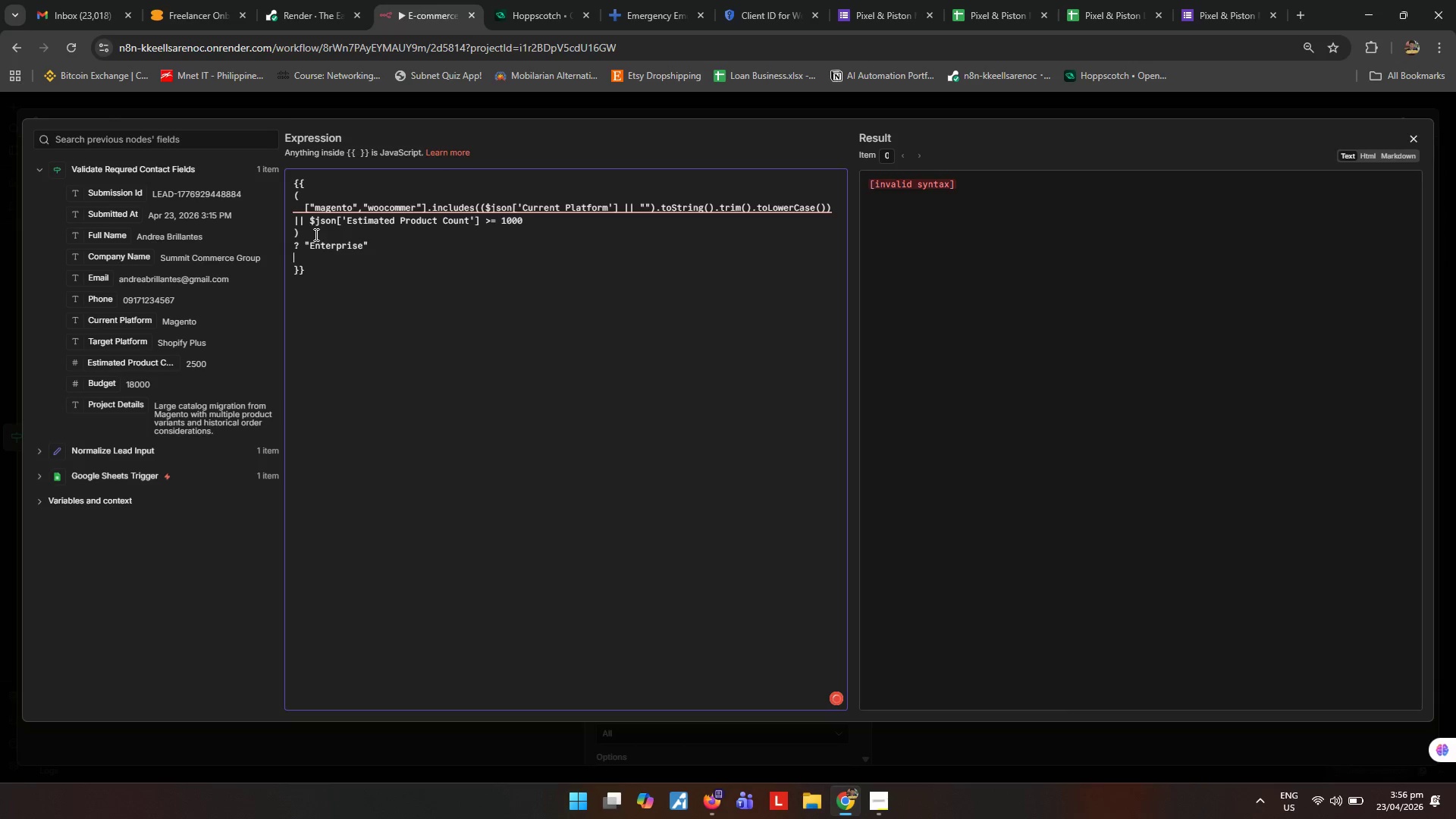 
type(: "Standard)
 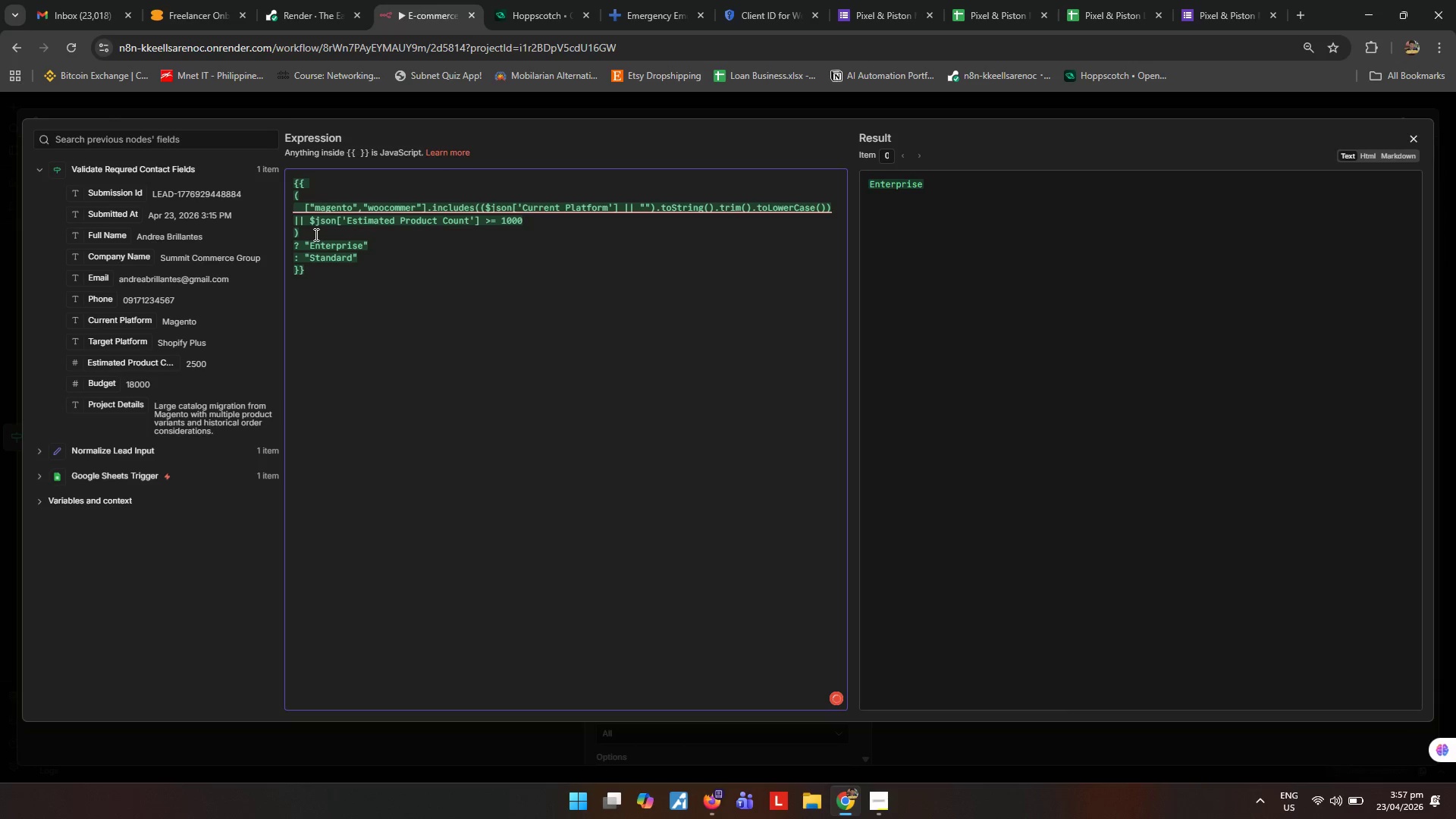 
left_click([639, 425])
 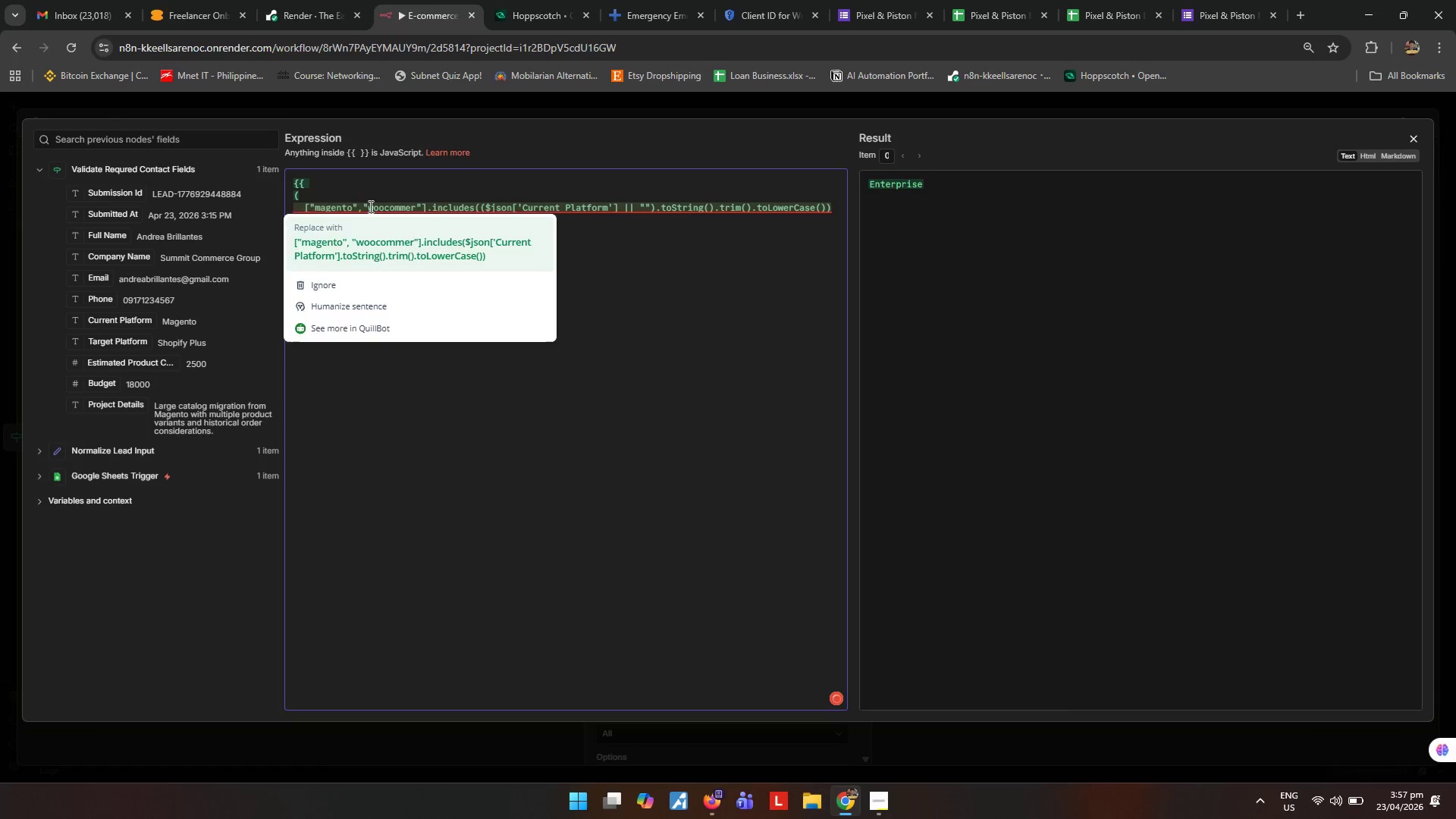 
left_click([466, 475])
 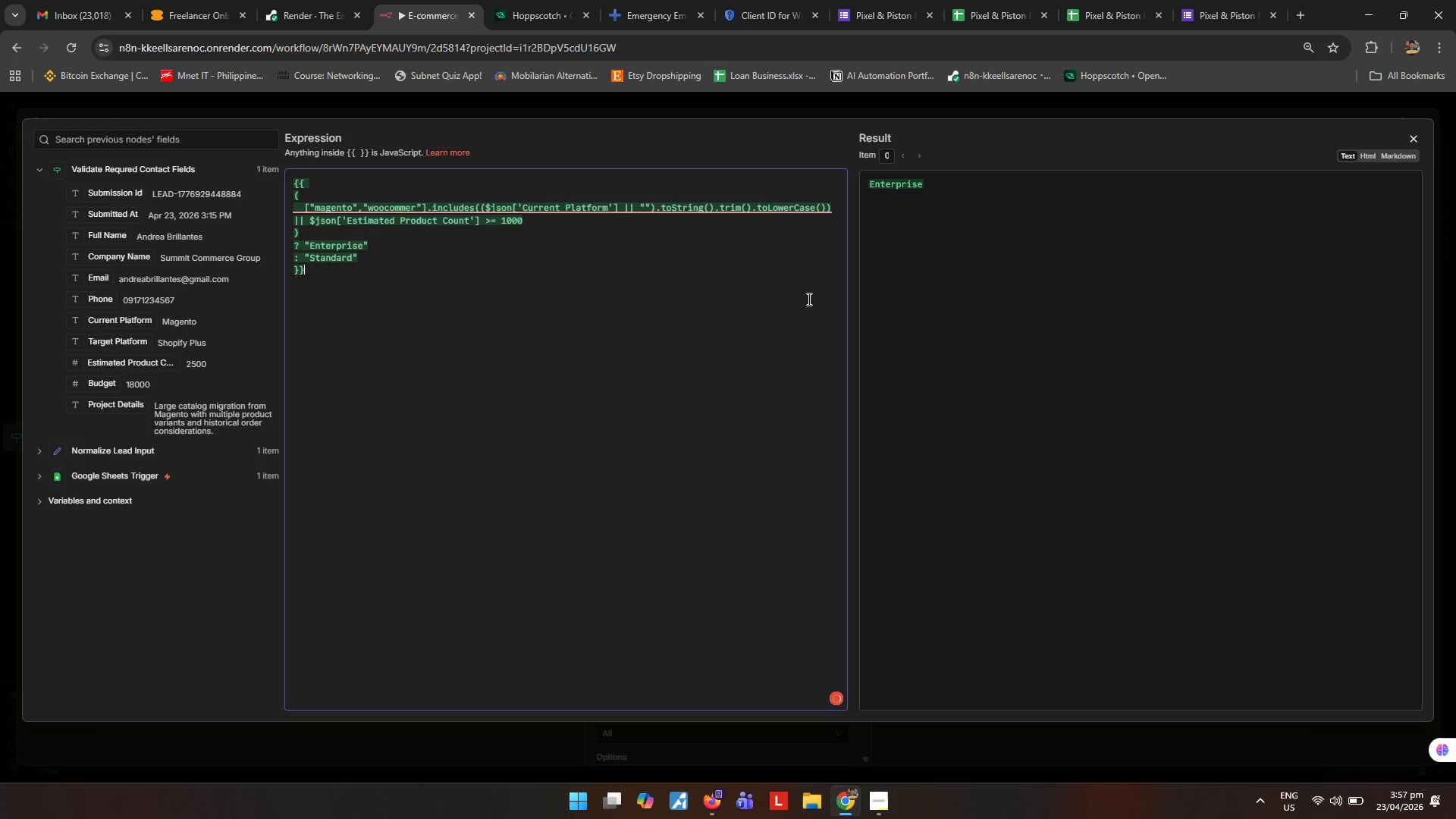 
left_click([1416, 139])
 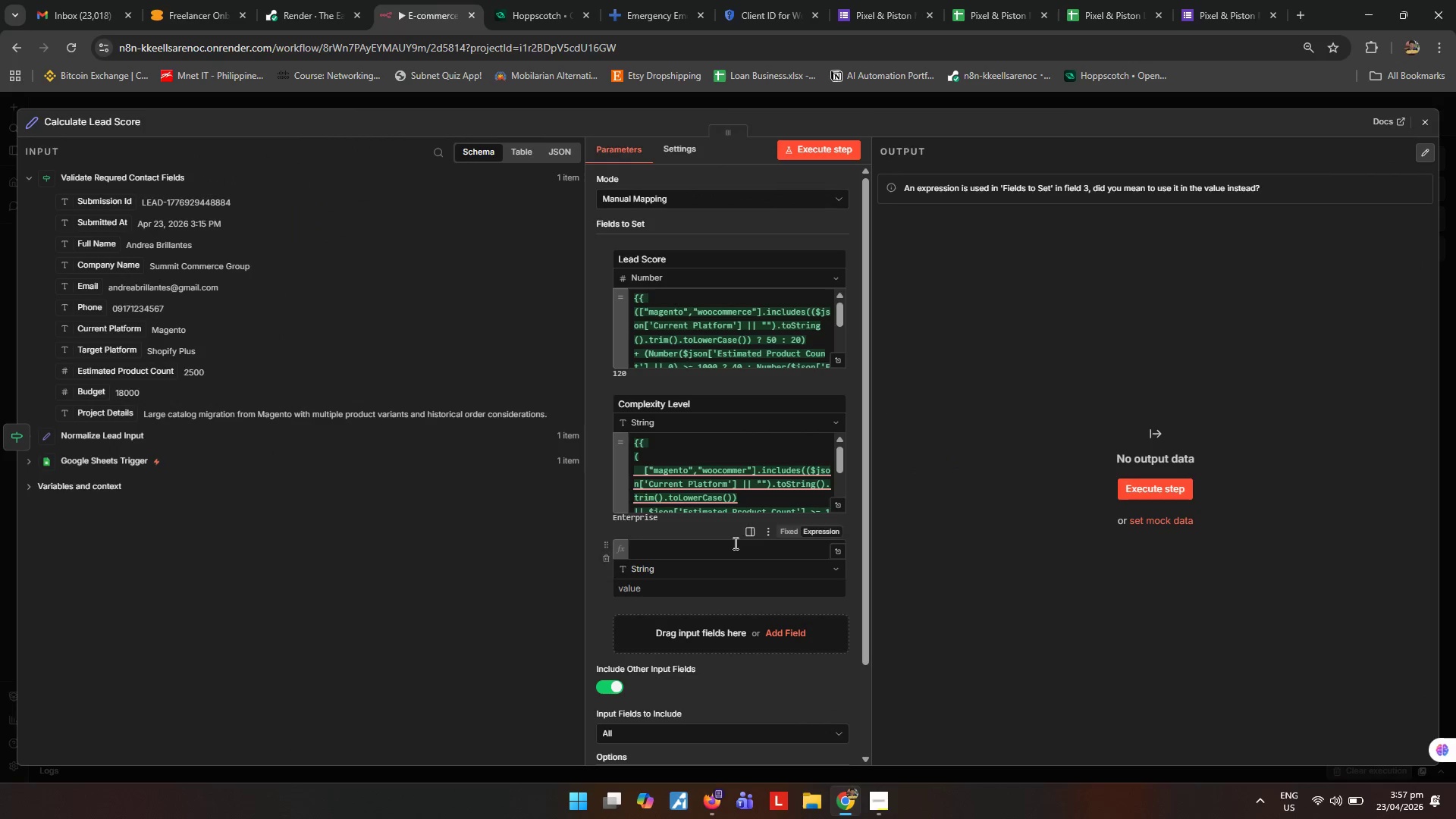 
scroll: coordinate [761, 482], scroll_direction: down, amount: 2.0
 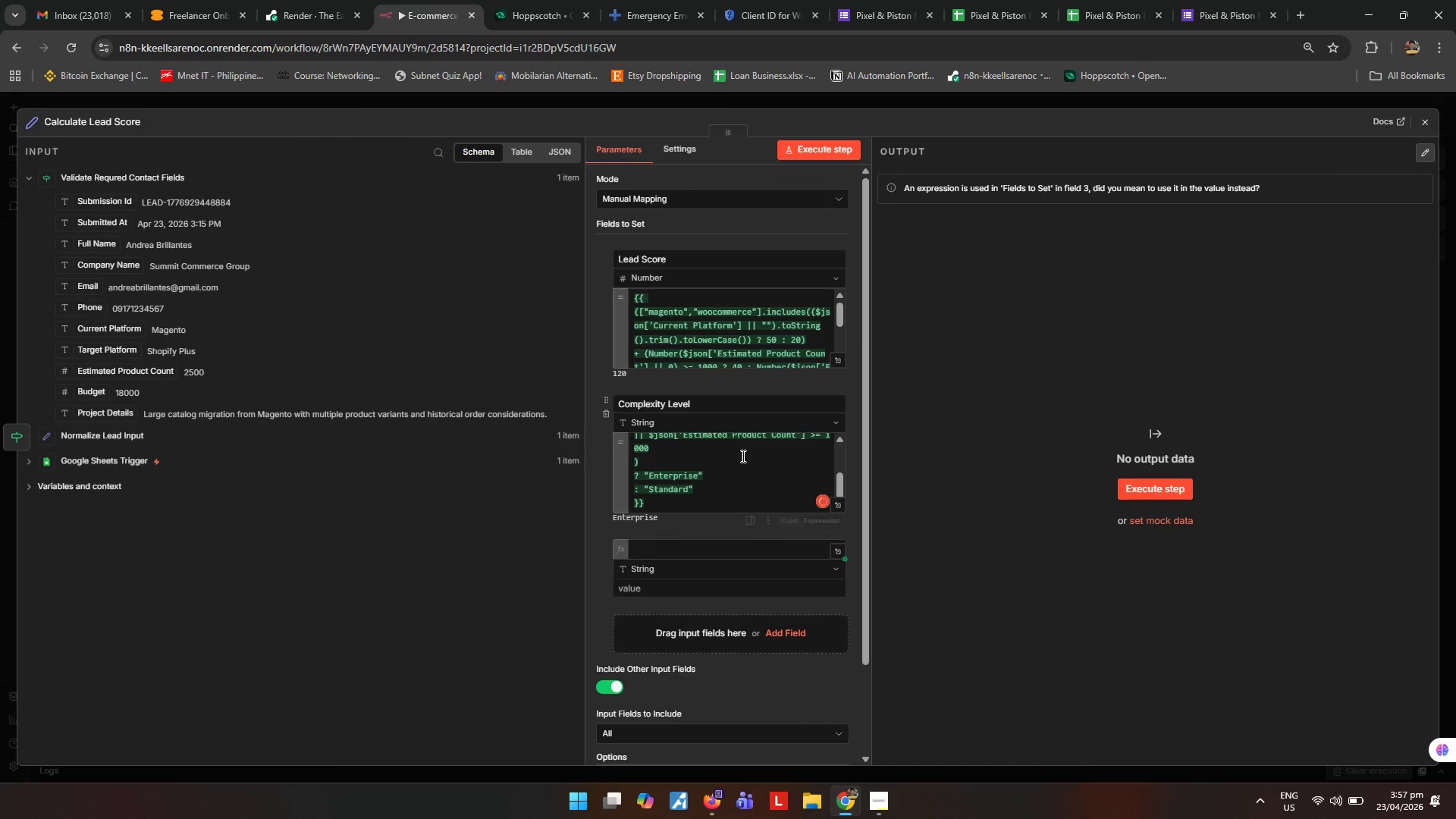 
left_click([705, 543])
 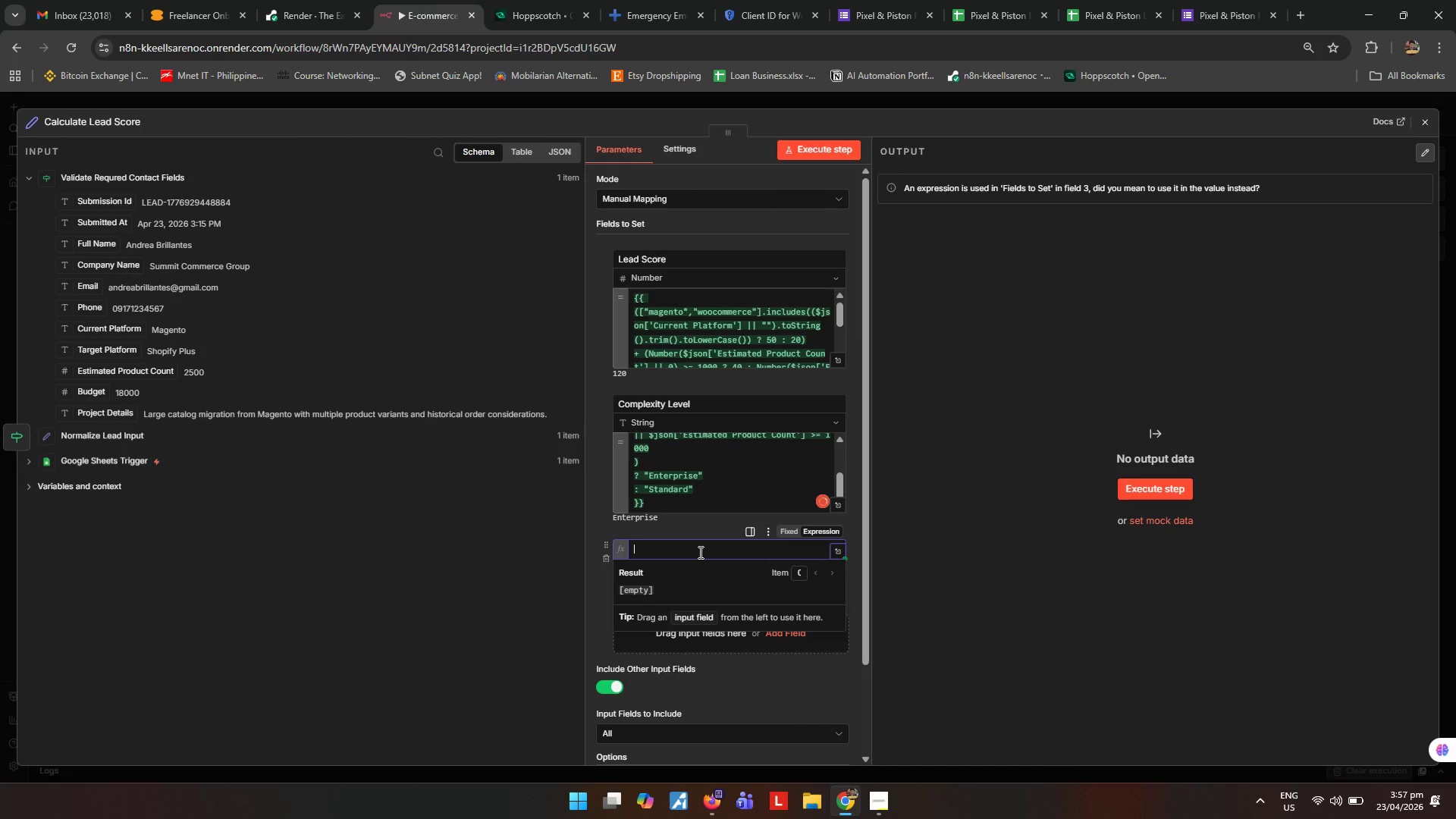 
type(Budget Status)
 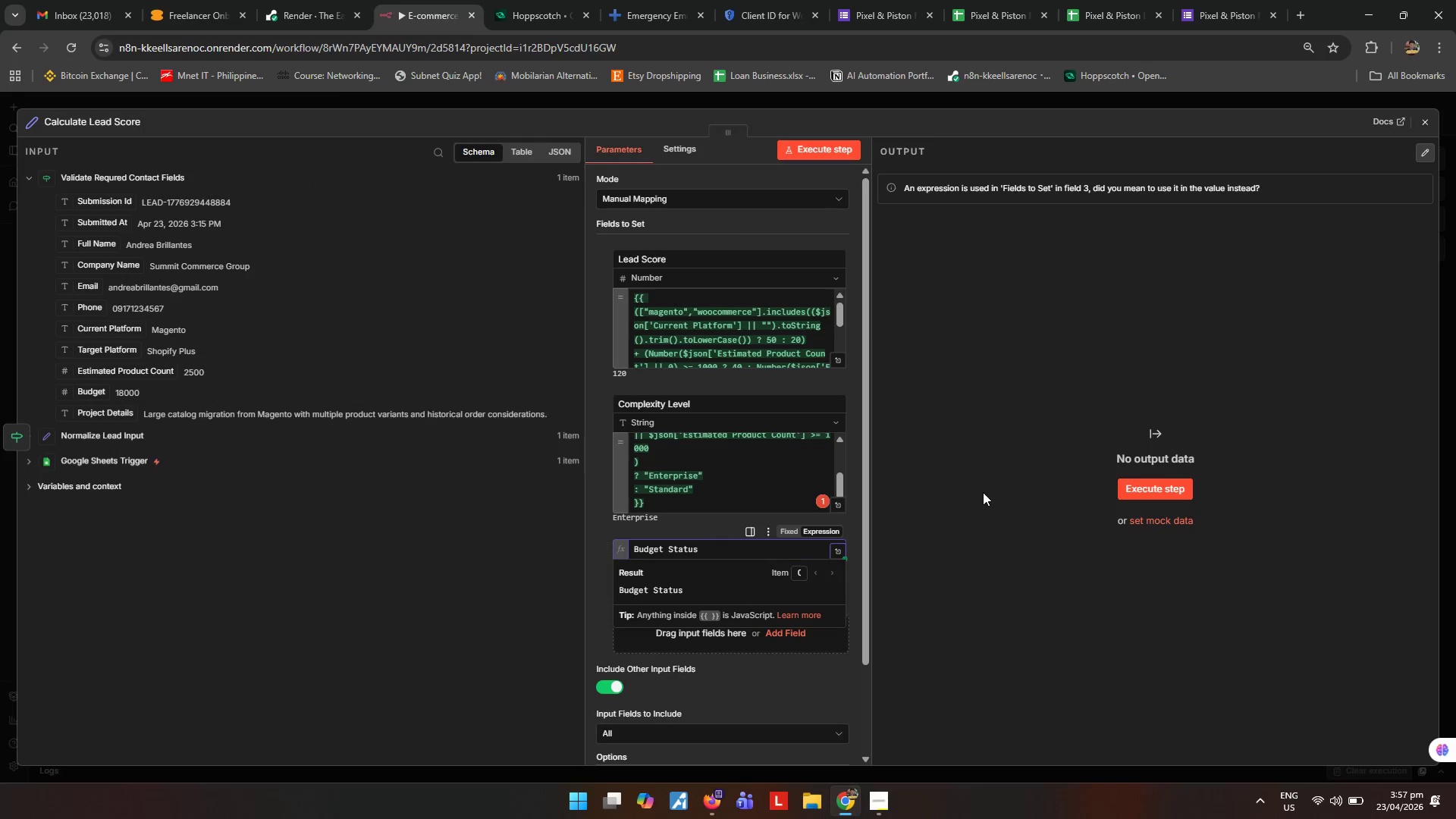 
scroll: coordinate [771, 569], scroll_direction: down, amount: 3.0
 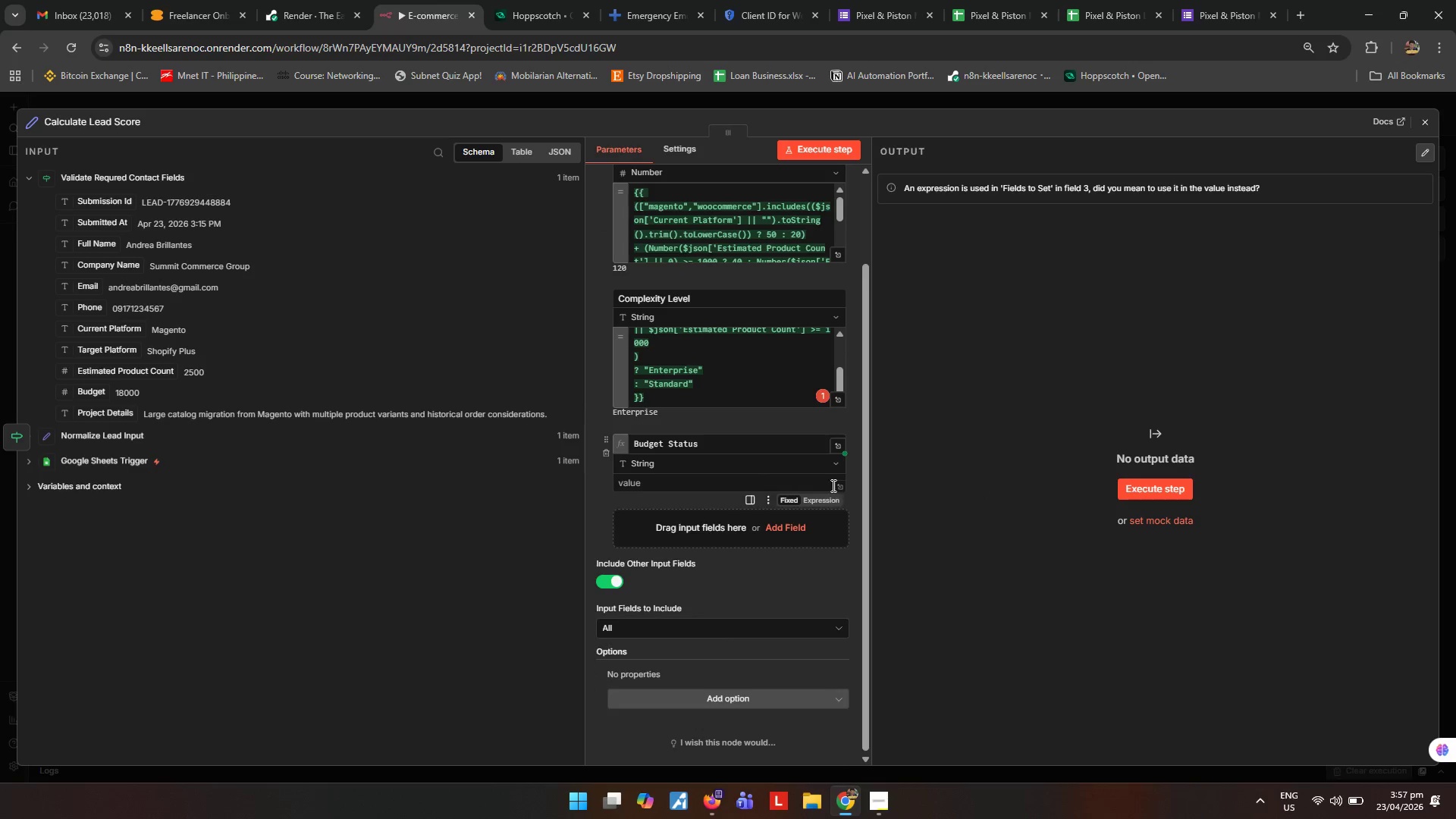 
left_click([824, 497])
 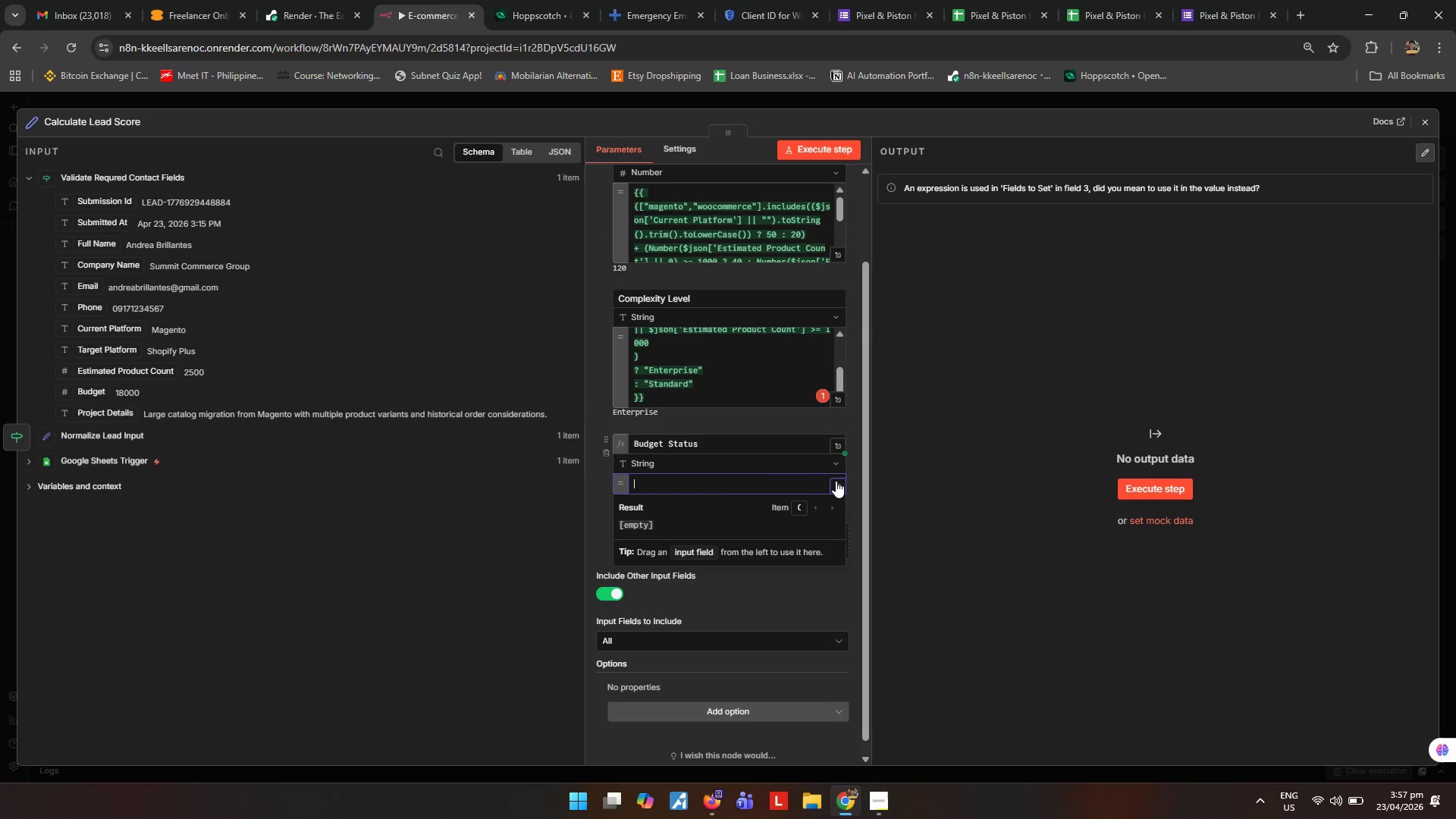 
left_click([836, 481])
 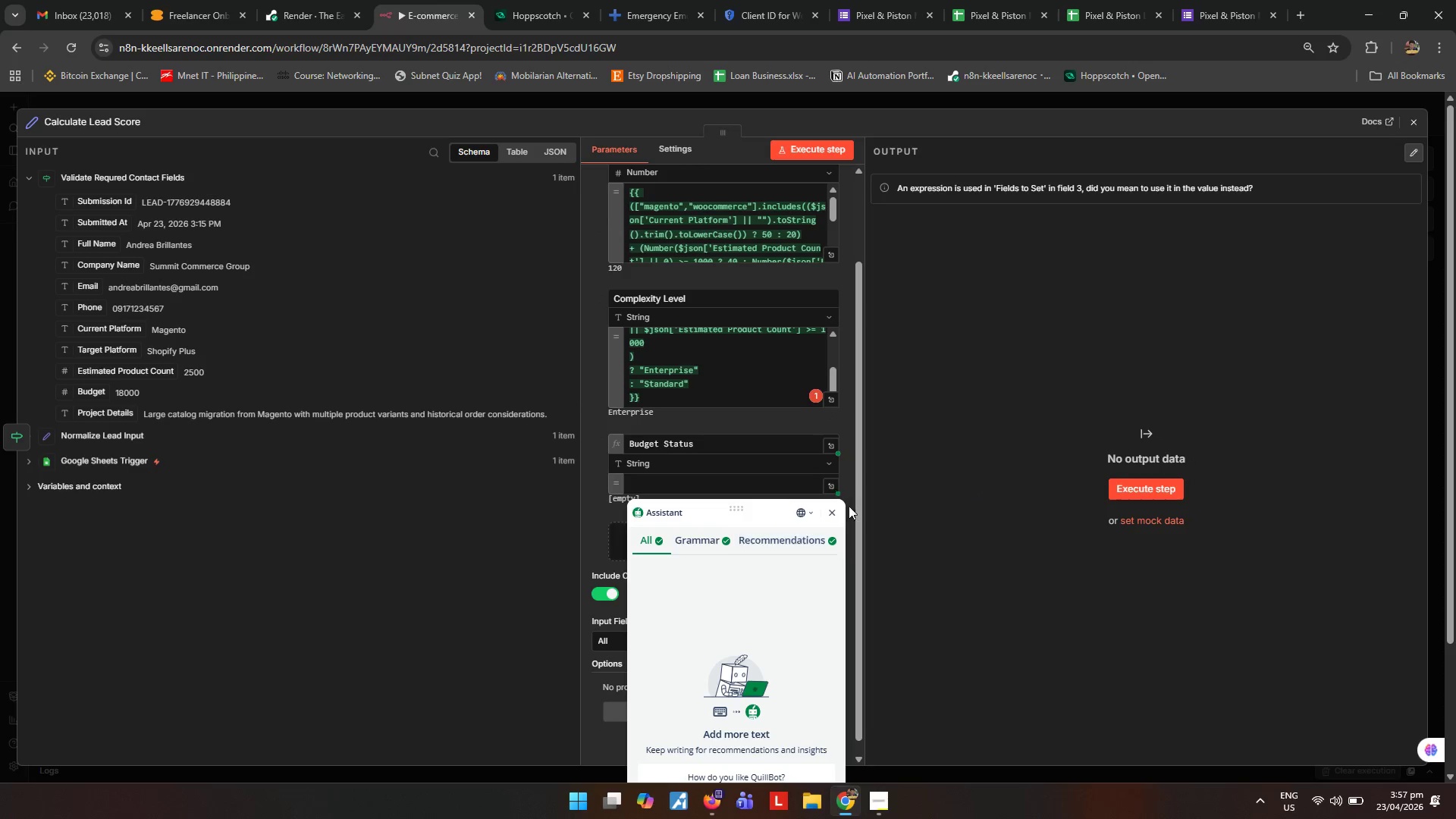 
left_click([832, 504])
 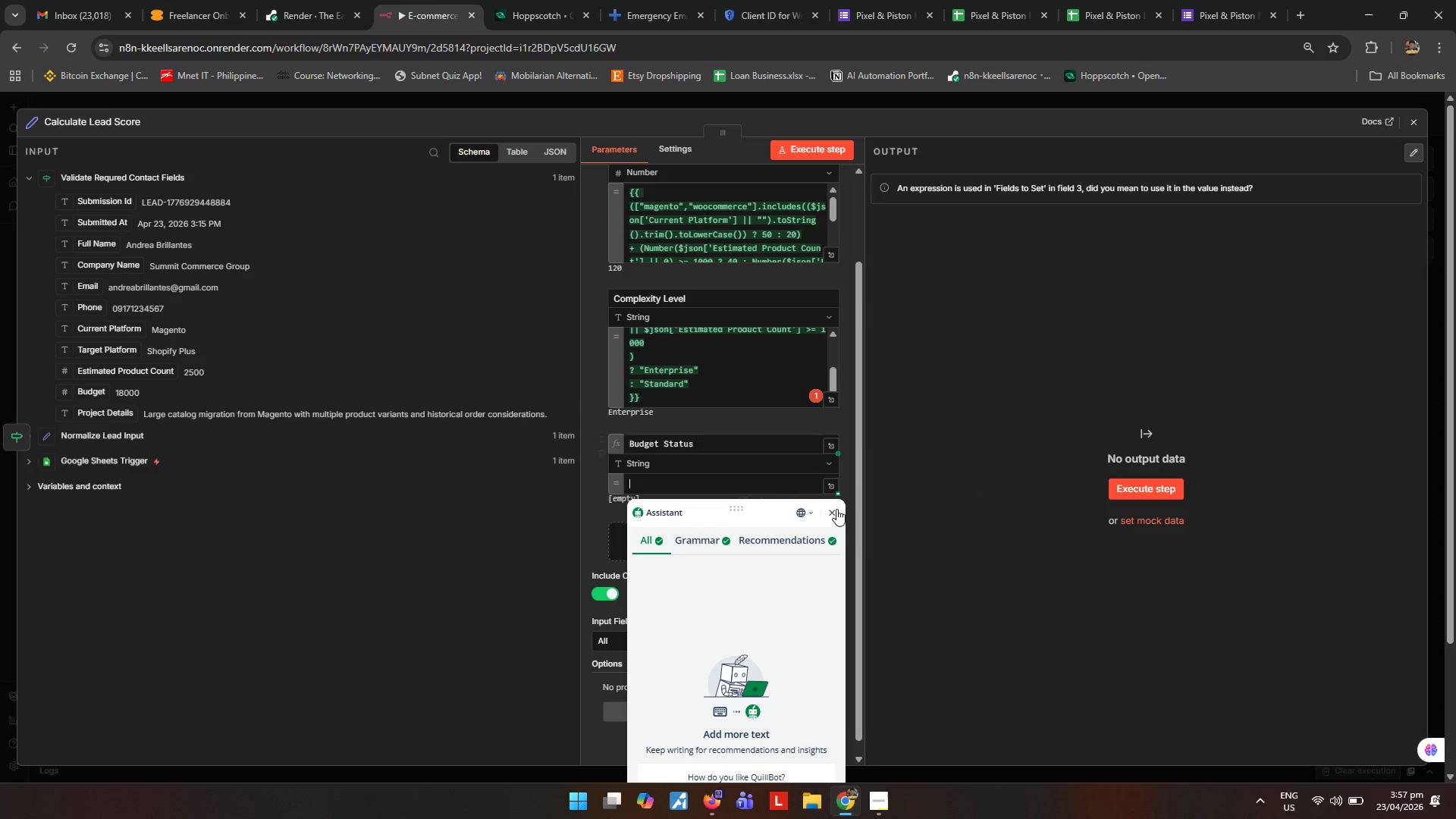 
left_click([833, 513])
 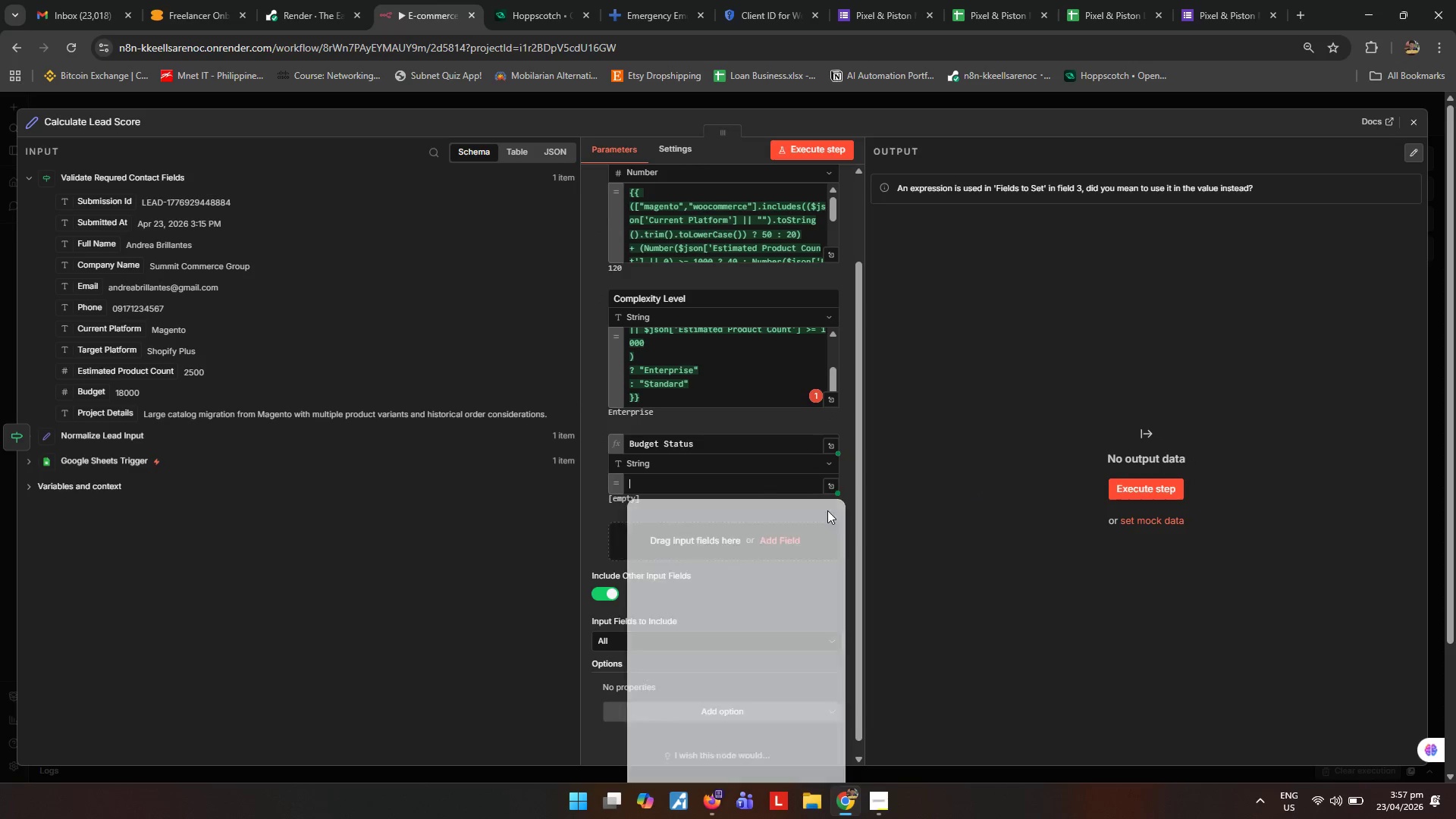 
mouse_move([841, 485])
 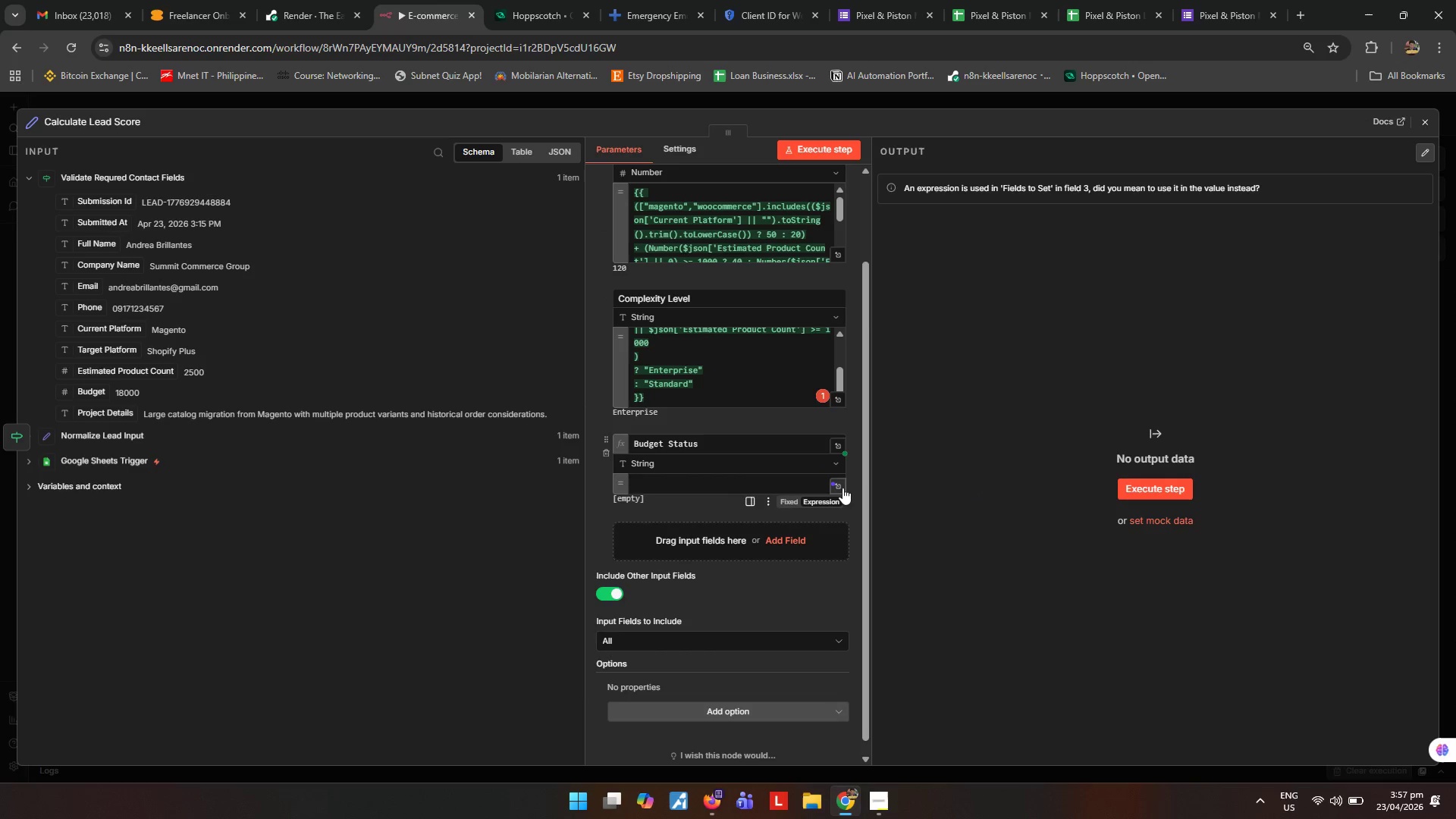 
left_click([843, 488])
 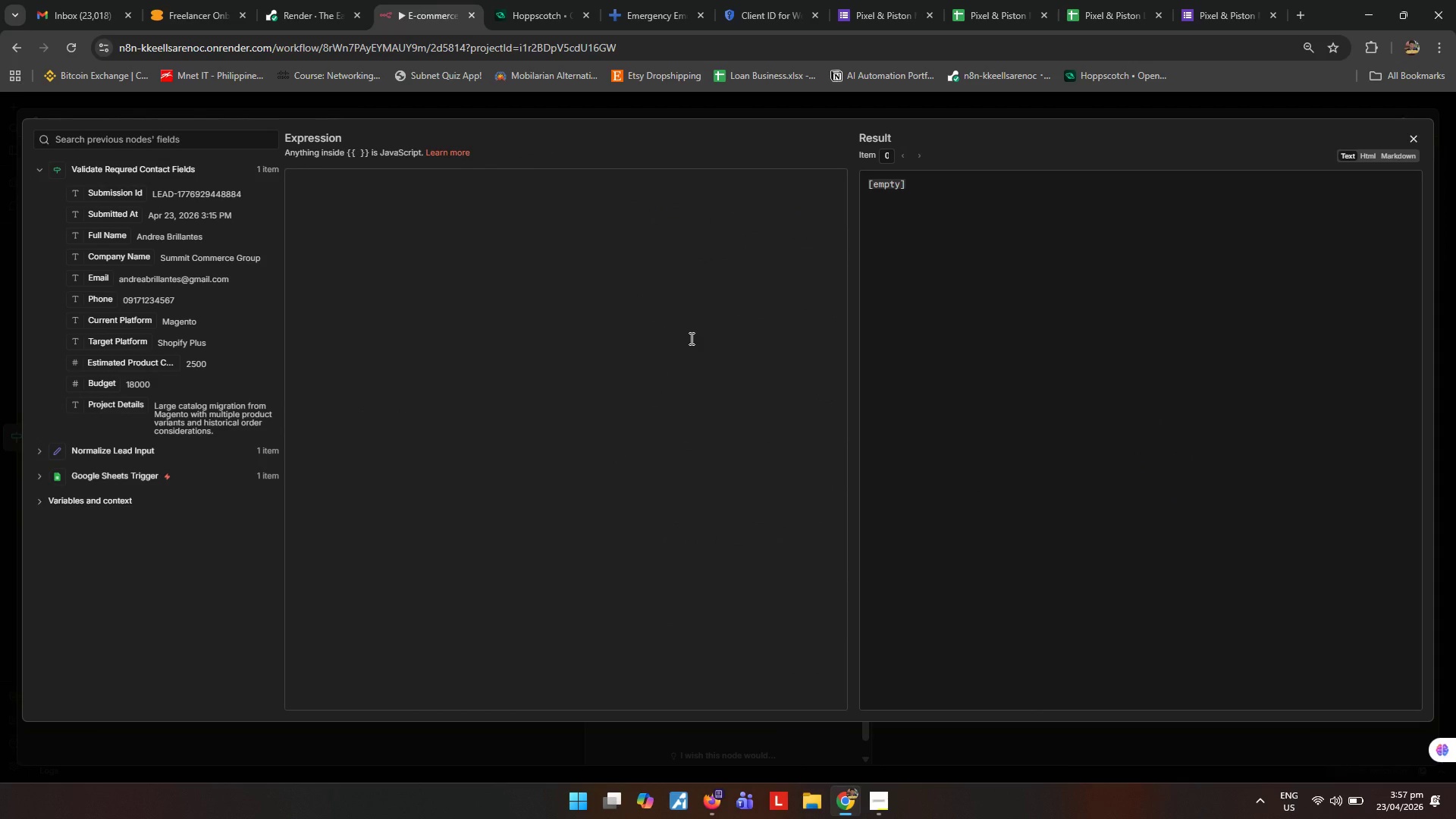 
left_click([690, 338])
 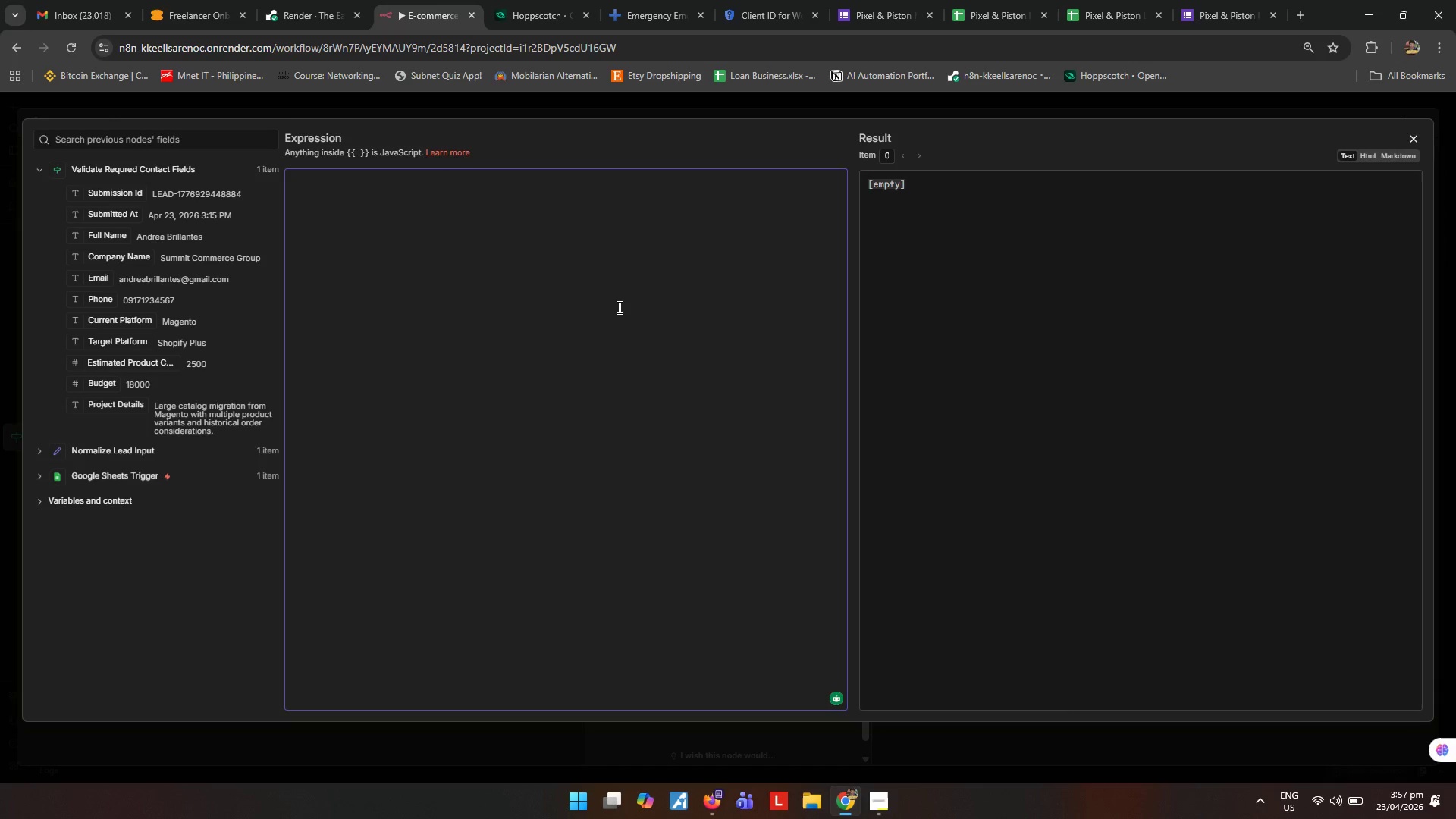 
key(Shift+ShiftRight)
 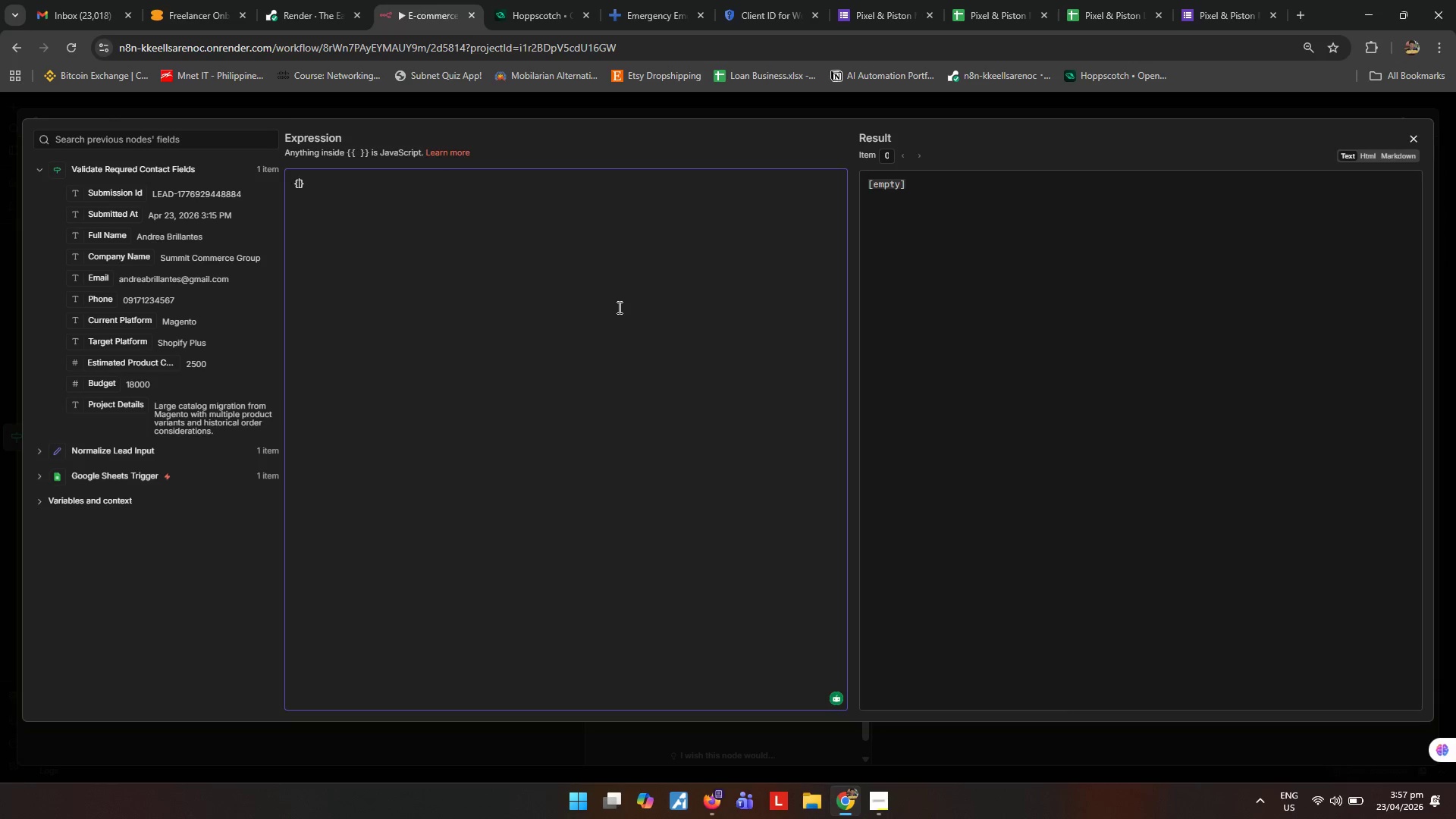 
key(Shift+BracketLeft)
 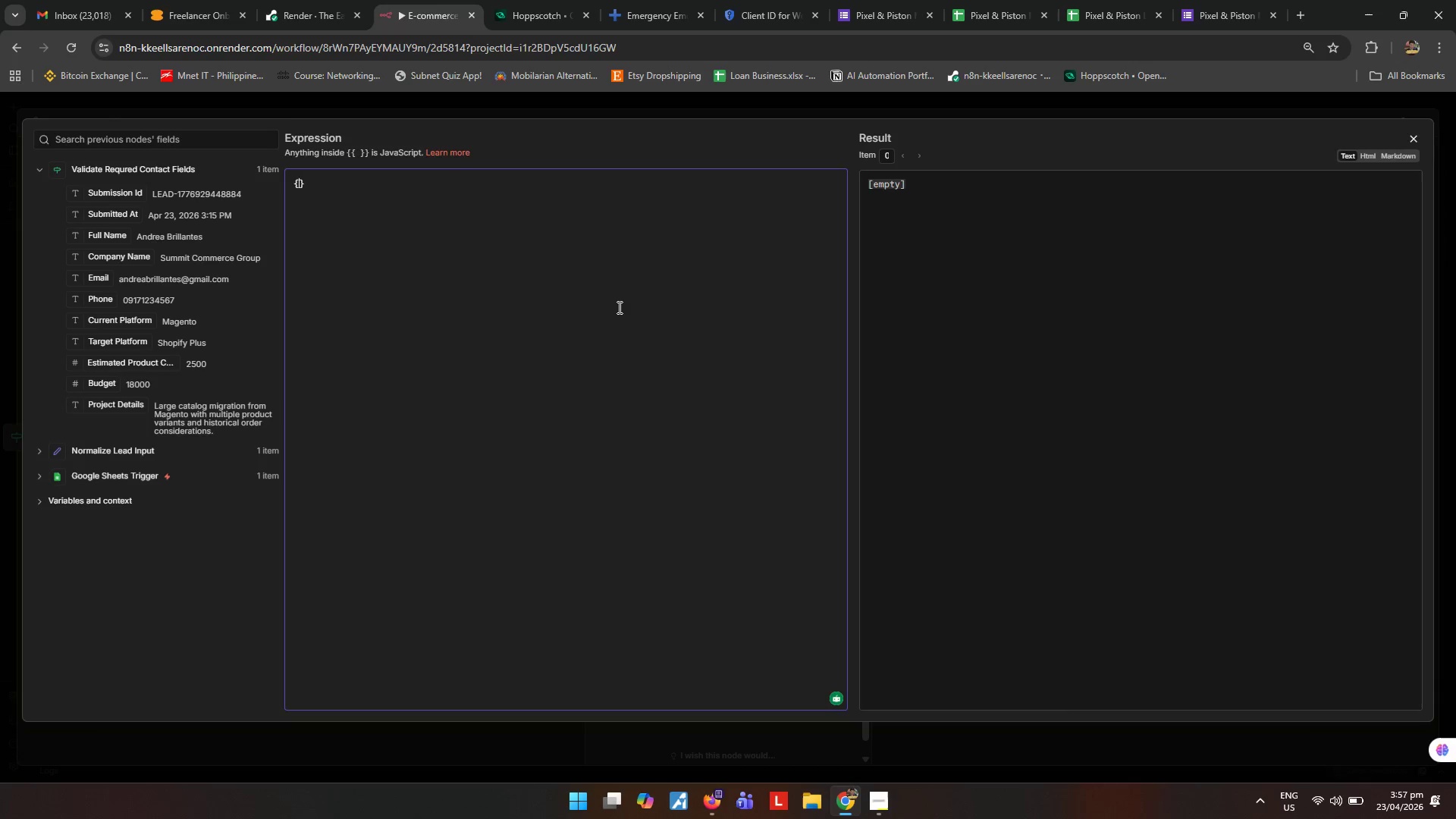 
key(Shift+BracketLeft)
 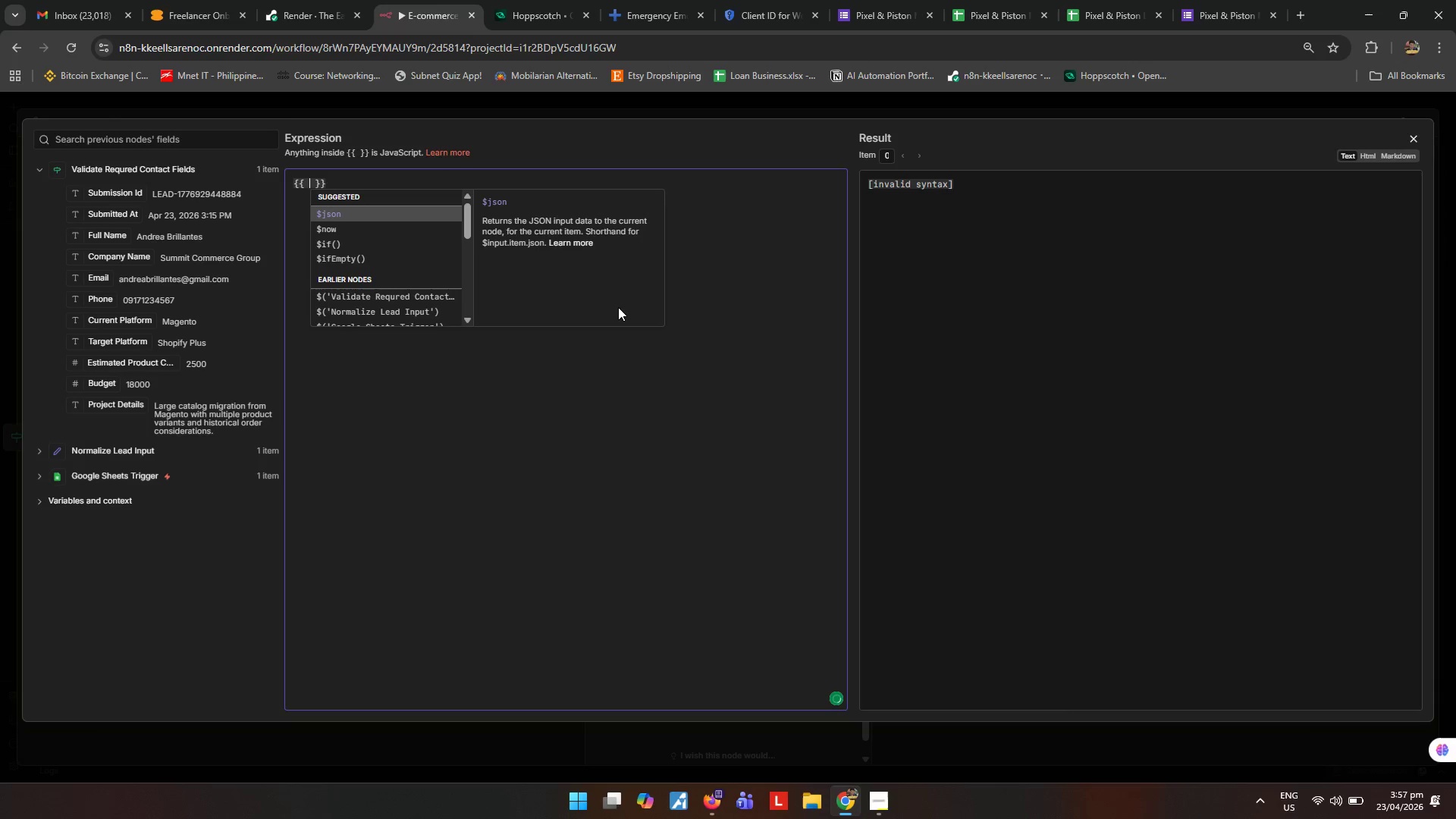 
key(Escape)
 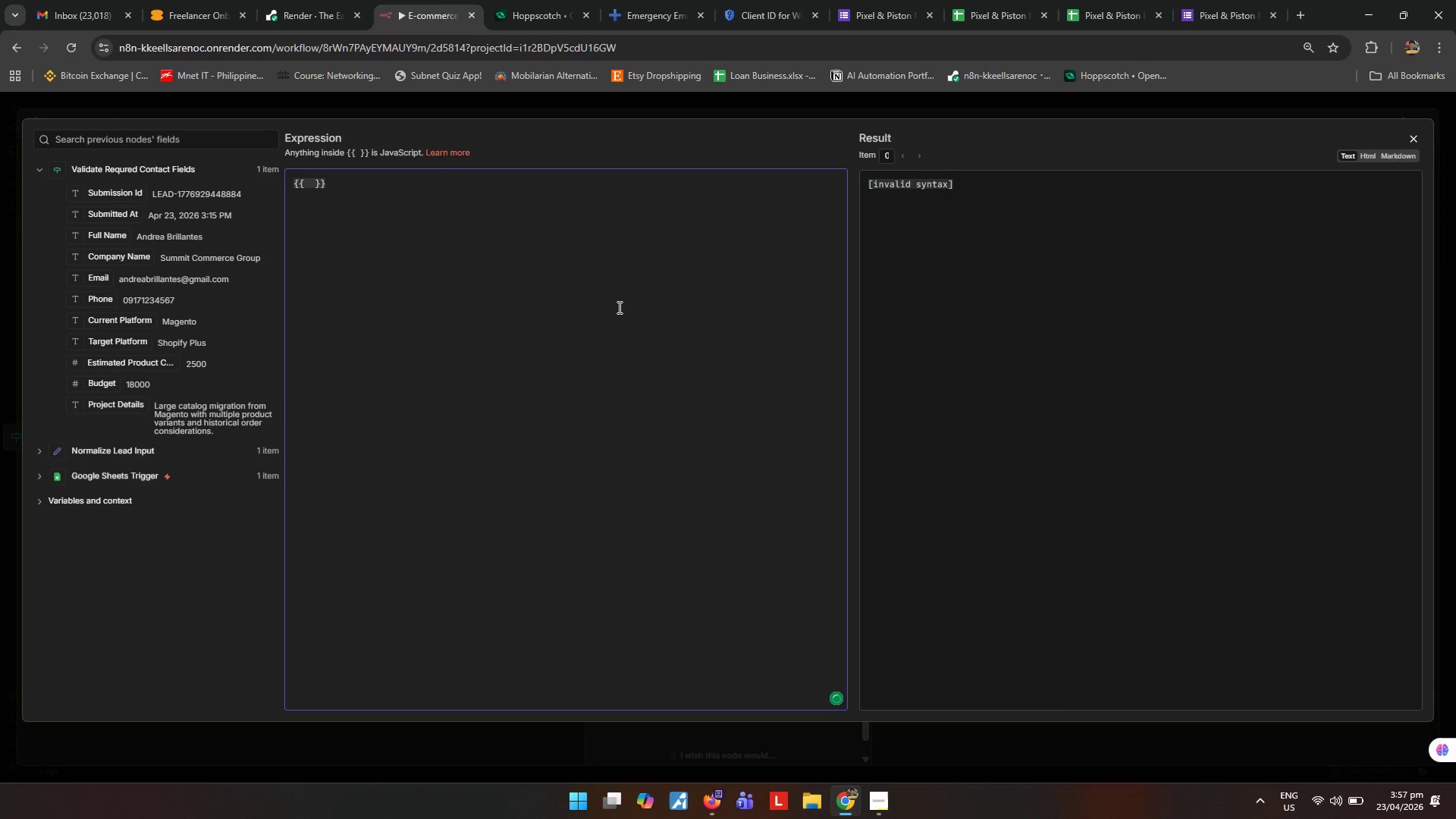 
key(Enter)
 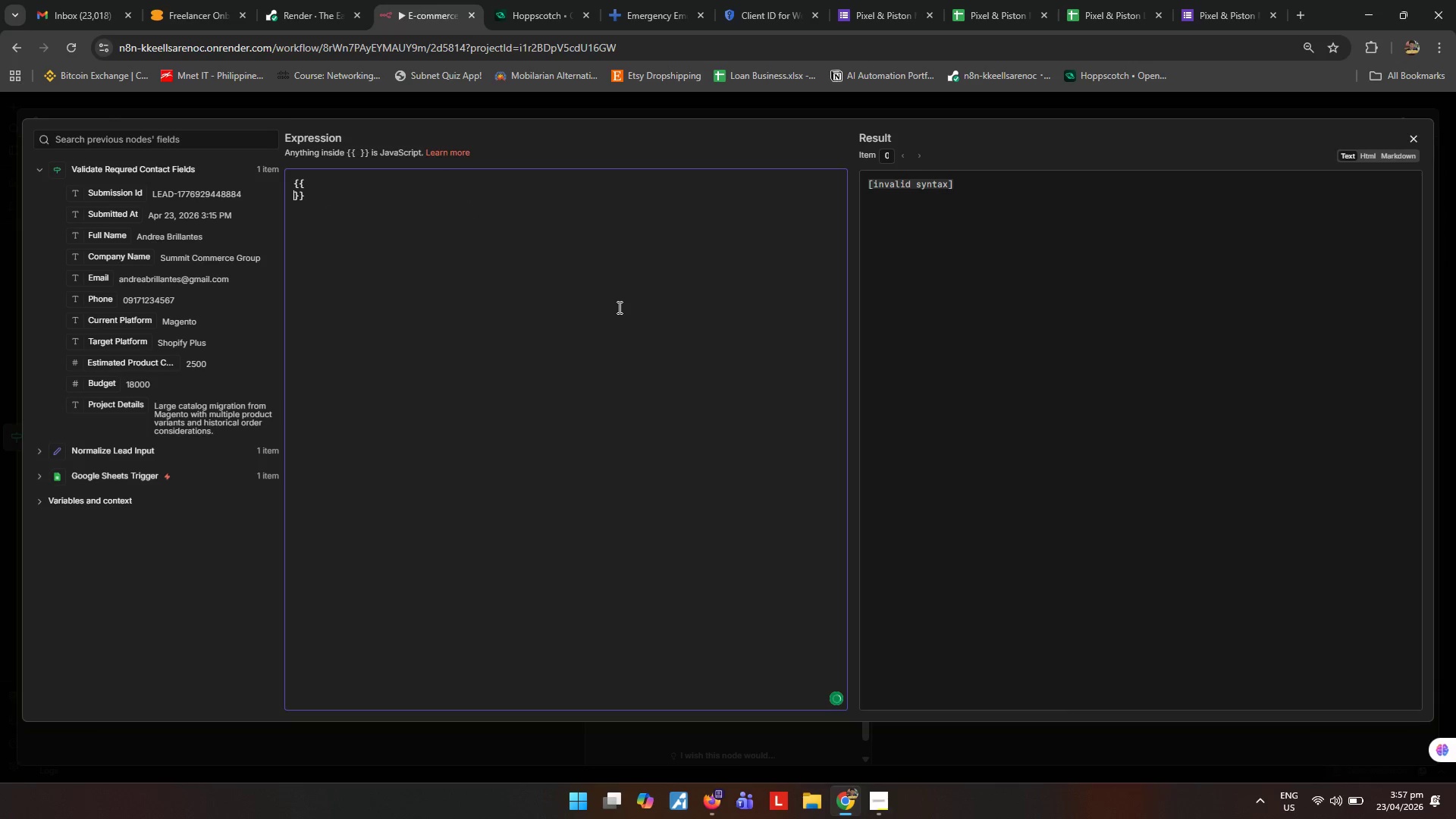 
key(Enter)
 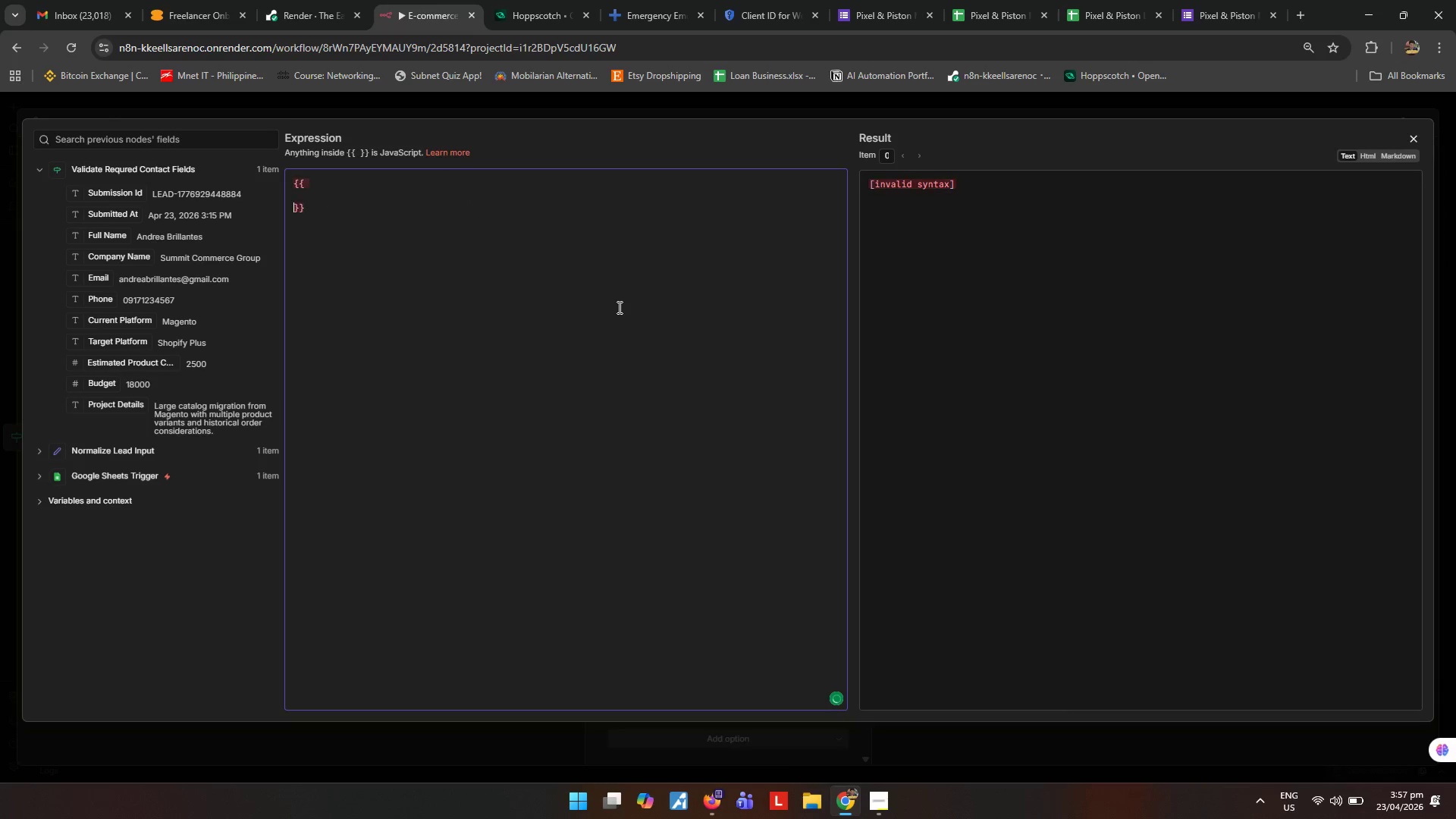 
key(ArrowUp)
 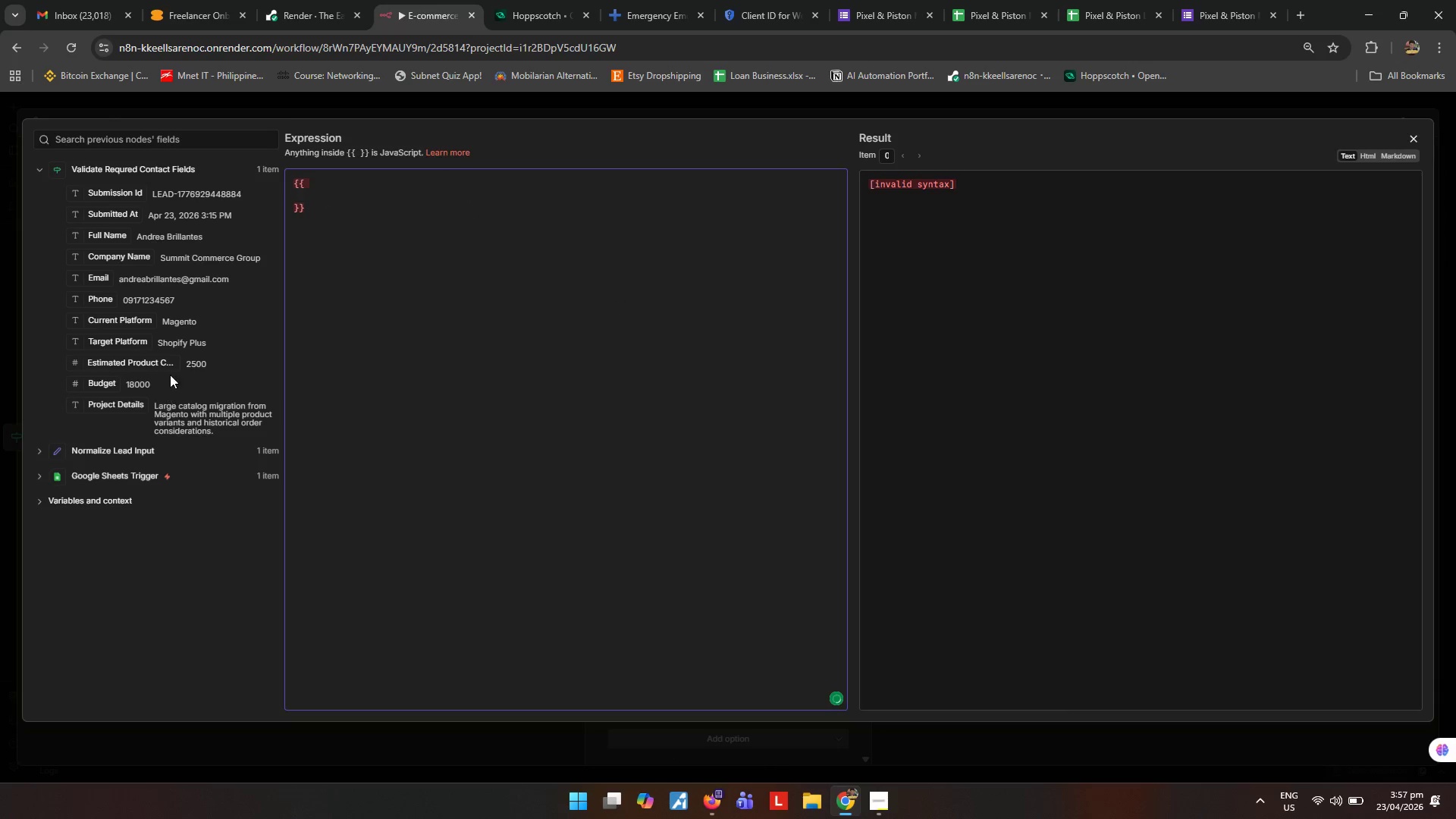 
scroll: coordinate [124, 334], scroll_direction: down, amount: 1.0
 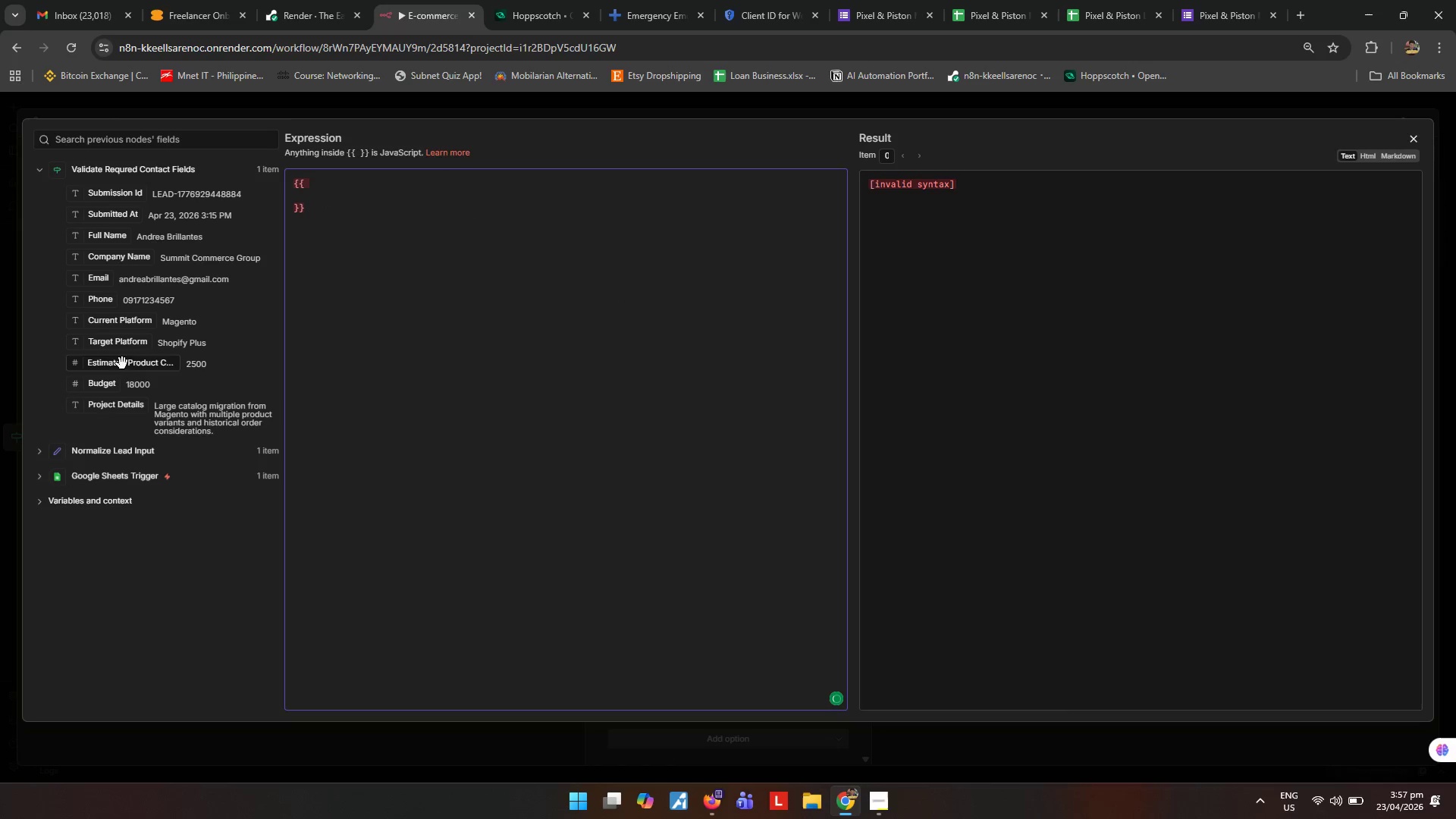 
left_click_drag(start_coordinate=[108, 385], to_coordinate=[331, 196])
 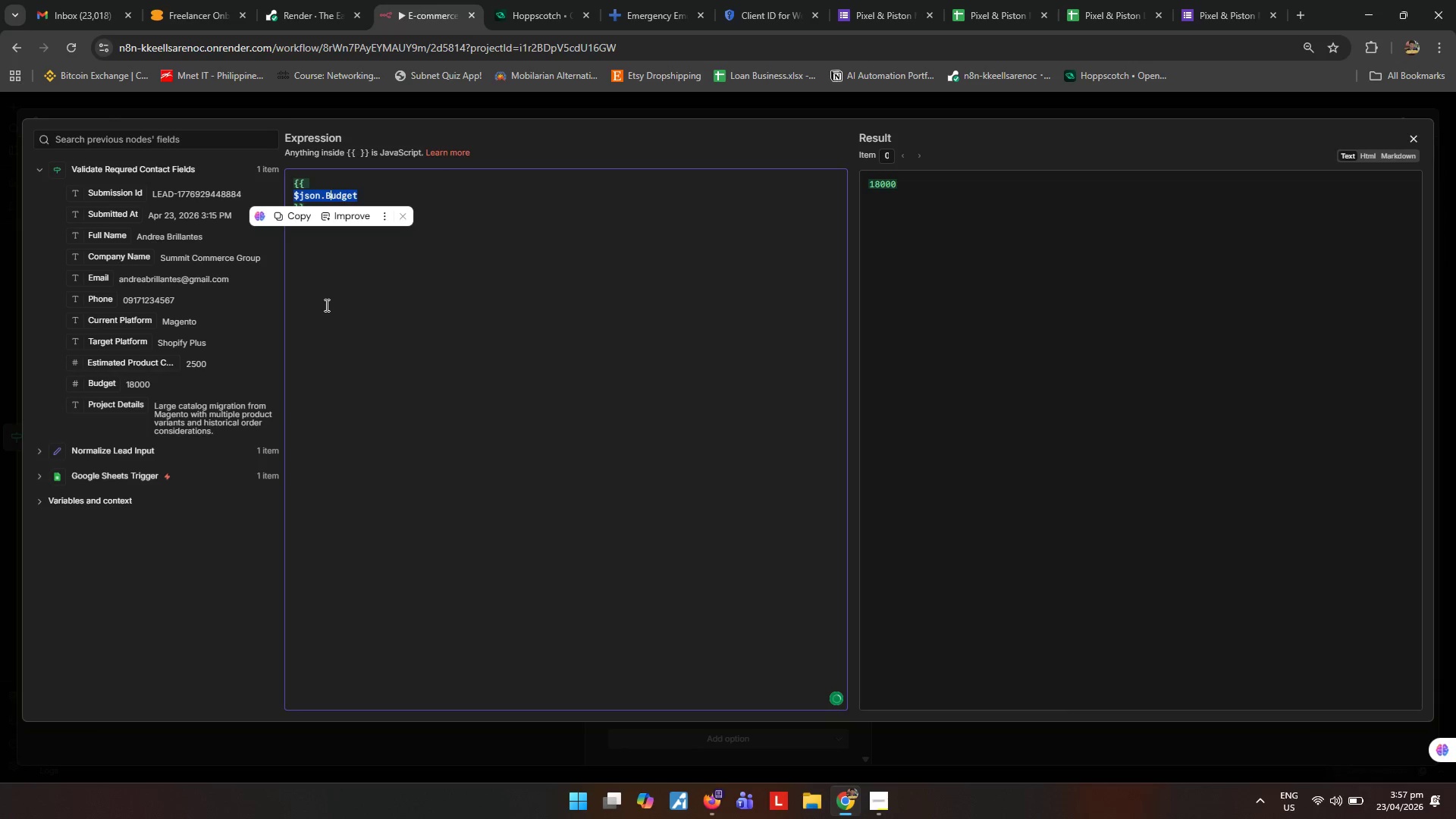 
wait(5.41)
 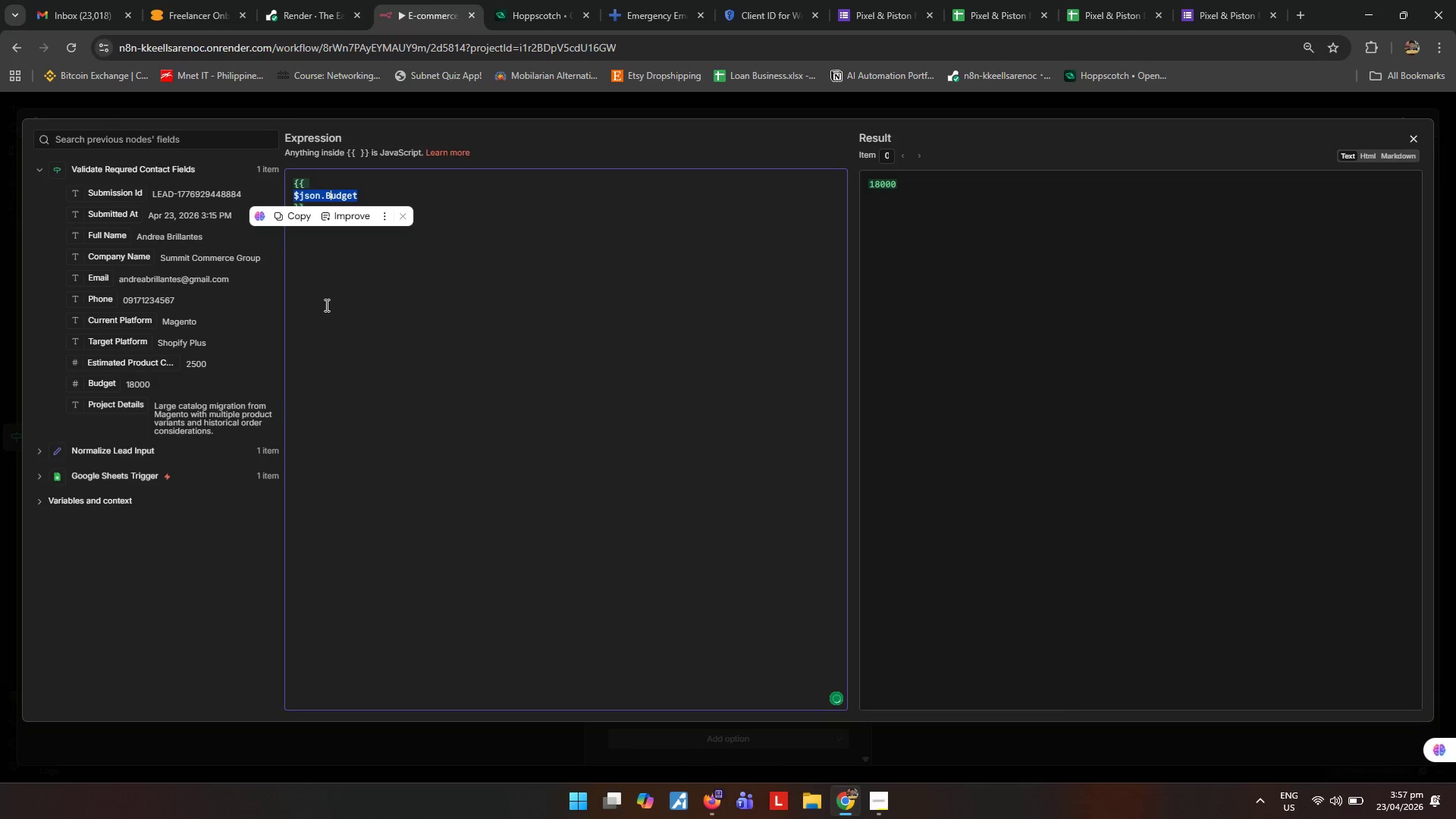 
key(ArrowRight)
 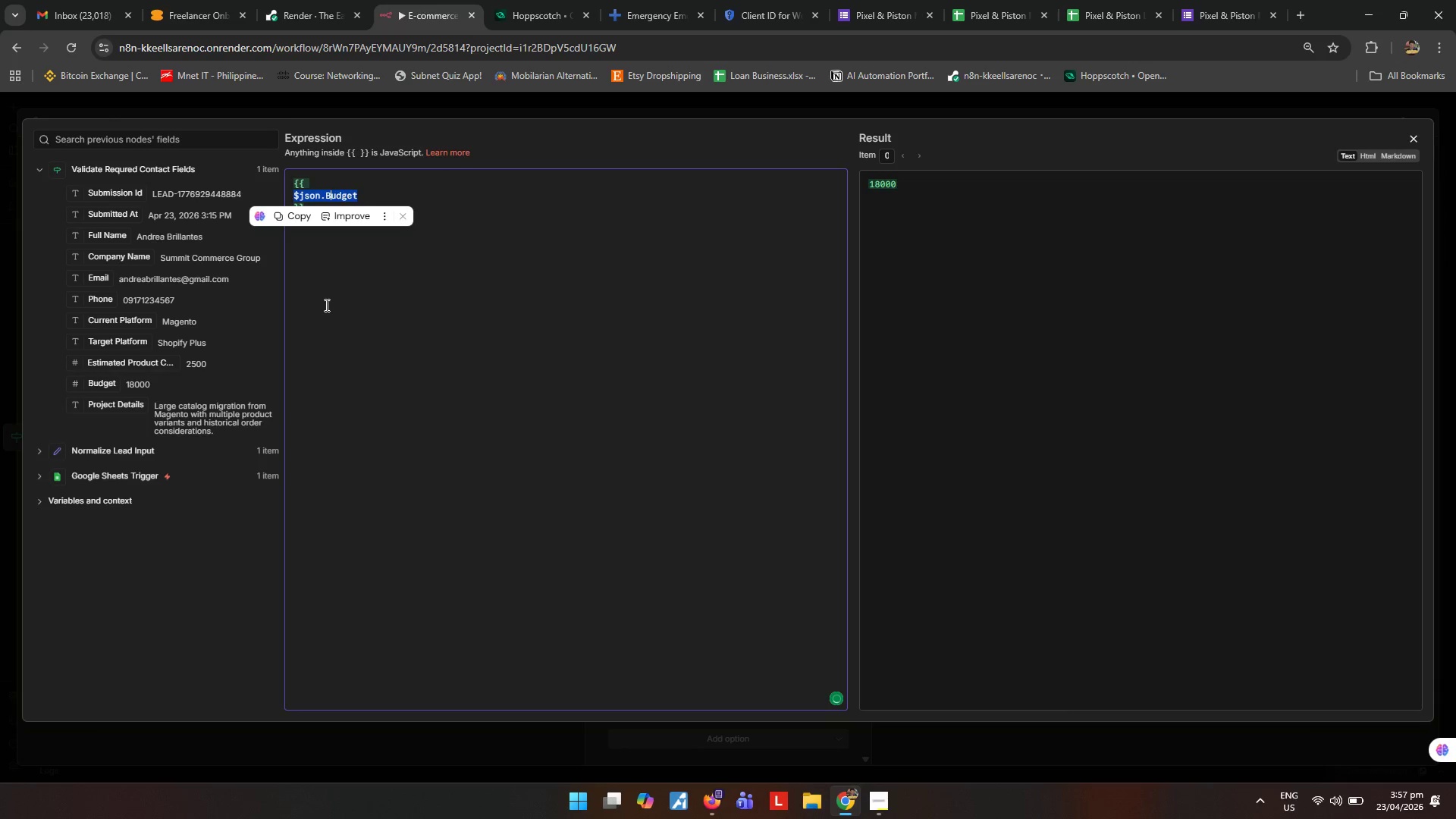 
key(ArrowRight)
 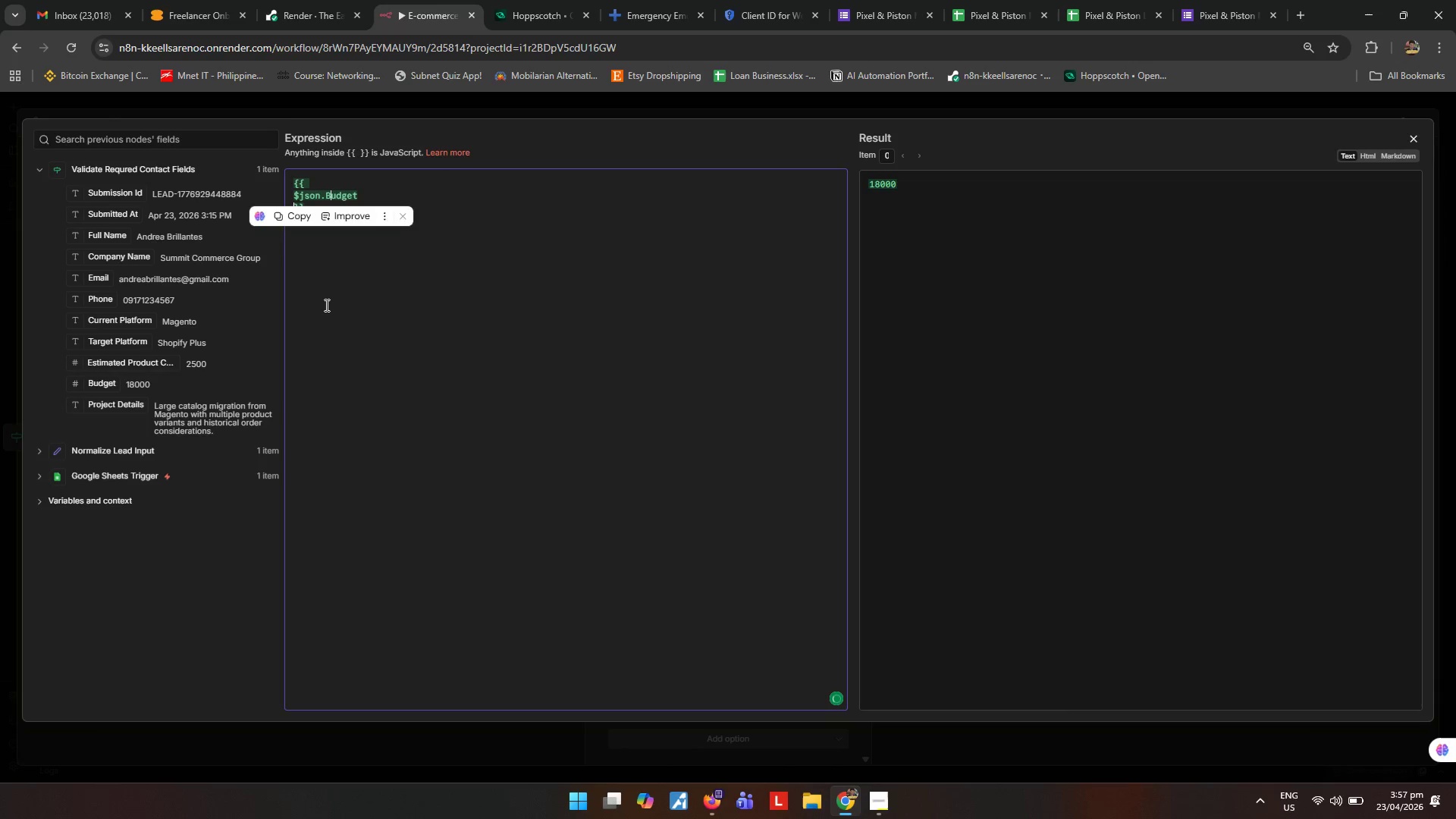 
key(ArrowRight)
 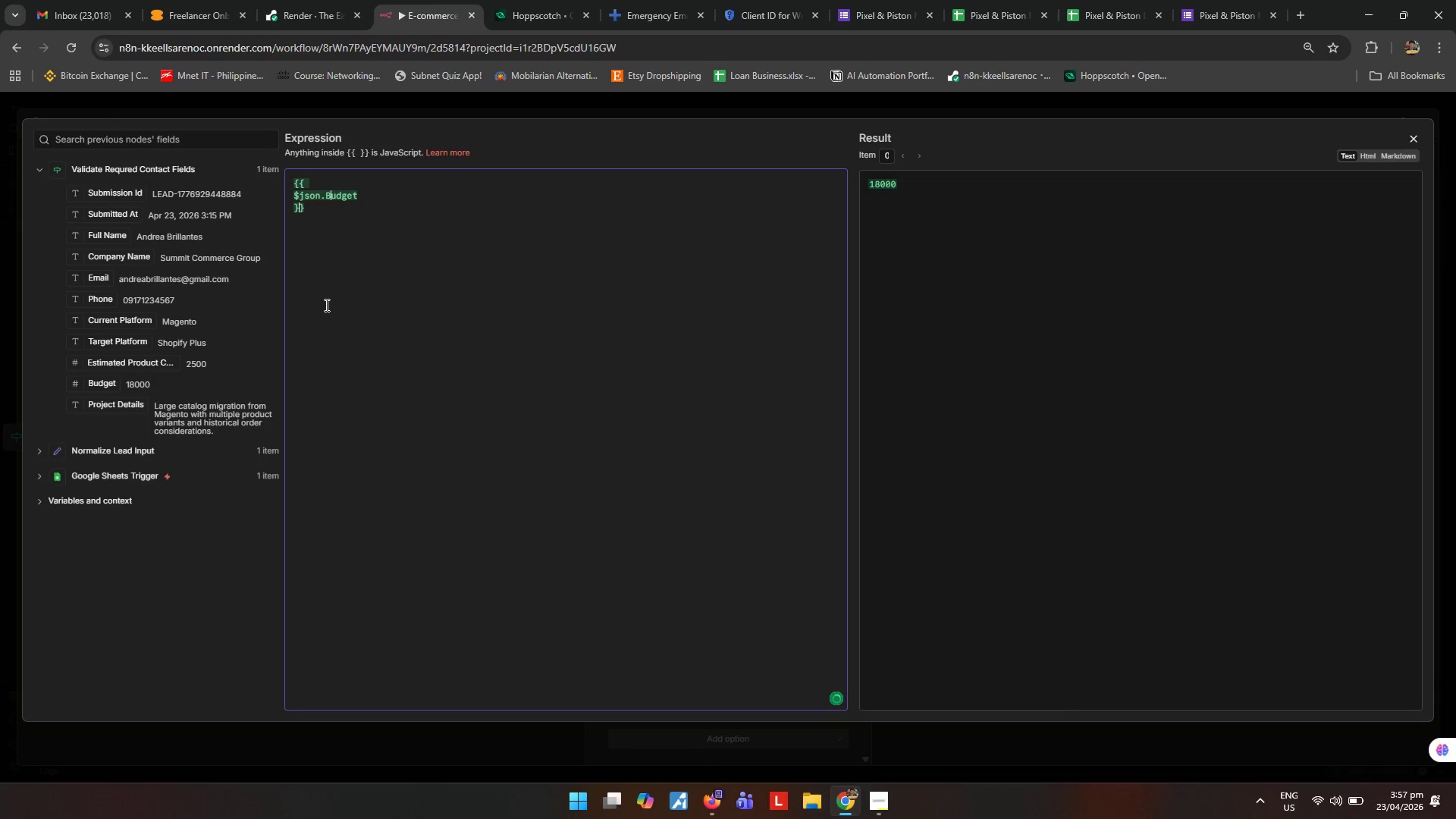 
key(ArrowLeft)
 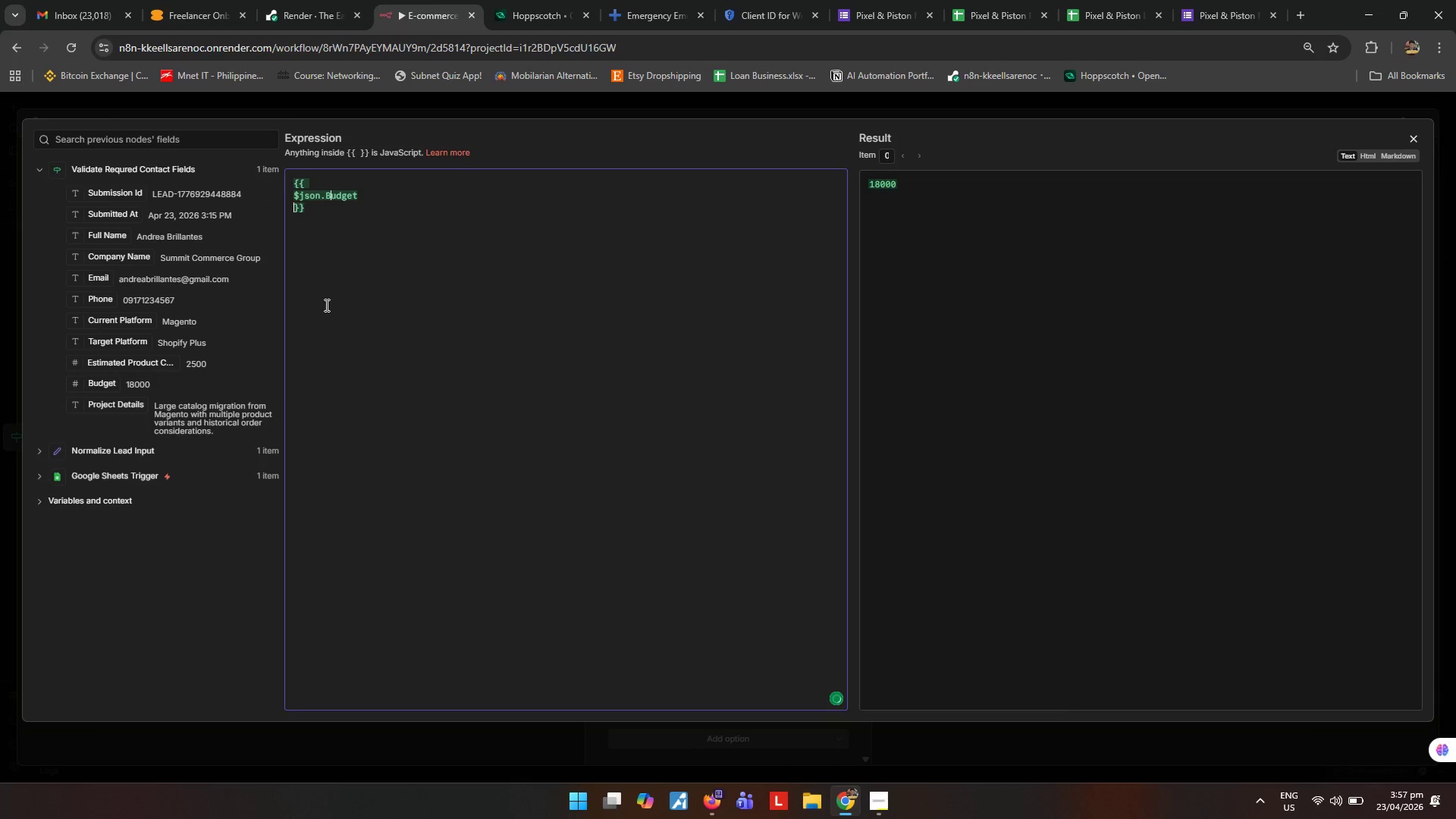 
key(ArrowLeft)
 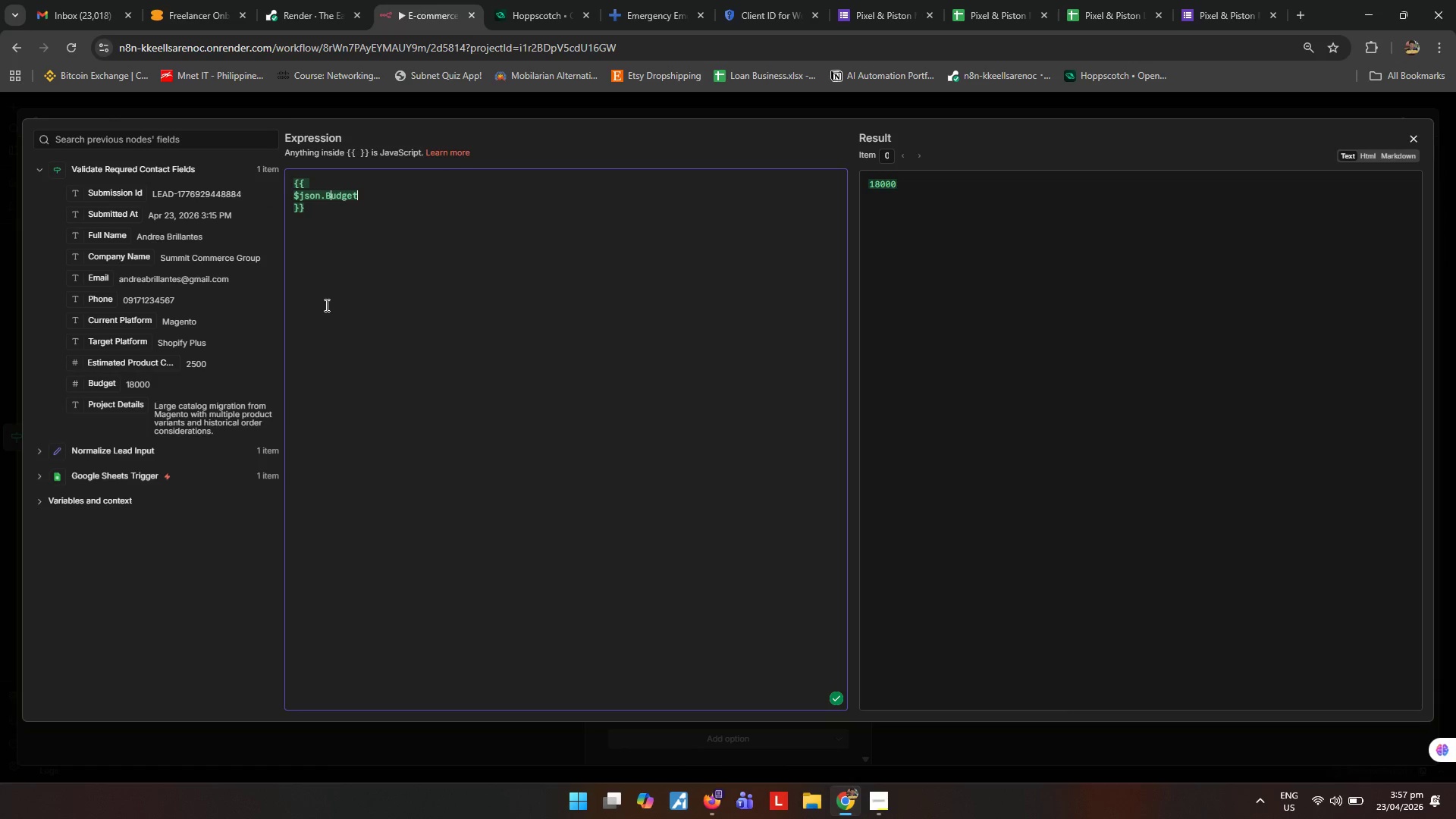 
type( < 5000 ? "Below Threshold)
 